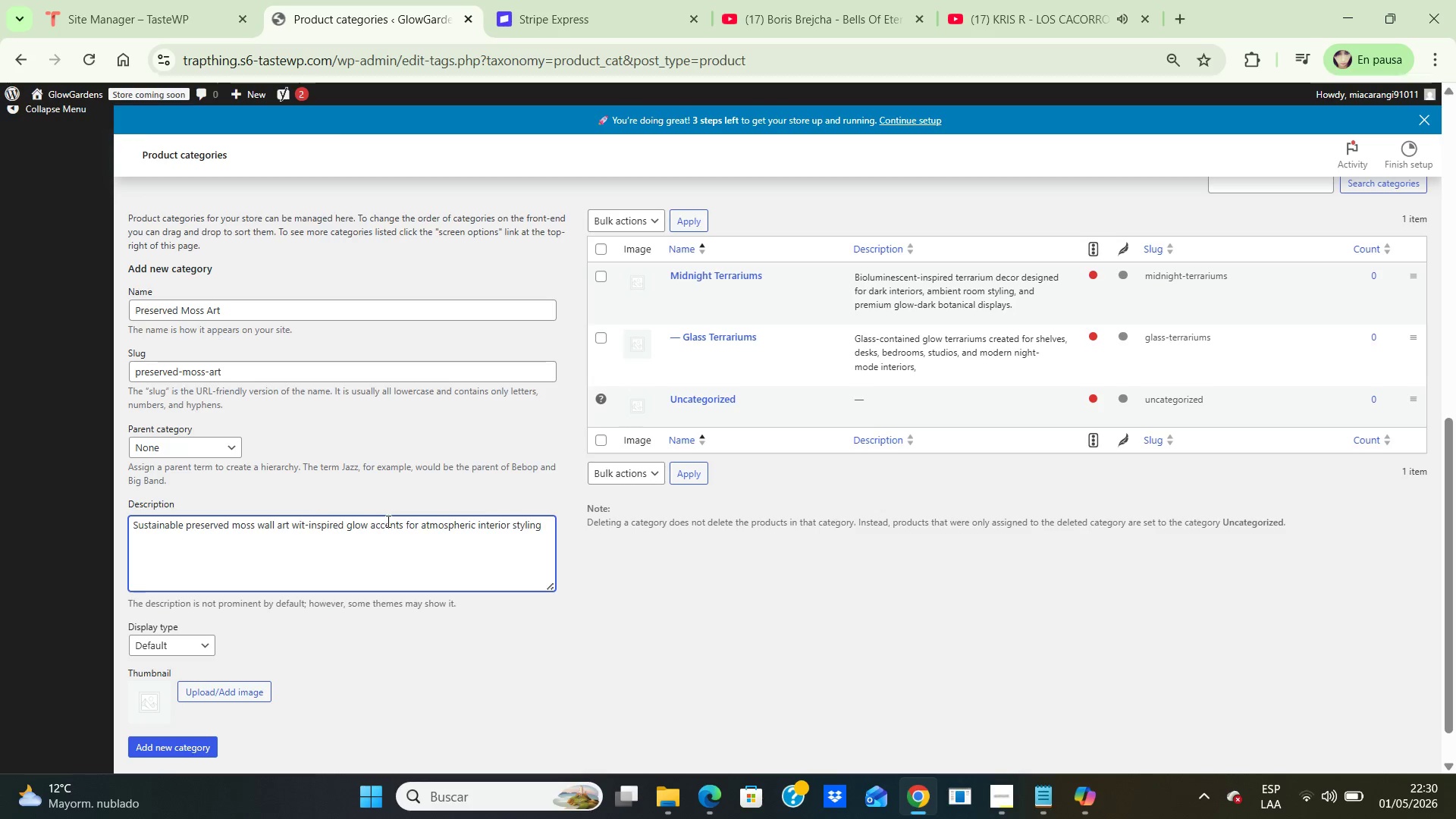 
key(H)
 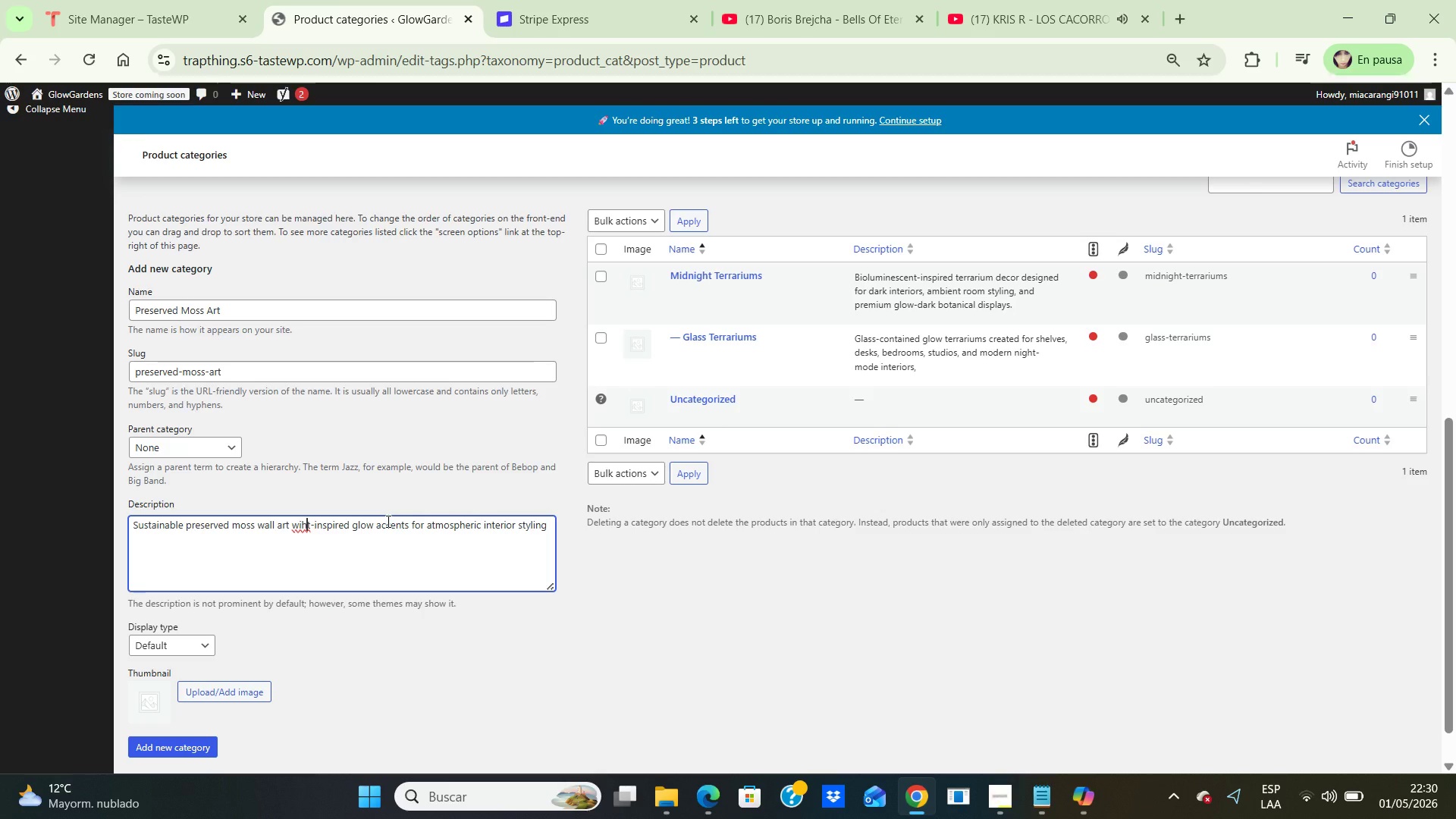 
key(Space)
 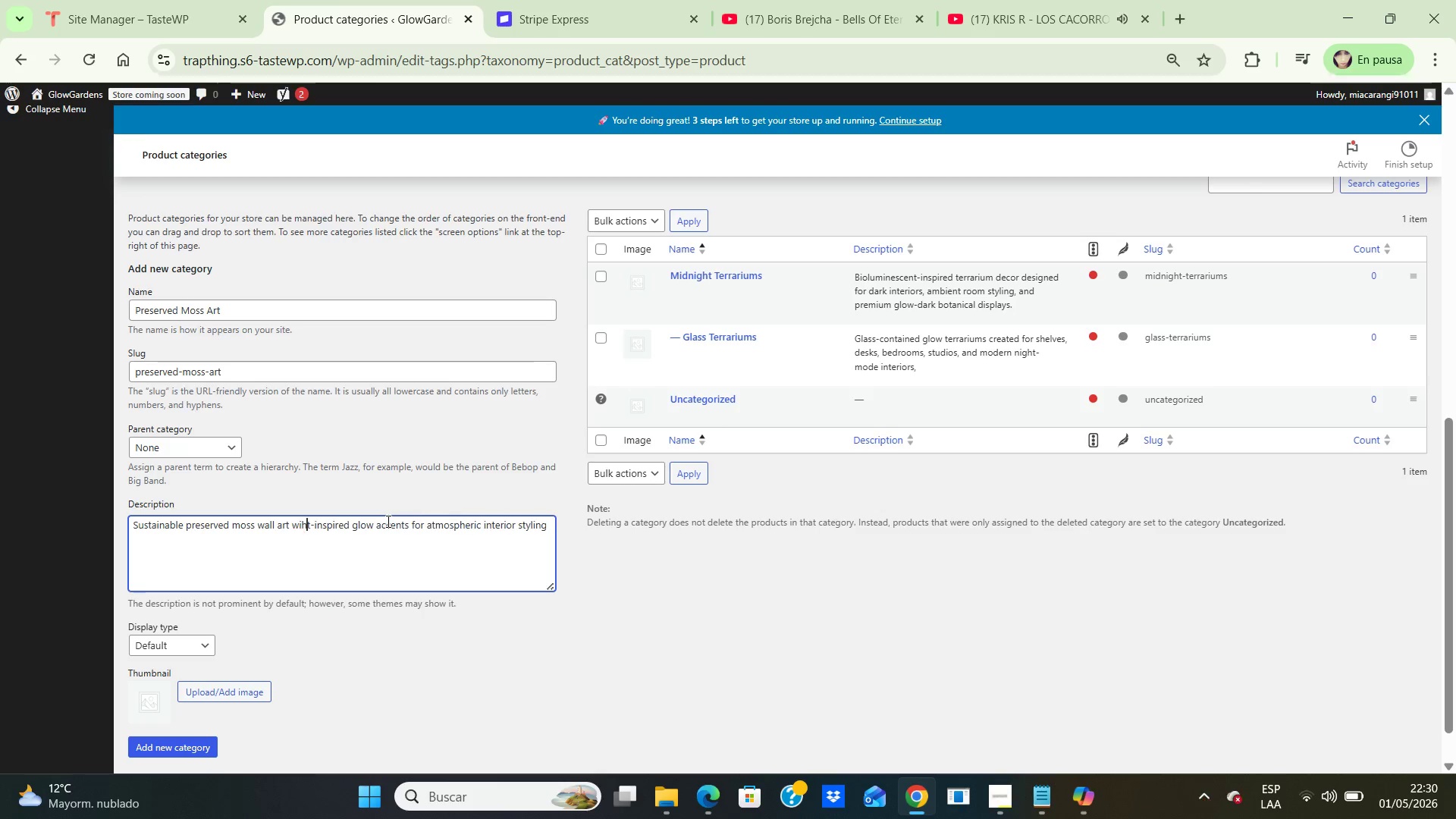 
key(Backspace)
 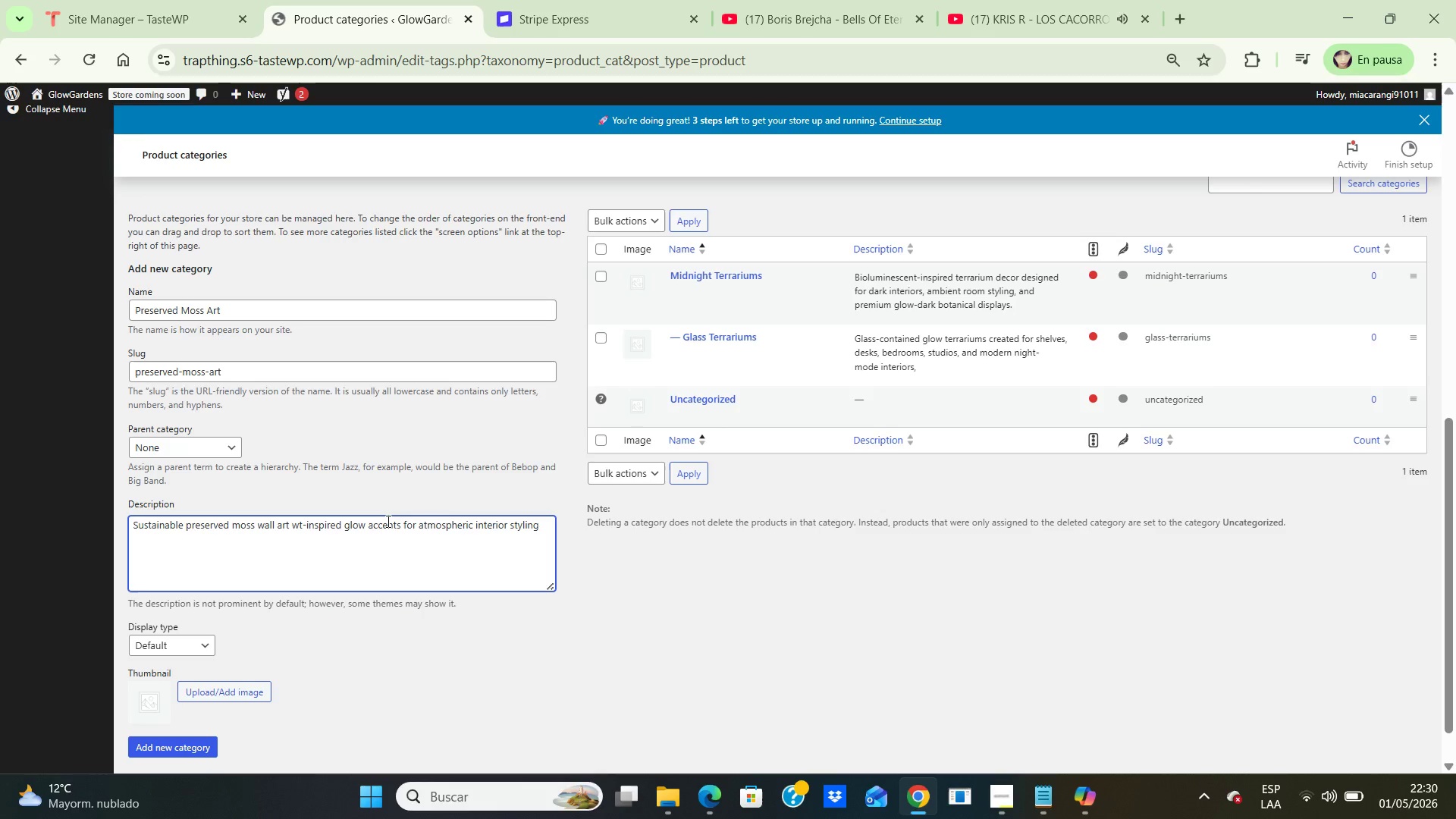 
key(Backspace)
 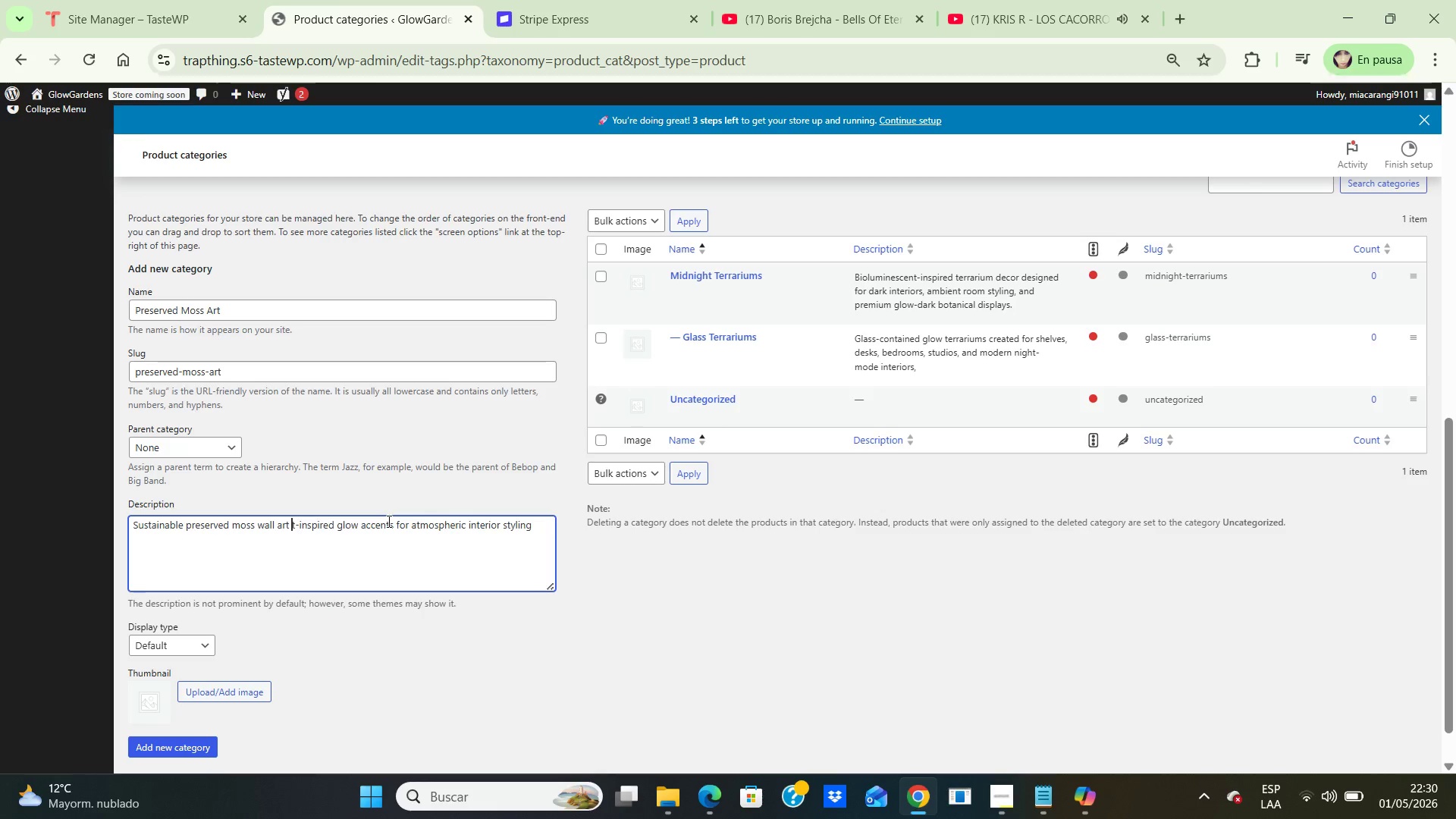 
key(Backspace)
 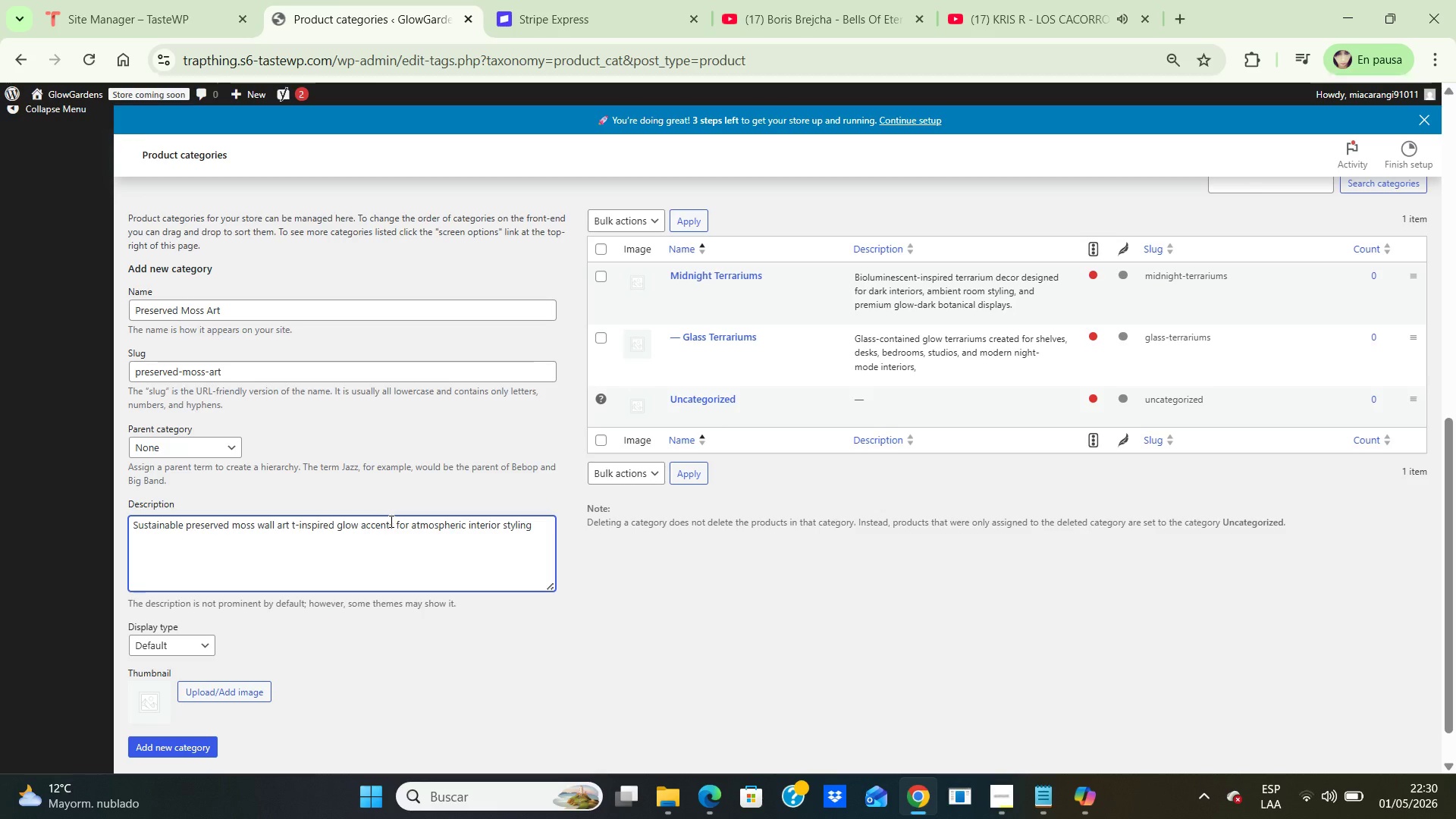 
key(ArrowRight)
 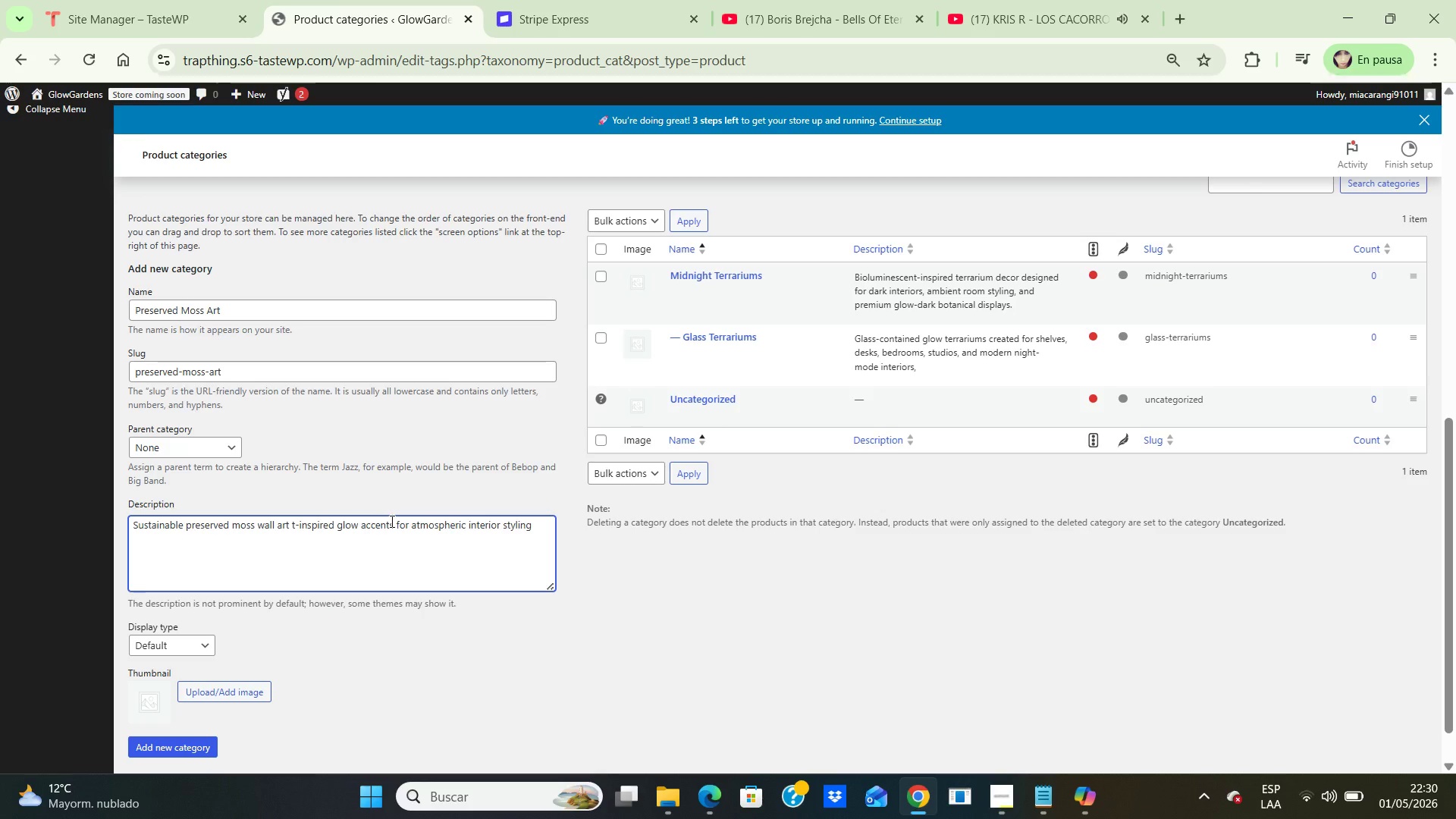 
key(Backspace)
type(with bioluminescet-inspired glow accents for atmospheric interior styling,)
 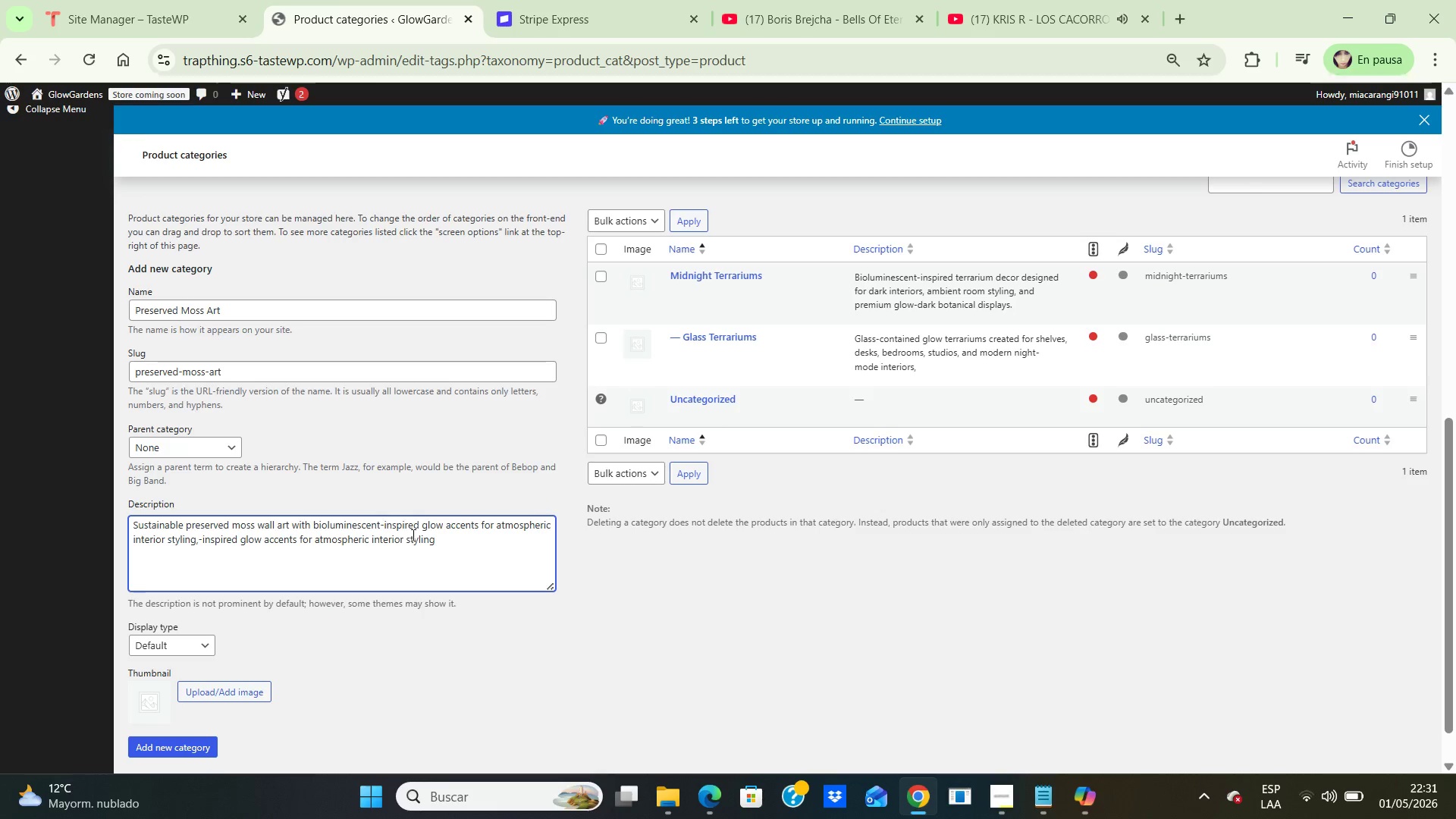 
wait(5.47)
 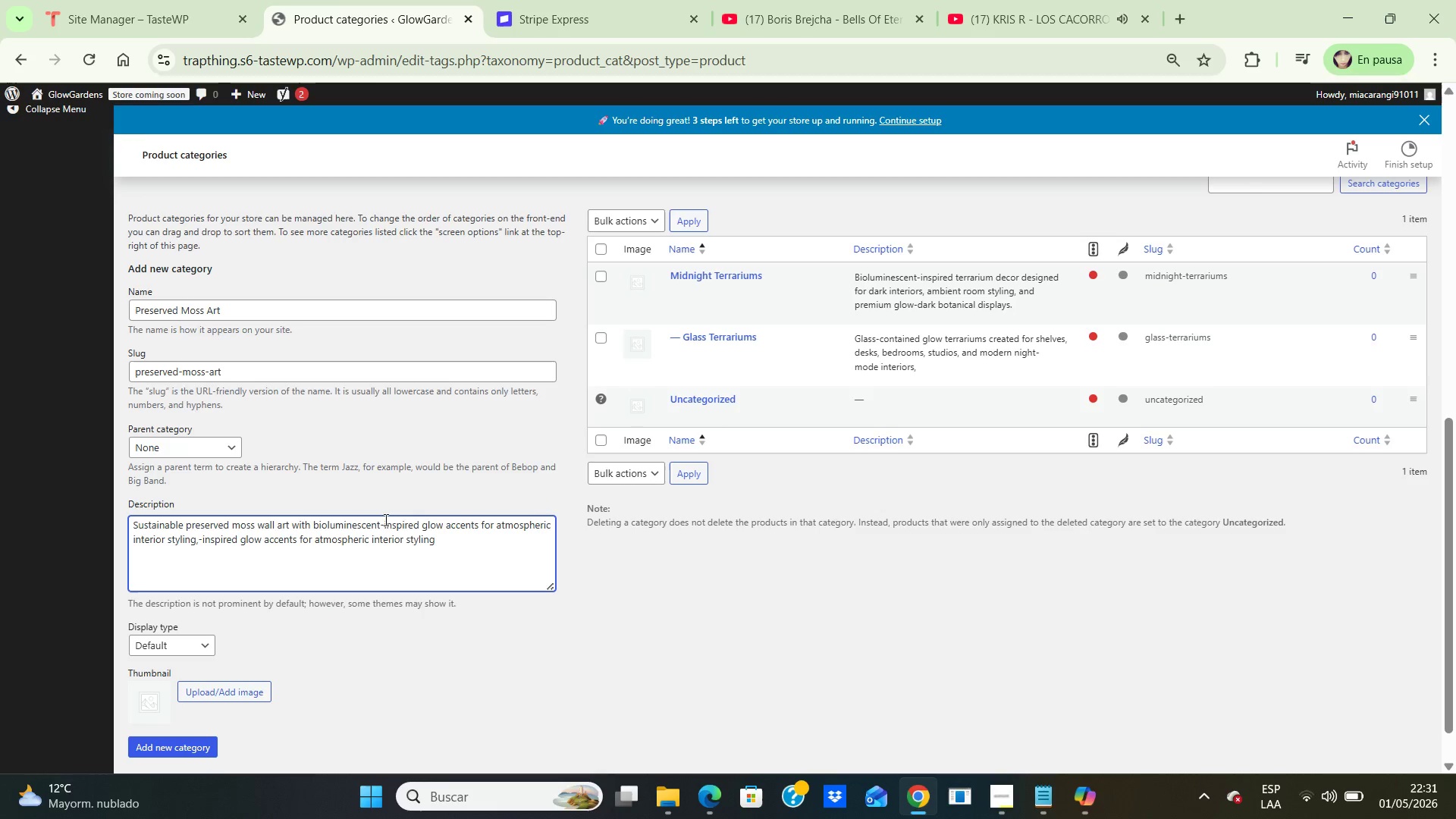 
left_click([457, 542])
 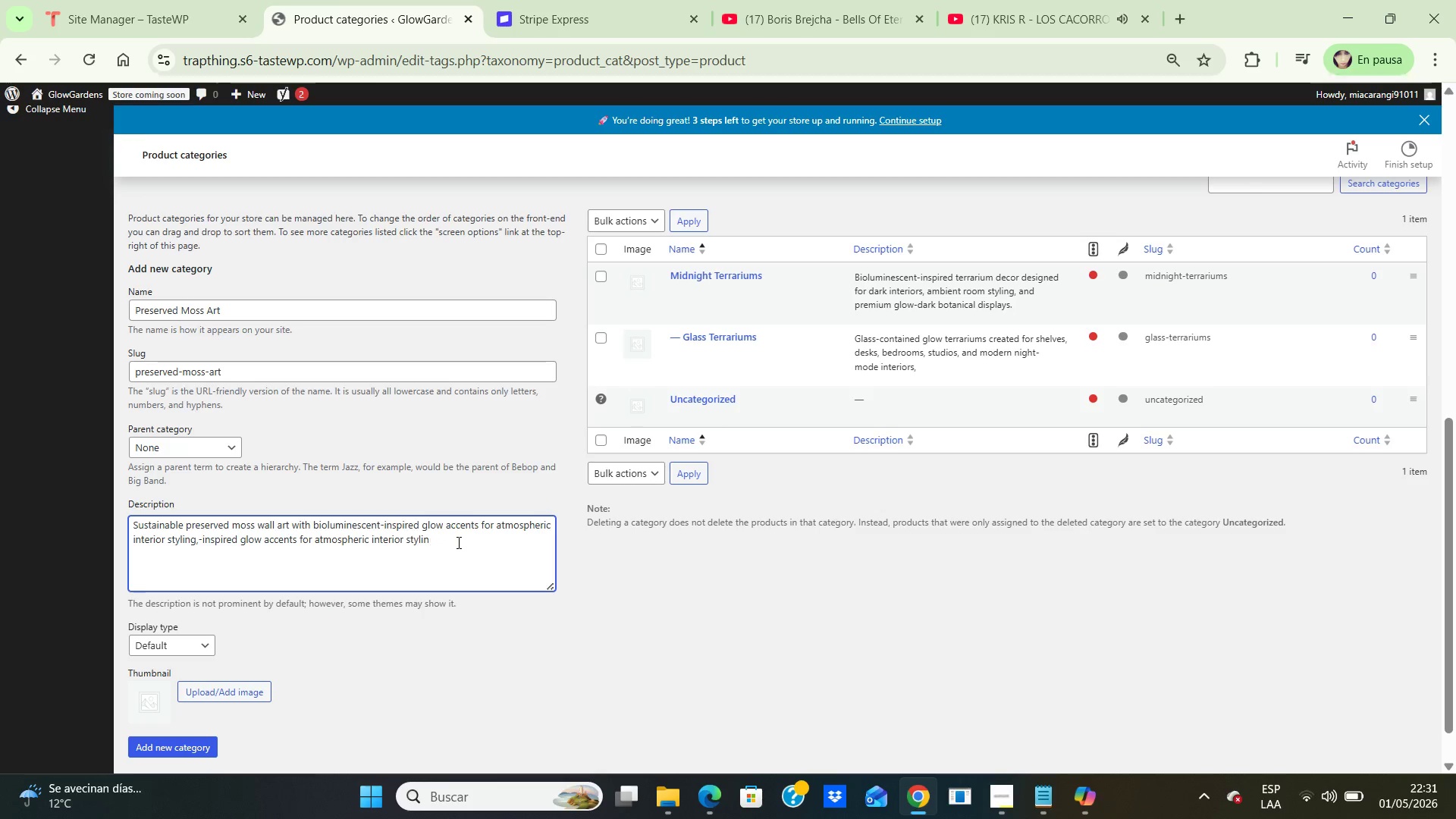 
hold_key(key=Backspace, duration=1.51)
 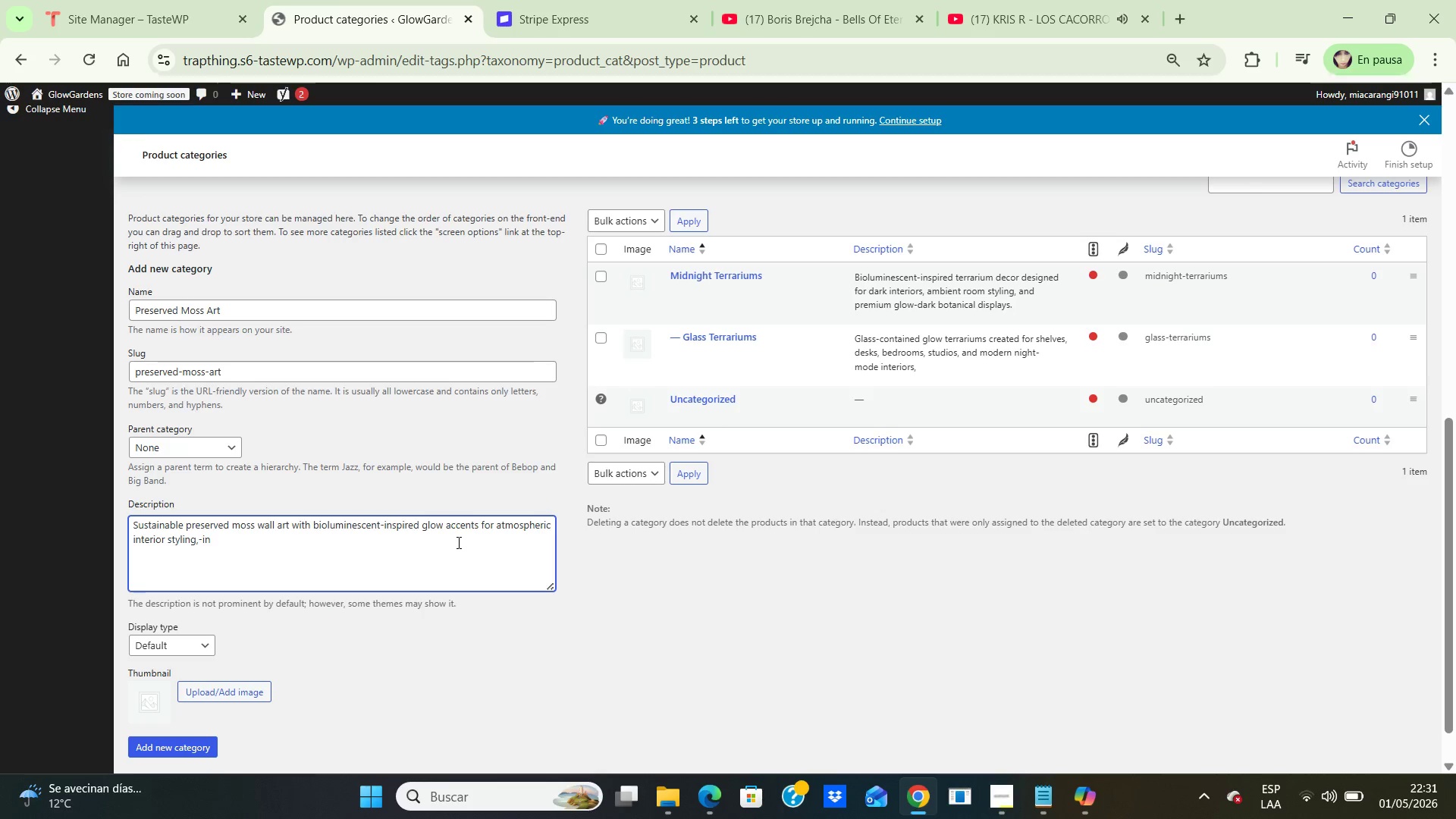 
hold_key(key=Backspace, duration=0.55)
 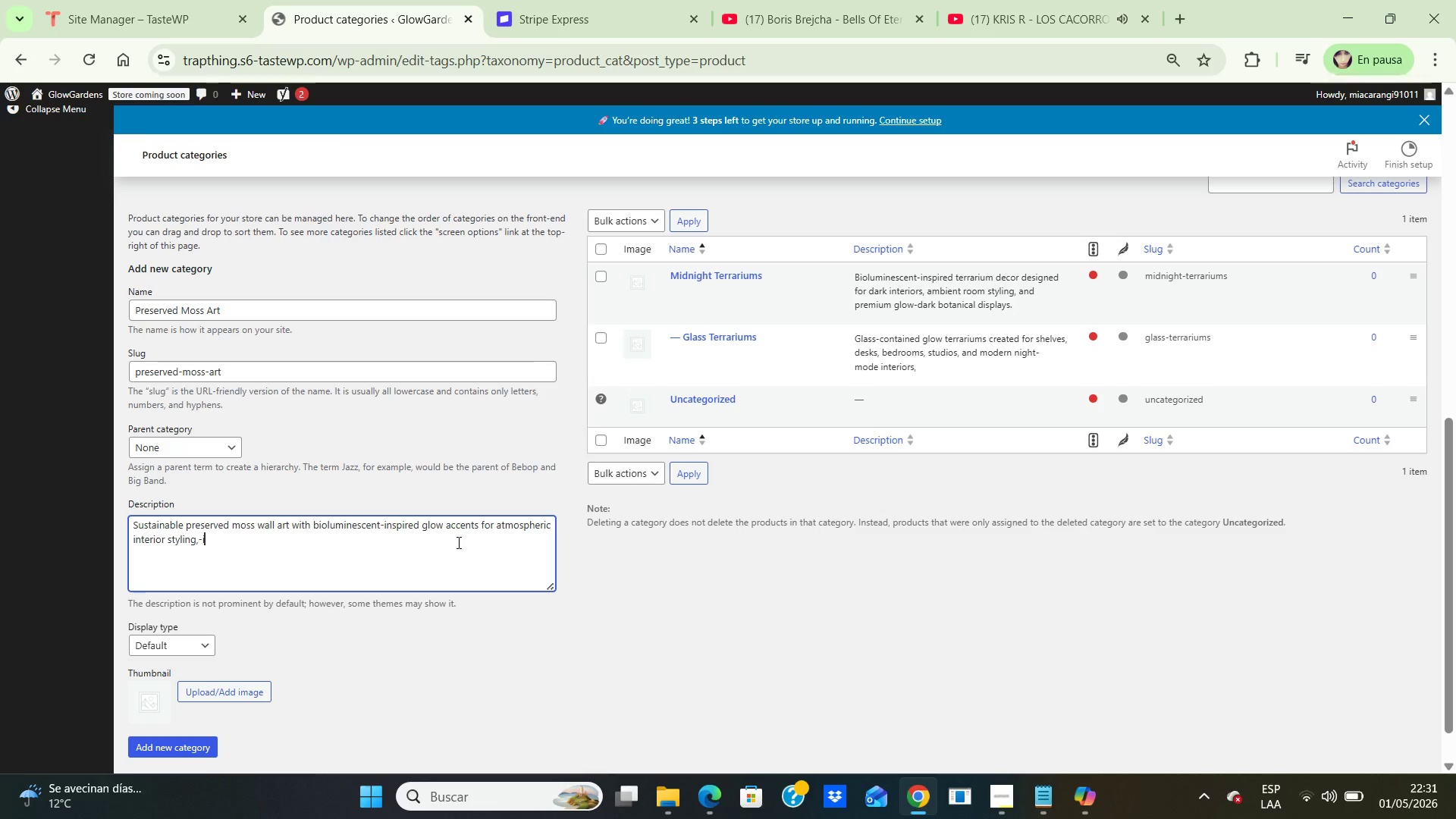 
key(Backspace)
 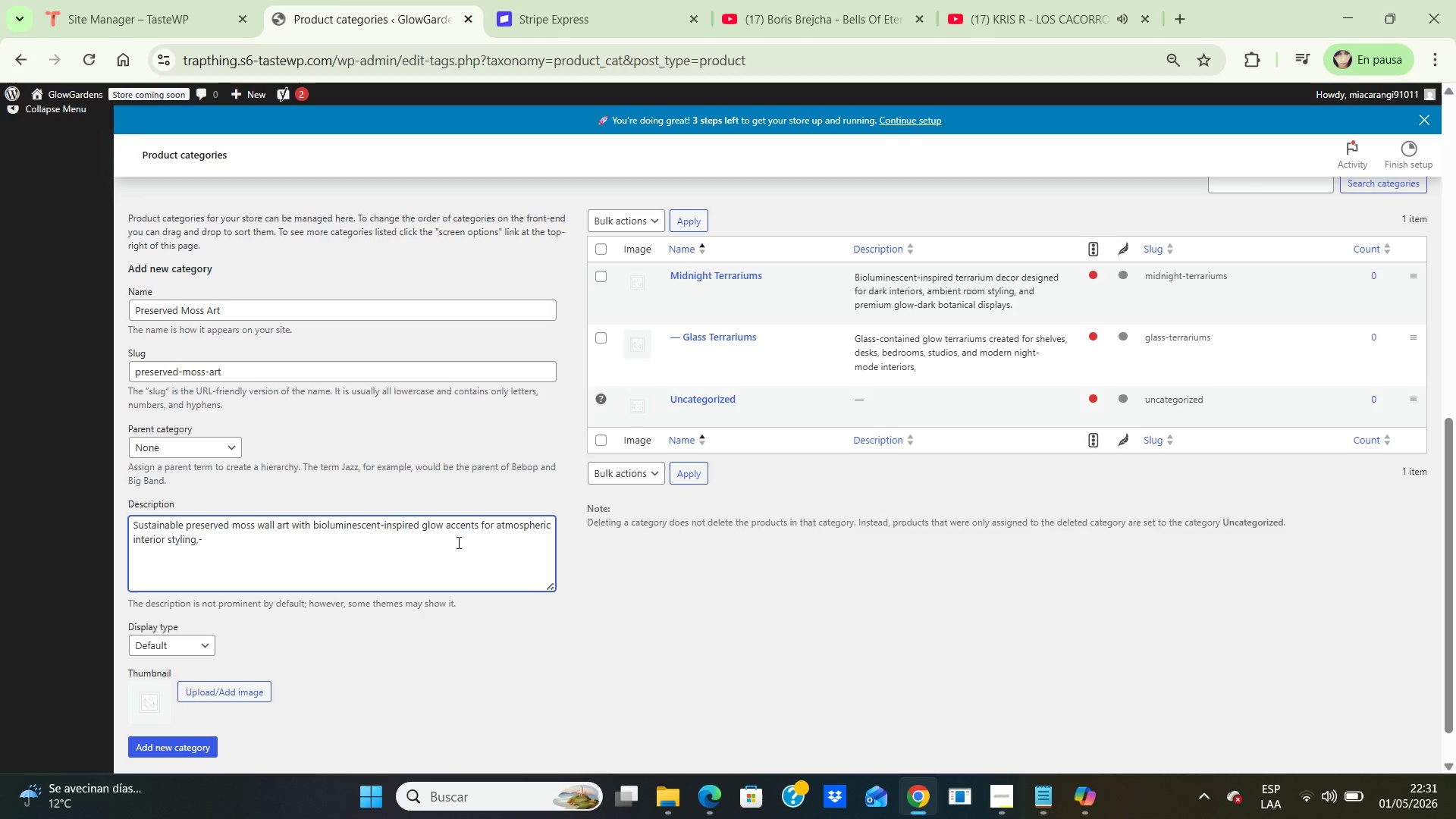 
key(Backspace)
 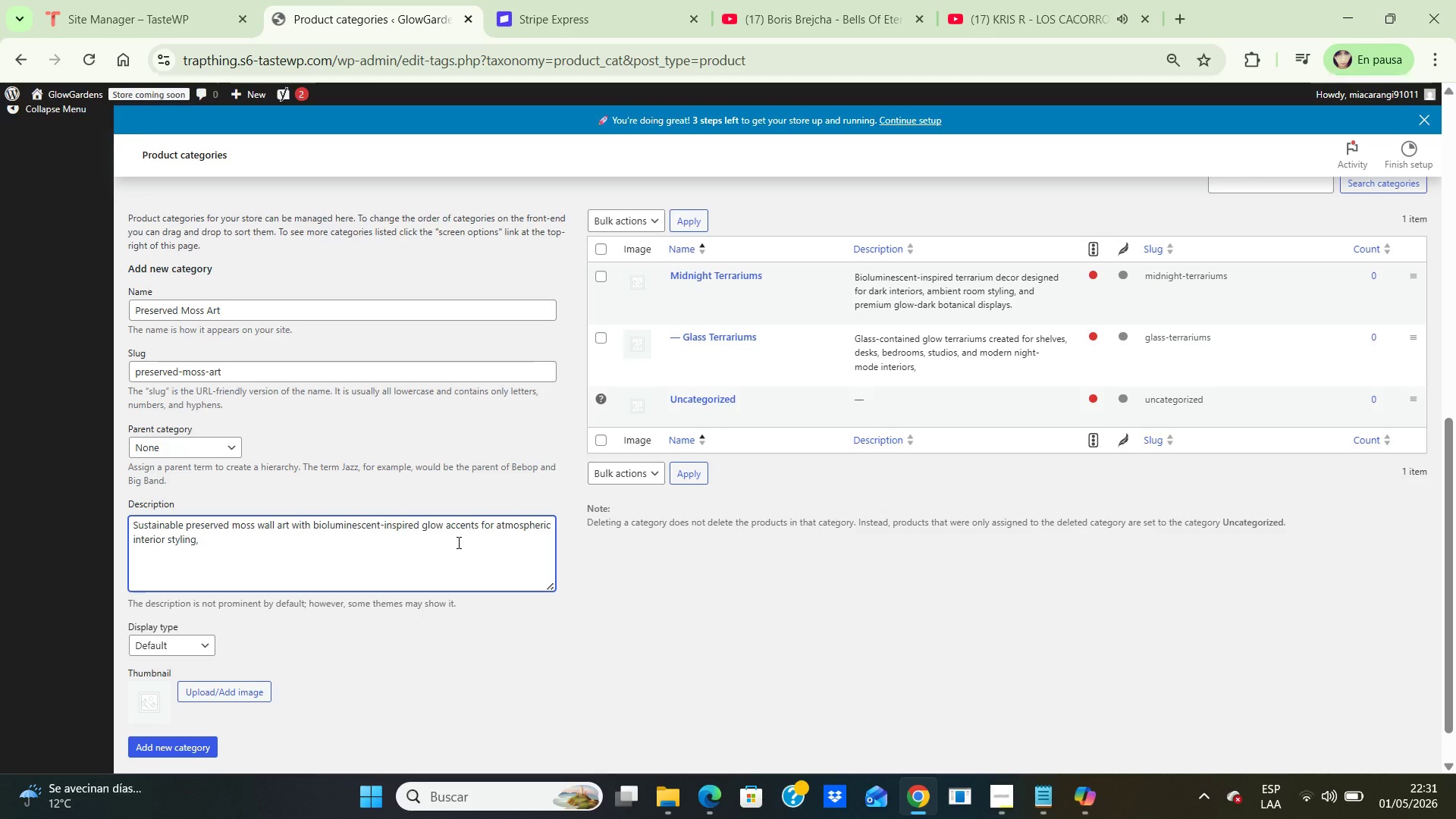 
key(Backspace)
 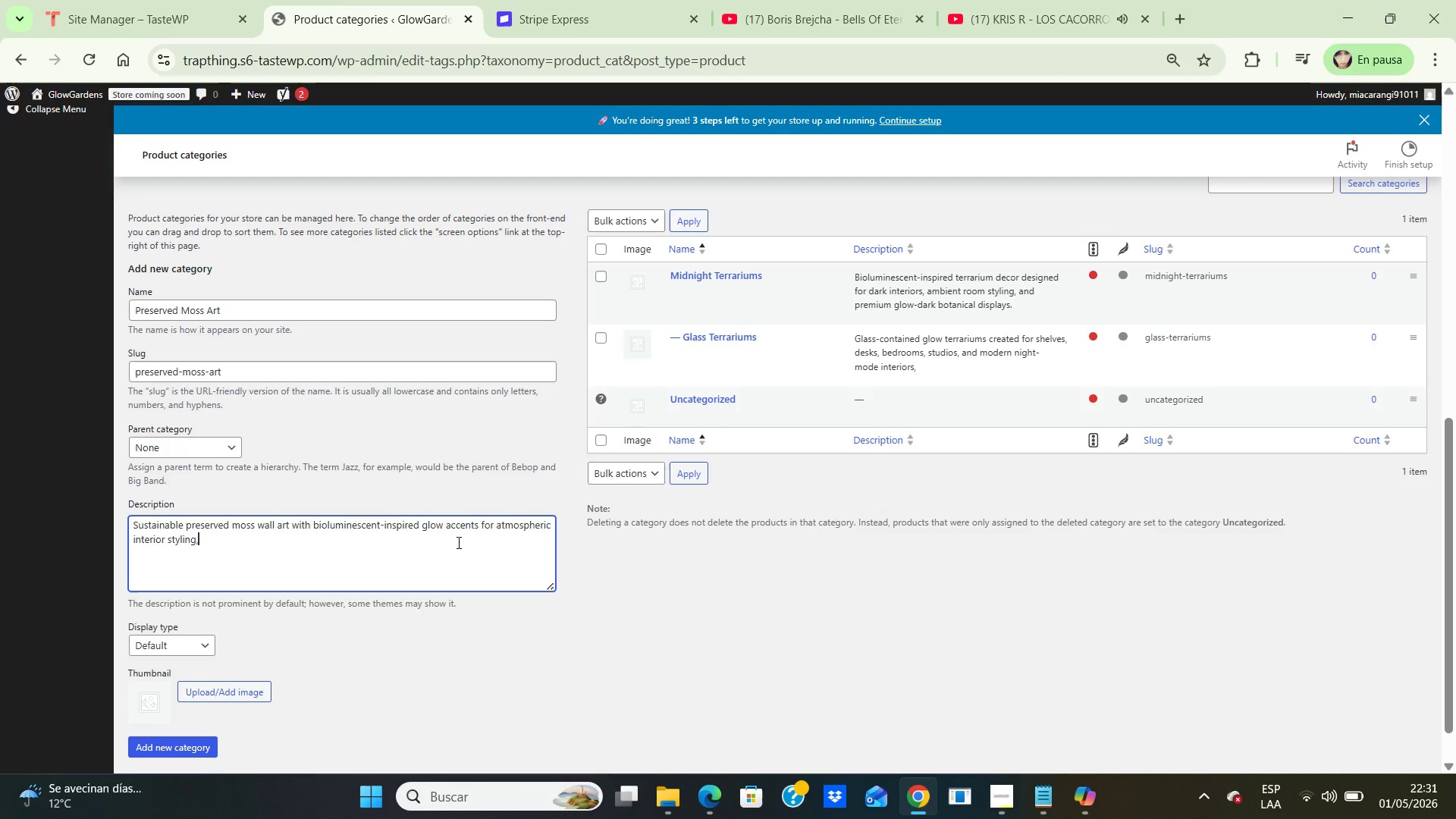 
key(Backspace)
 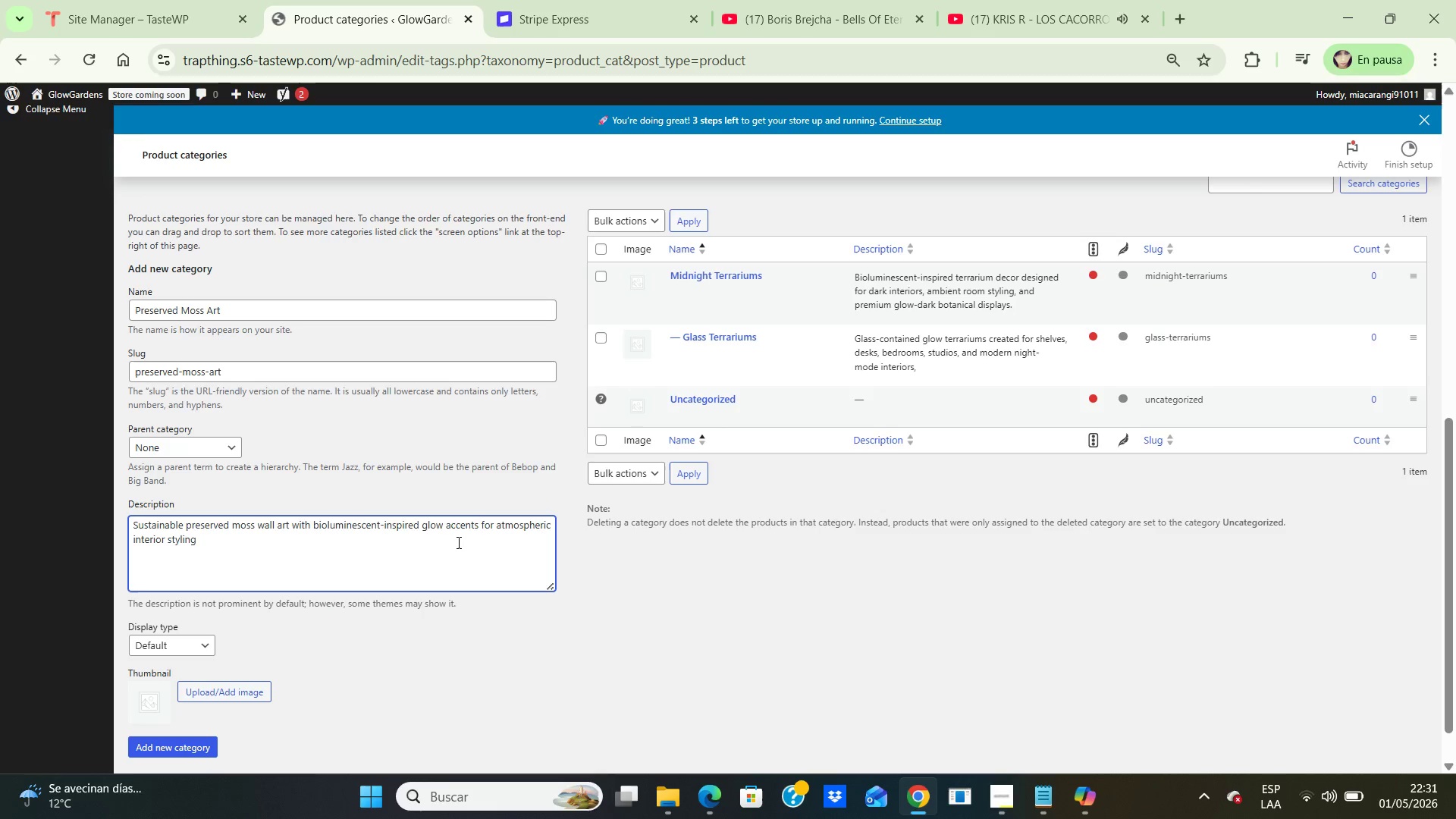 
key(Comma)
 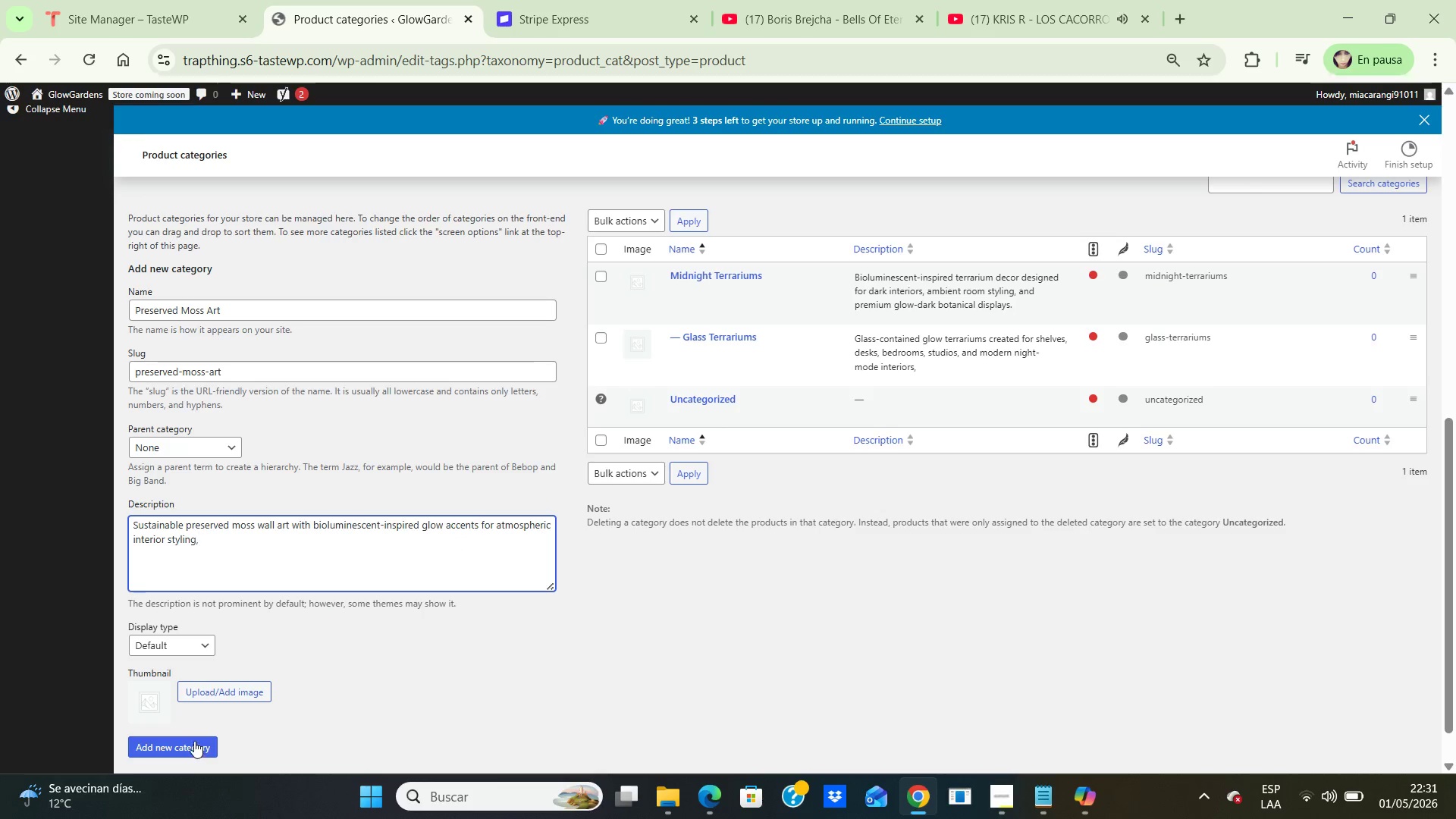 
left_click([193, 740])
 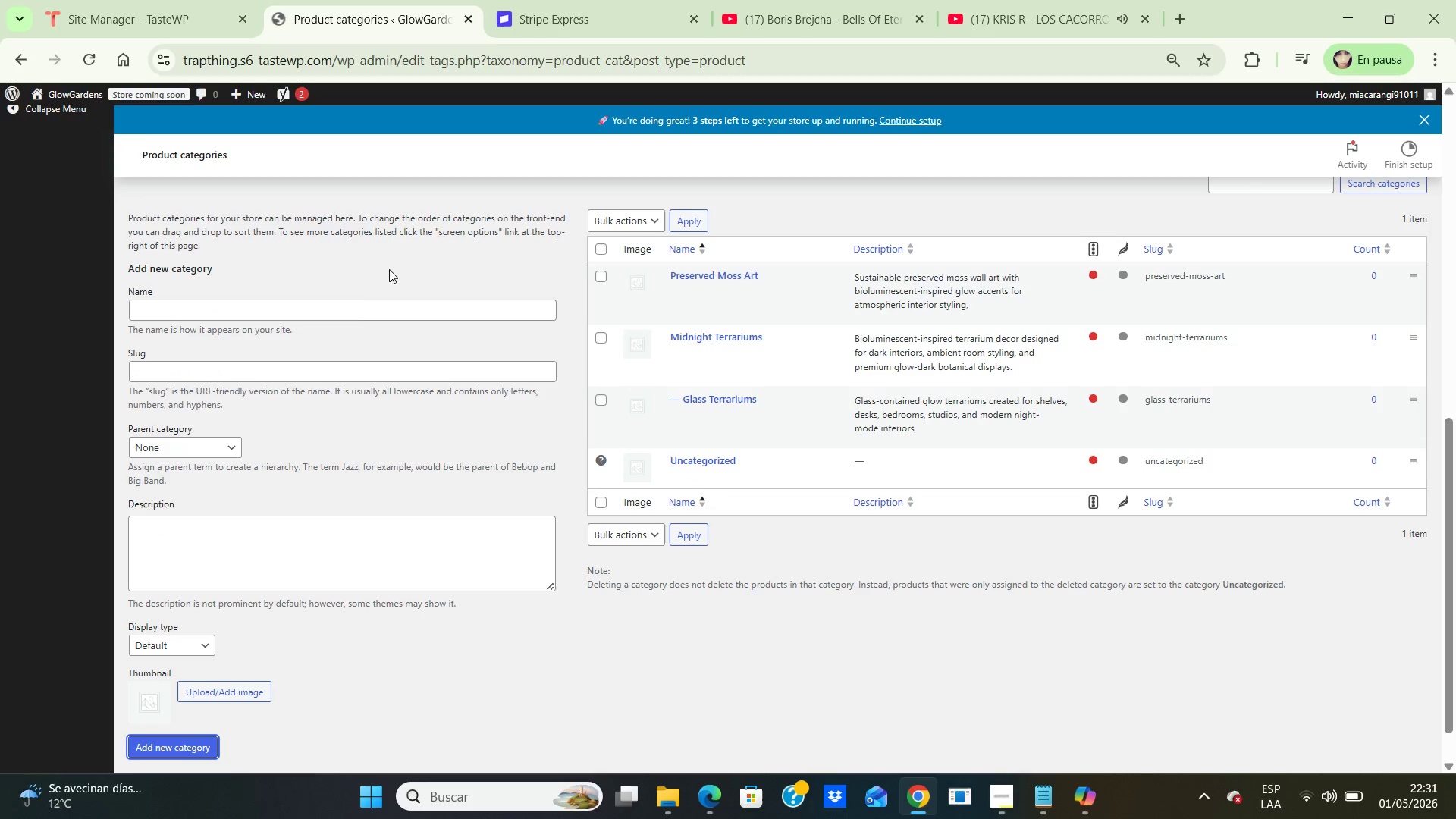 
wait(7.02)
 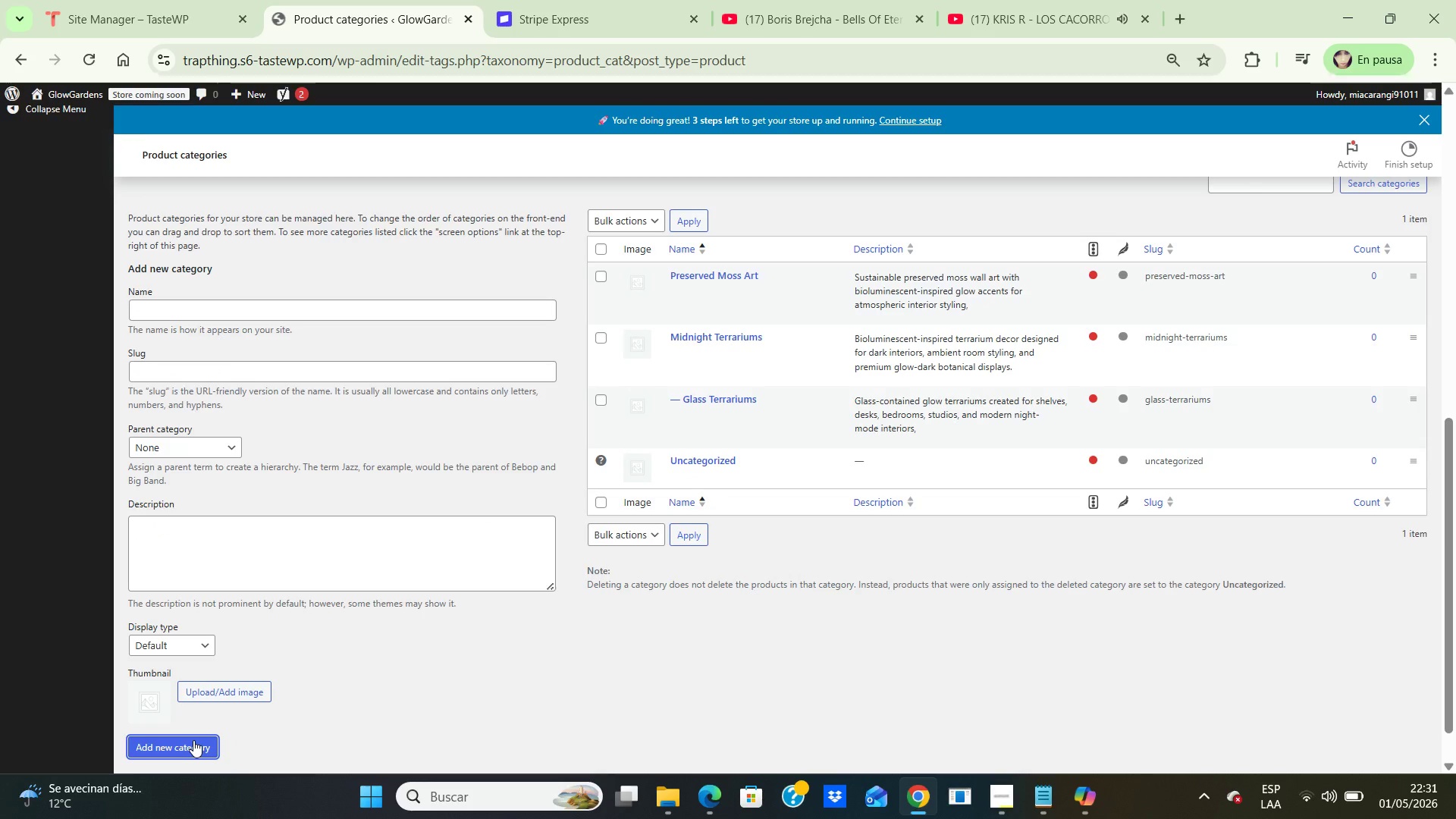 
left_click([341, 309])
 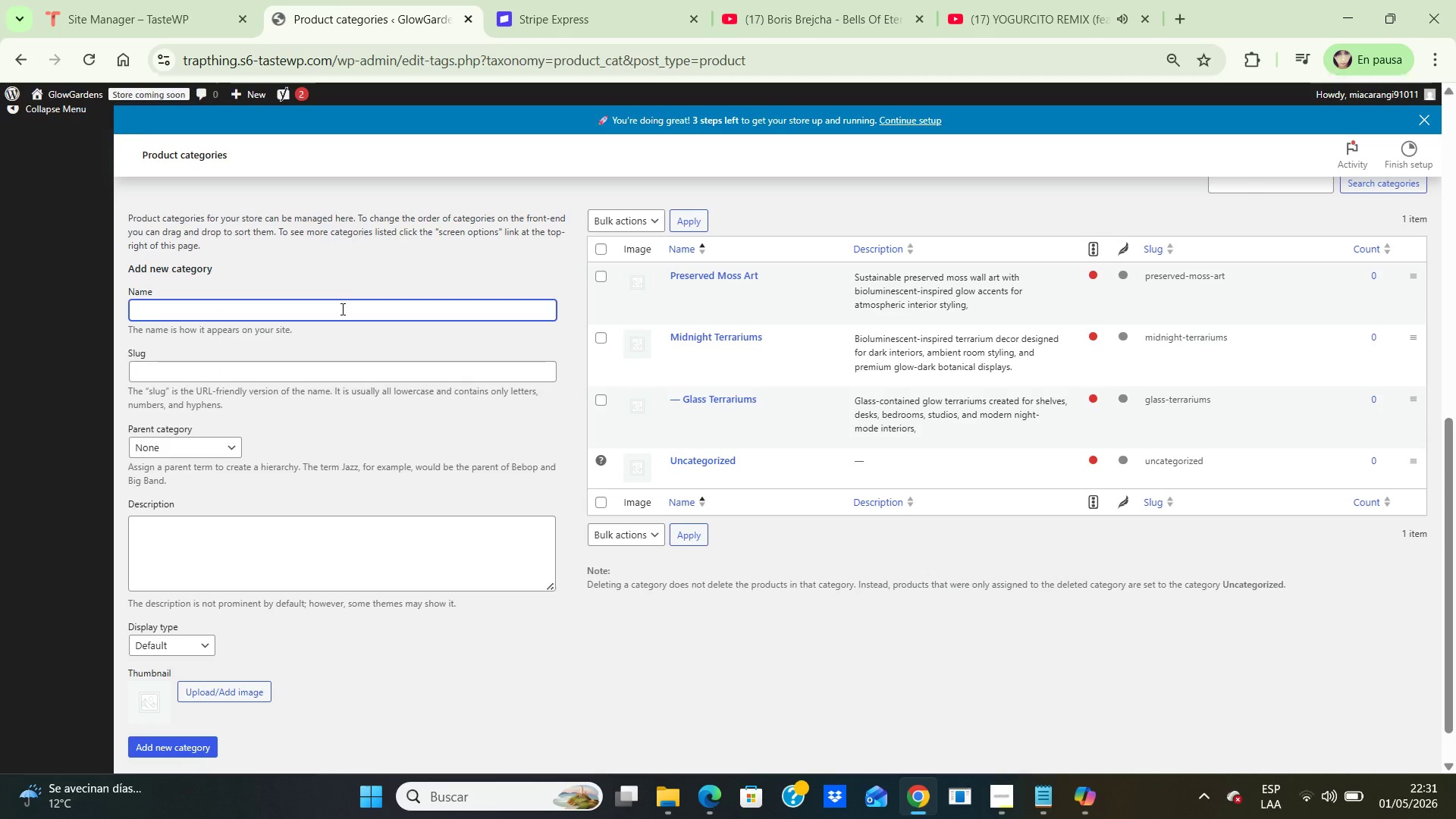 
wait(5.22)
 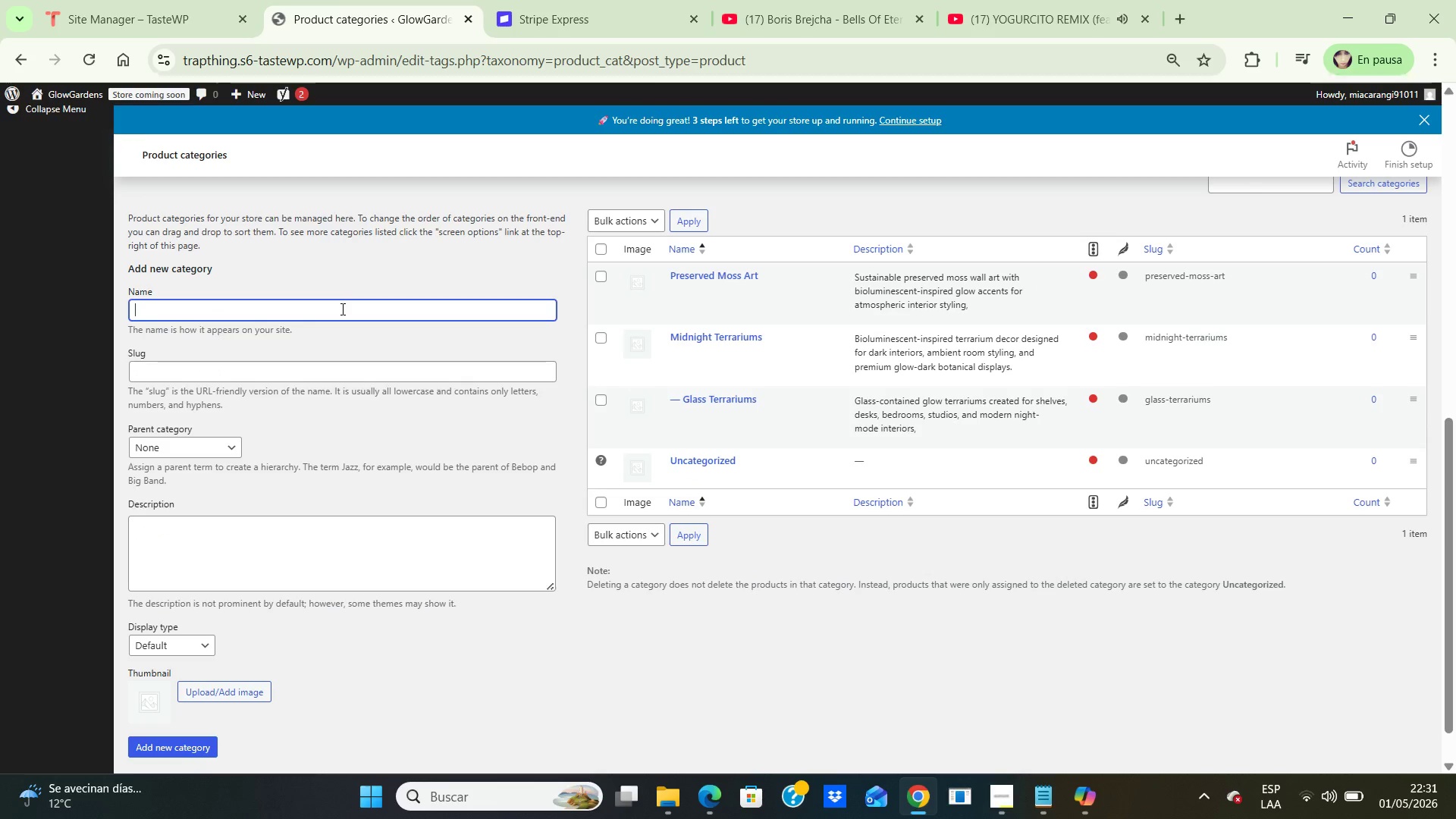 
left_click([341, 309])
 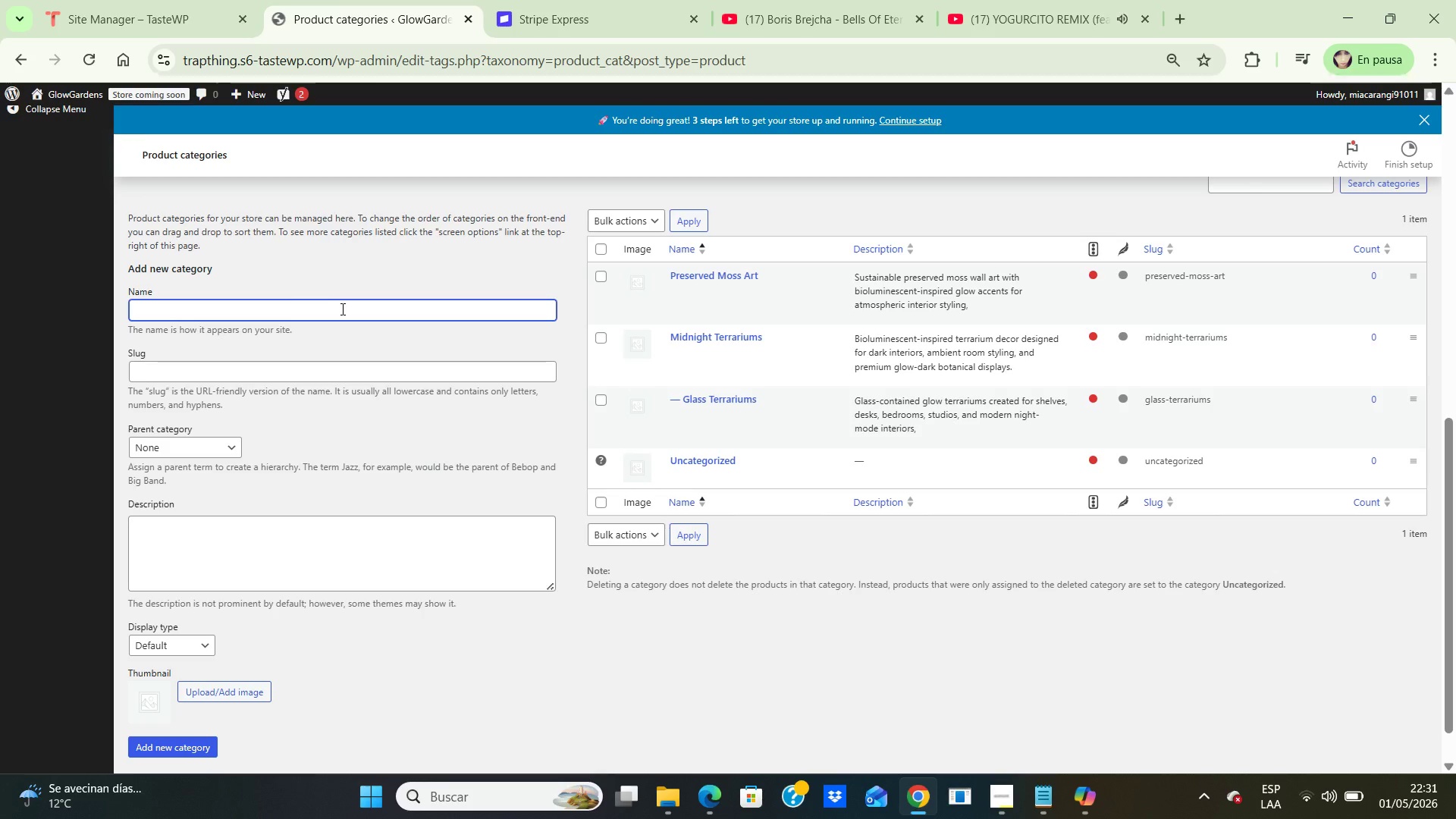 
type(Moss Frames)
 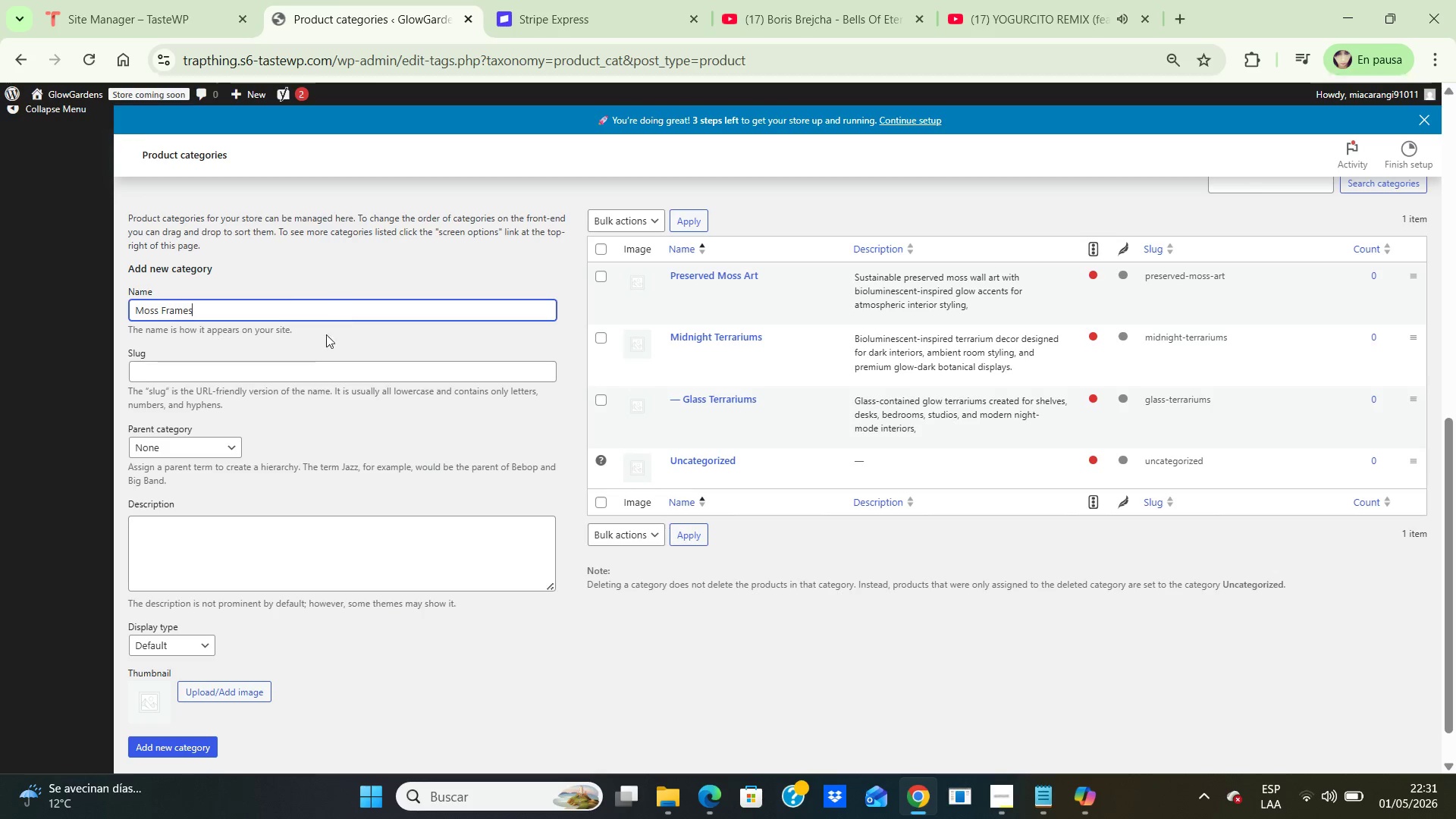 
left_click([268, 363])
 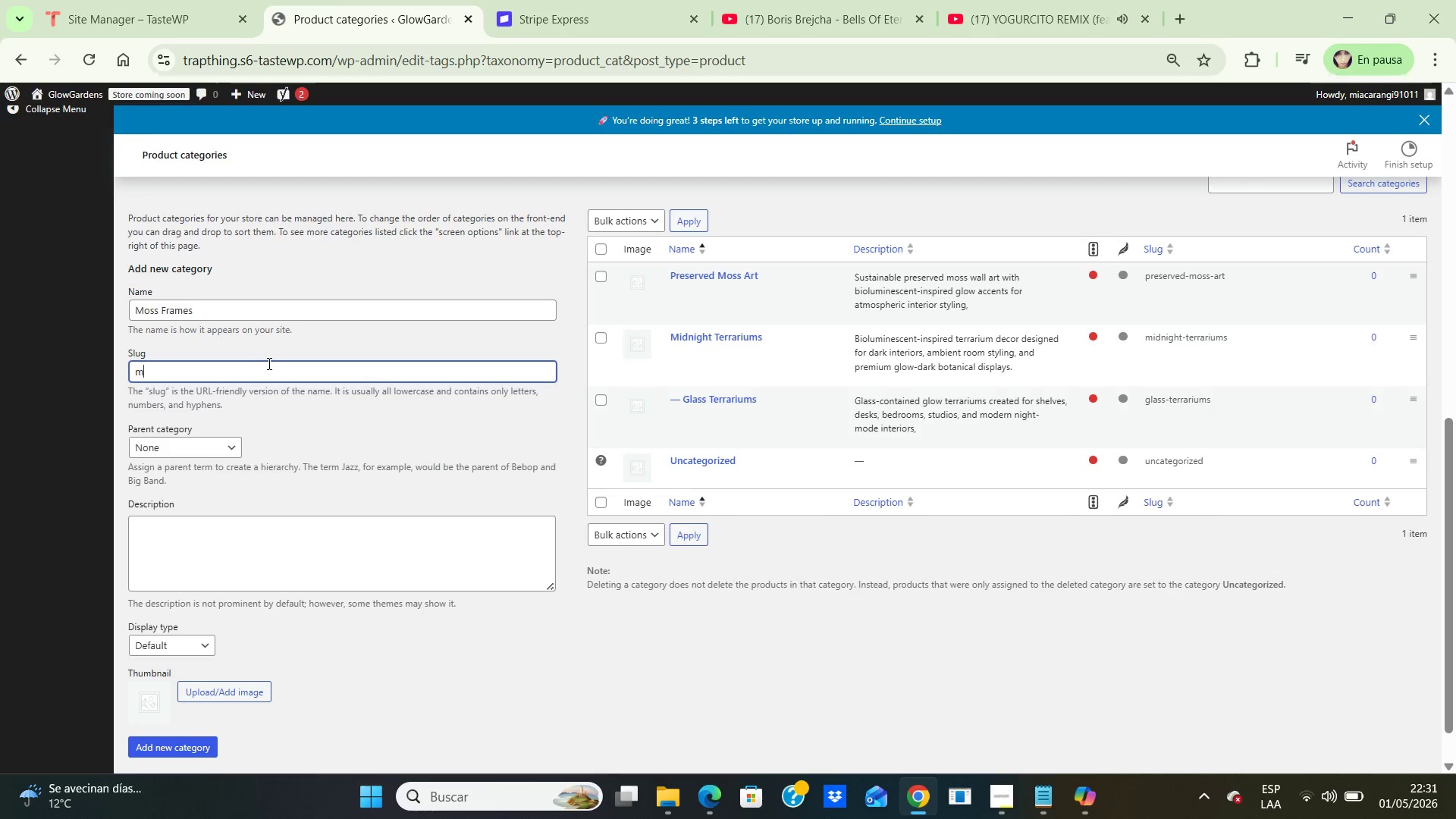 
type(moss-frames)
 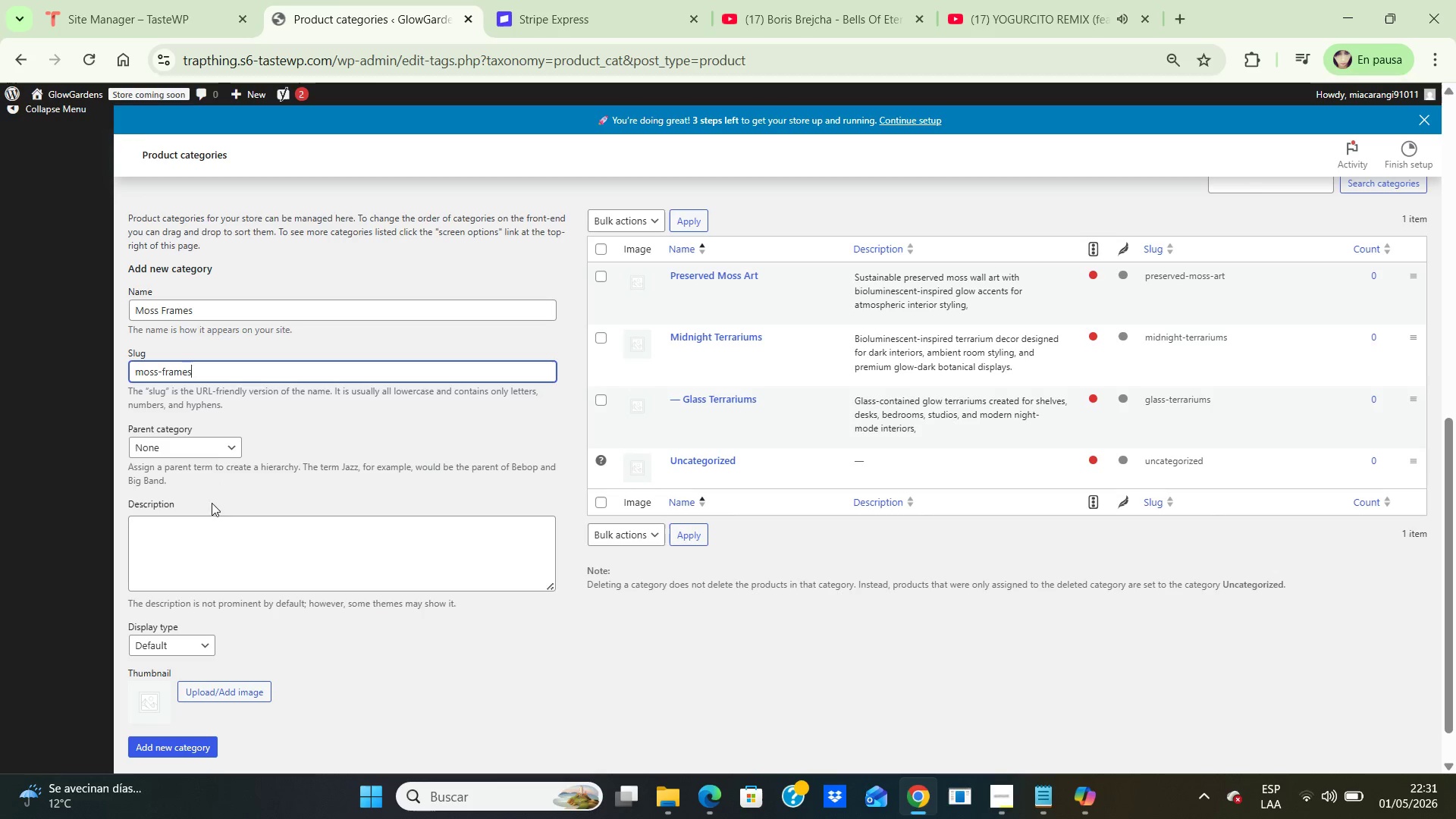 
left_click([217, 453])
 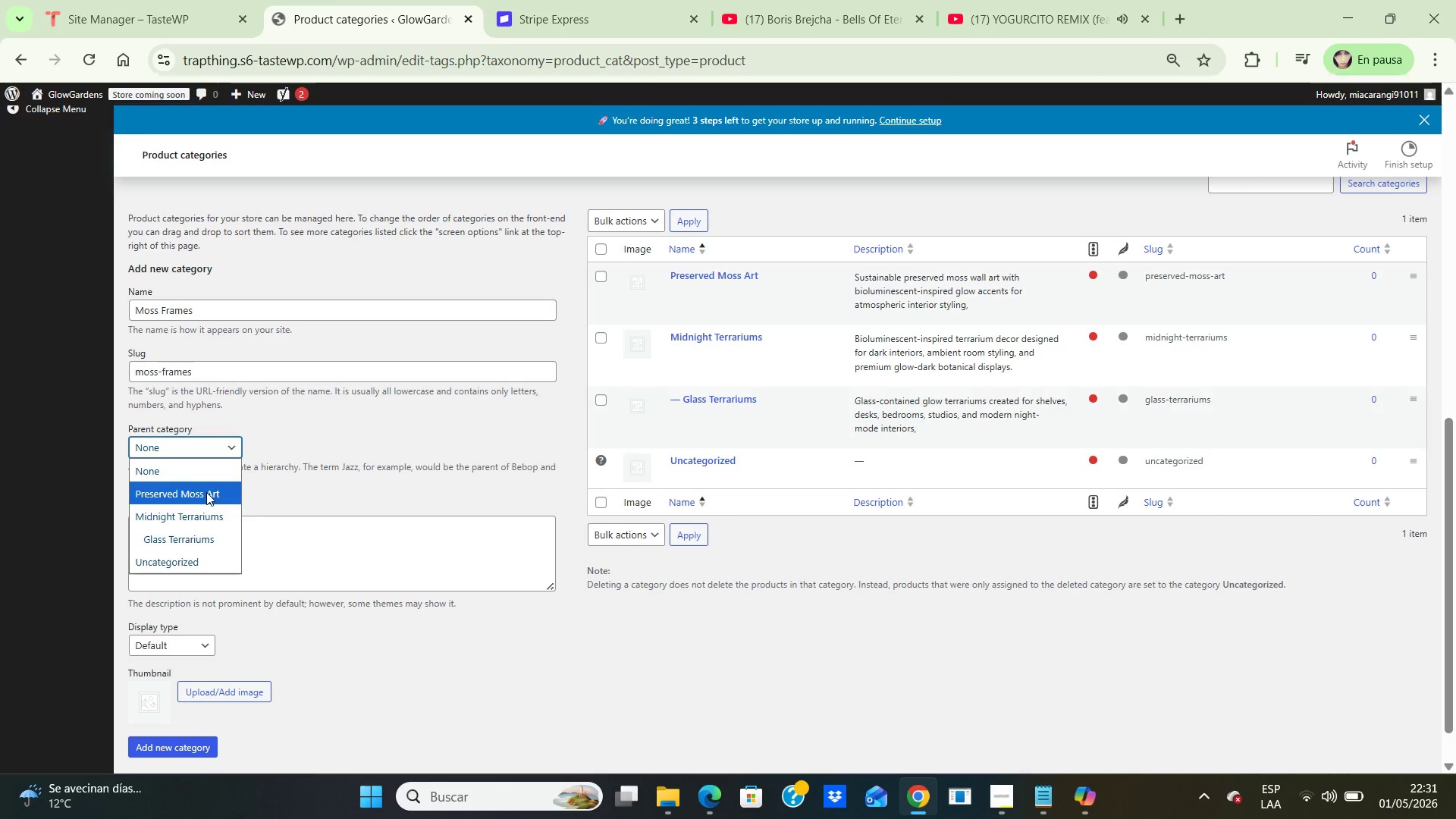 
left_click([206, 492])
 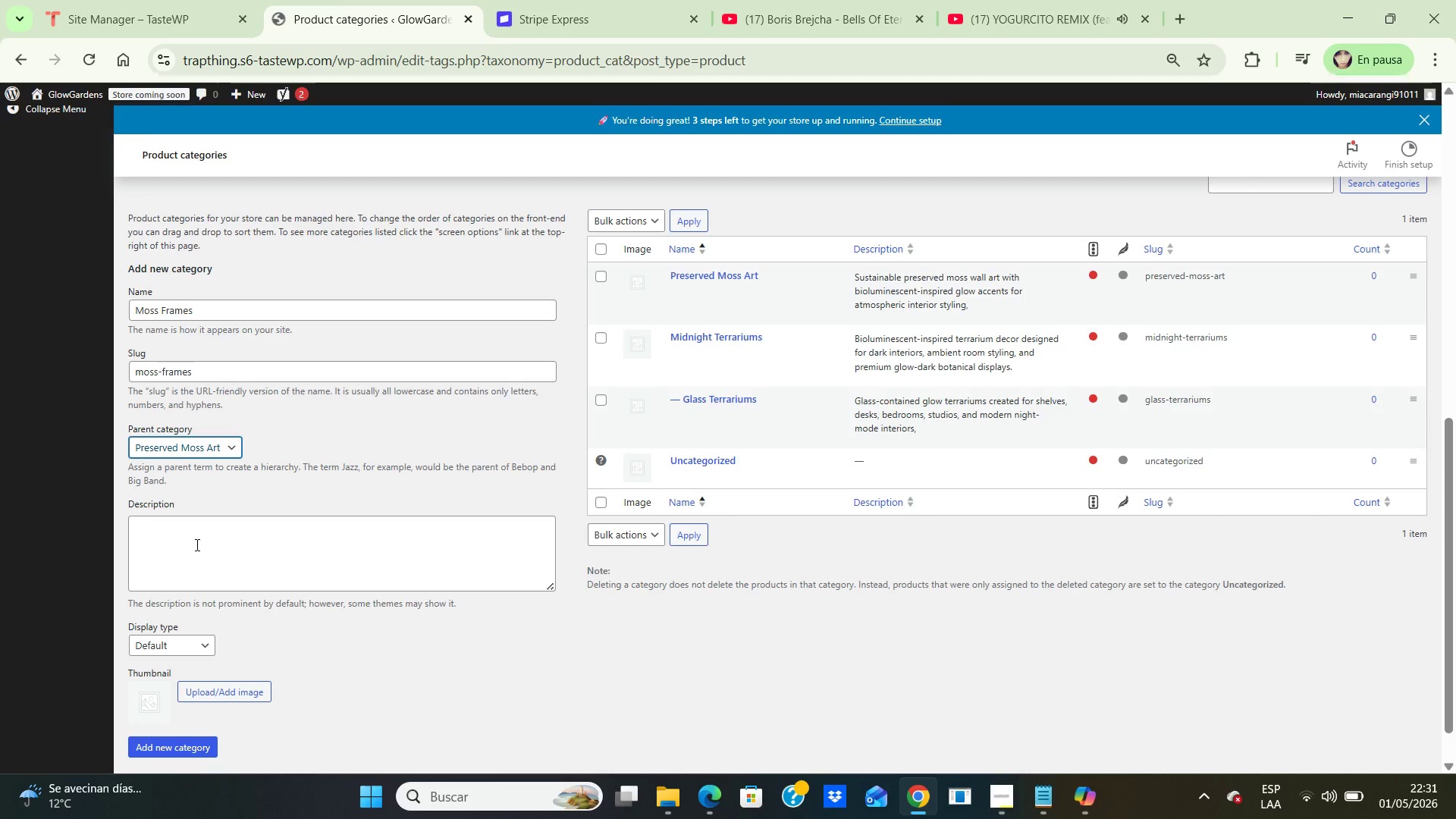 
left_click([196, 544])
 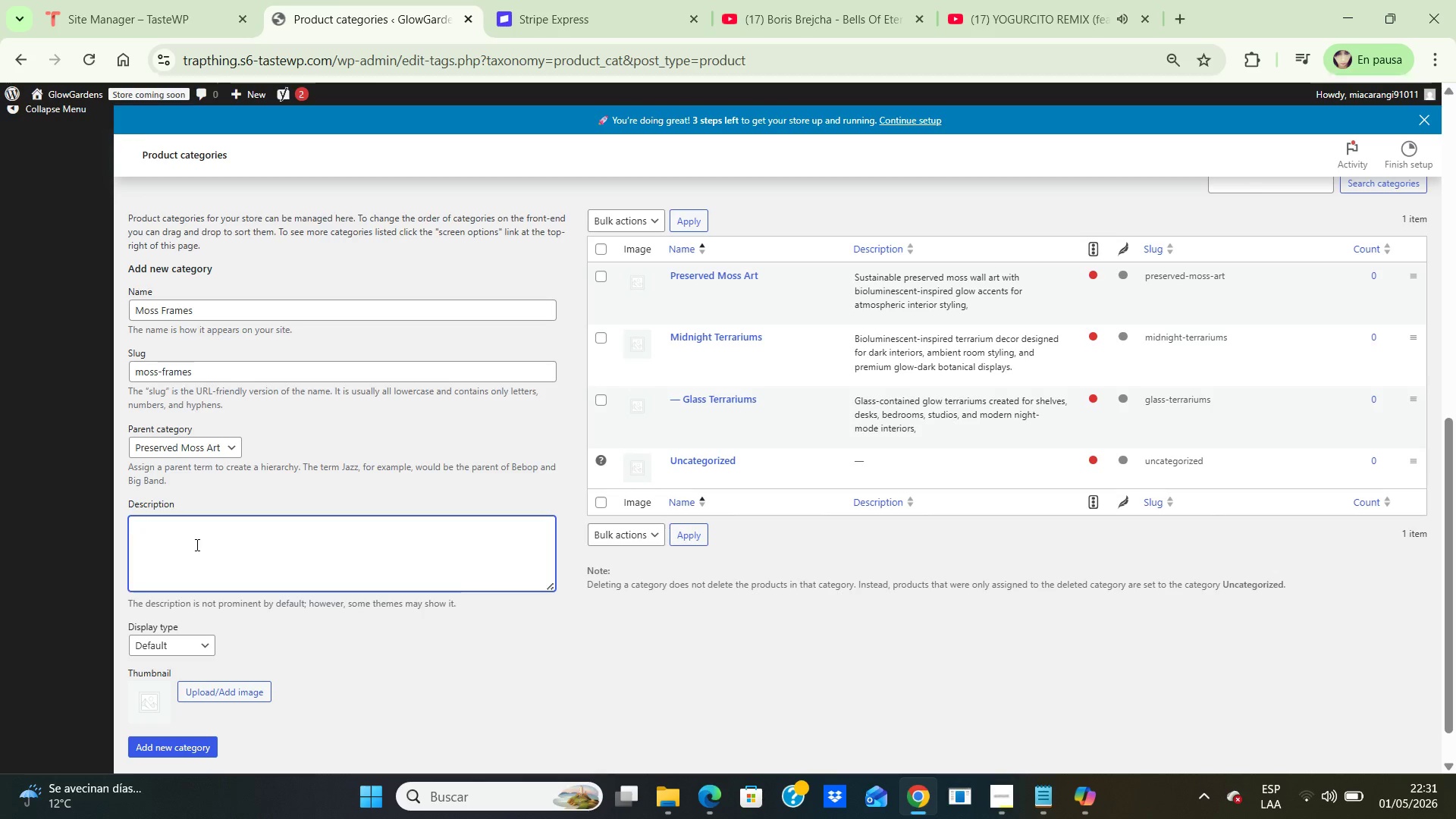 
type(Framed presr)
key(Backspace)
type(erved moss decor designed to bring botanical texture, soft glow, and premium visual atmosphere into modern rooms.)
 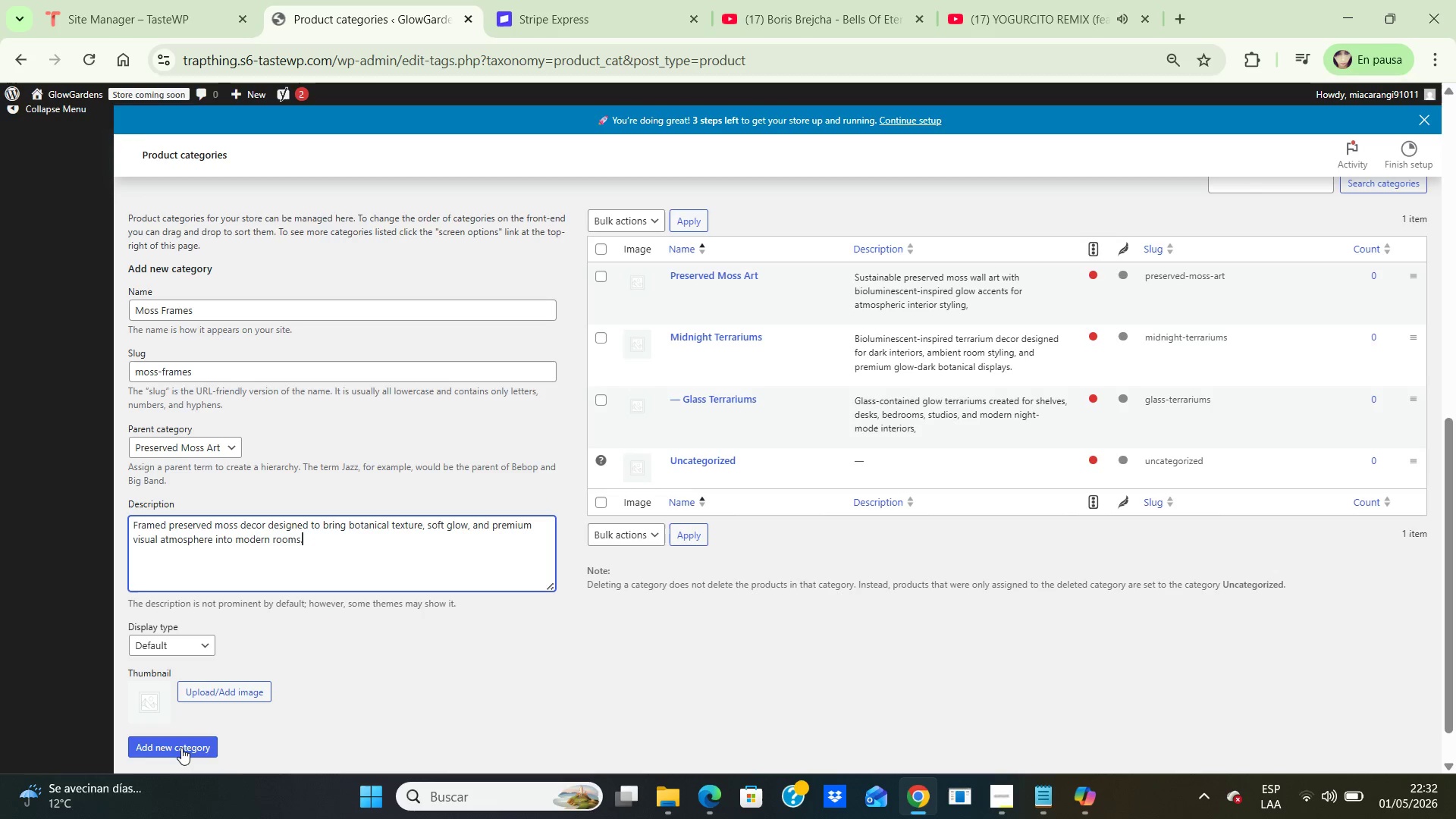 
left_click([180, 748])
 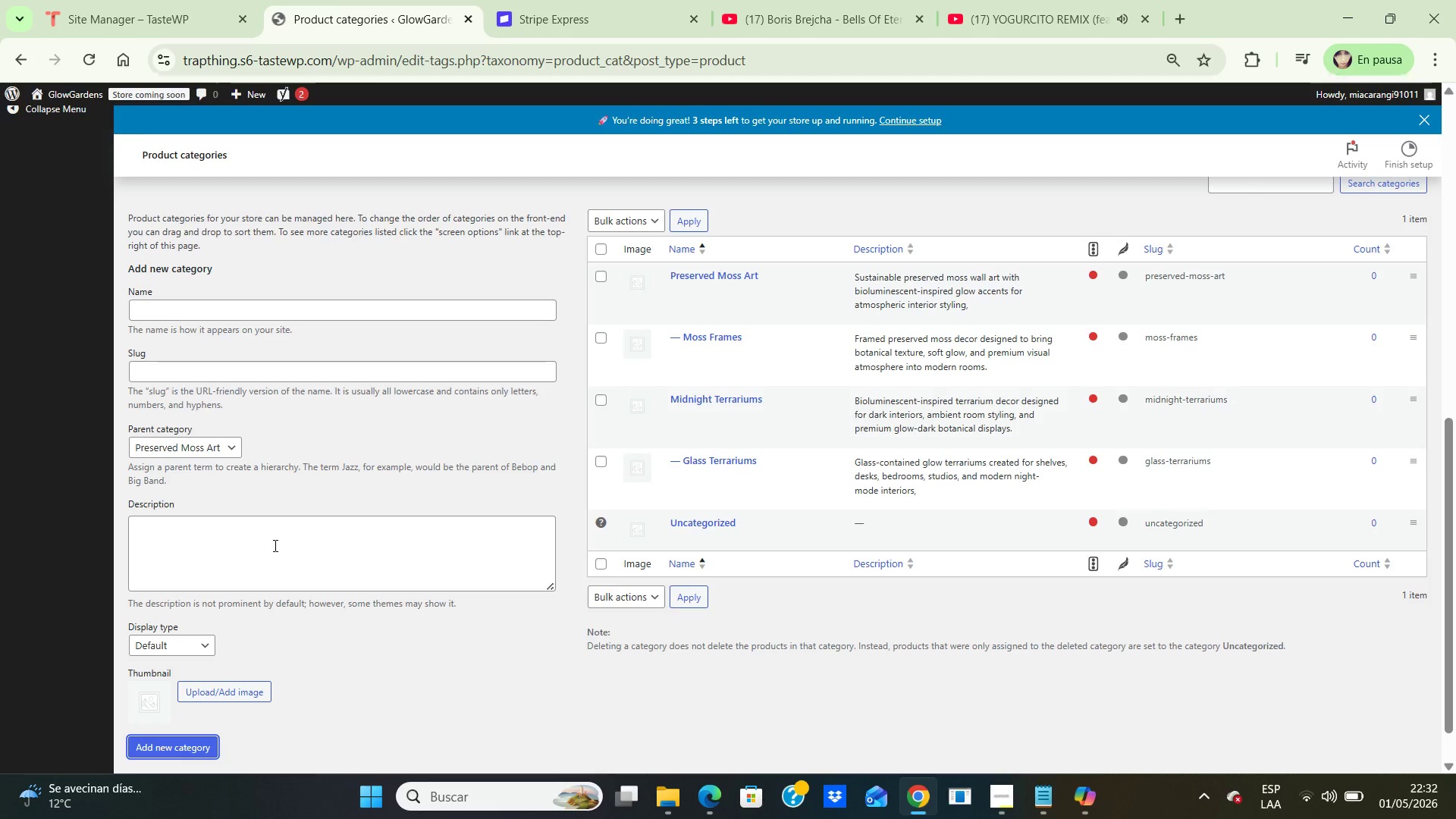 
wait(11.31)
 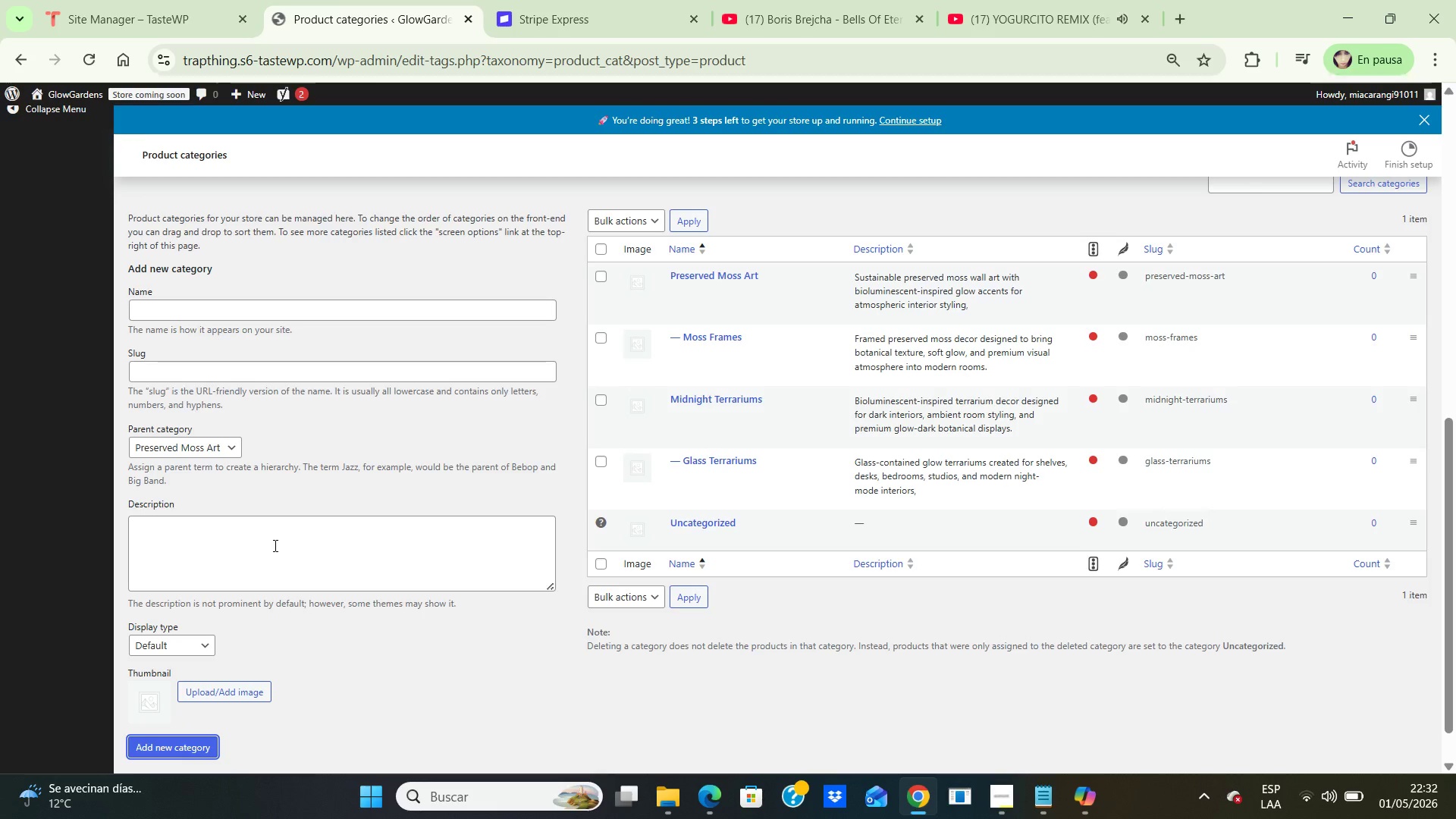 
left_click([331, 301])
 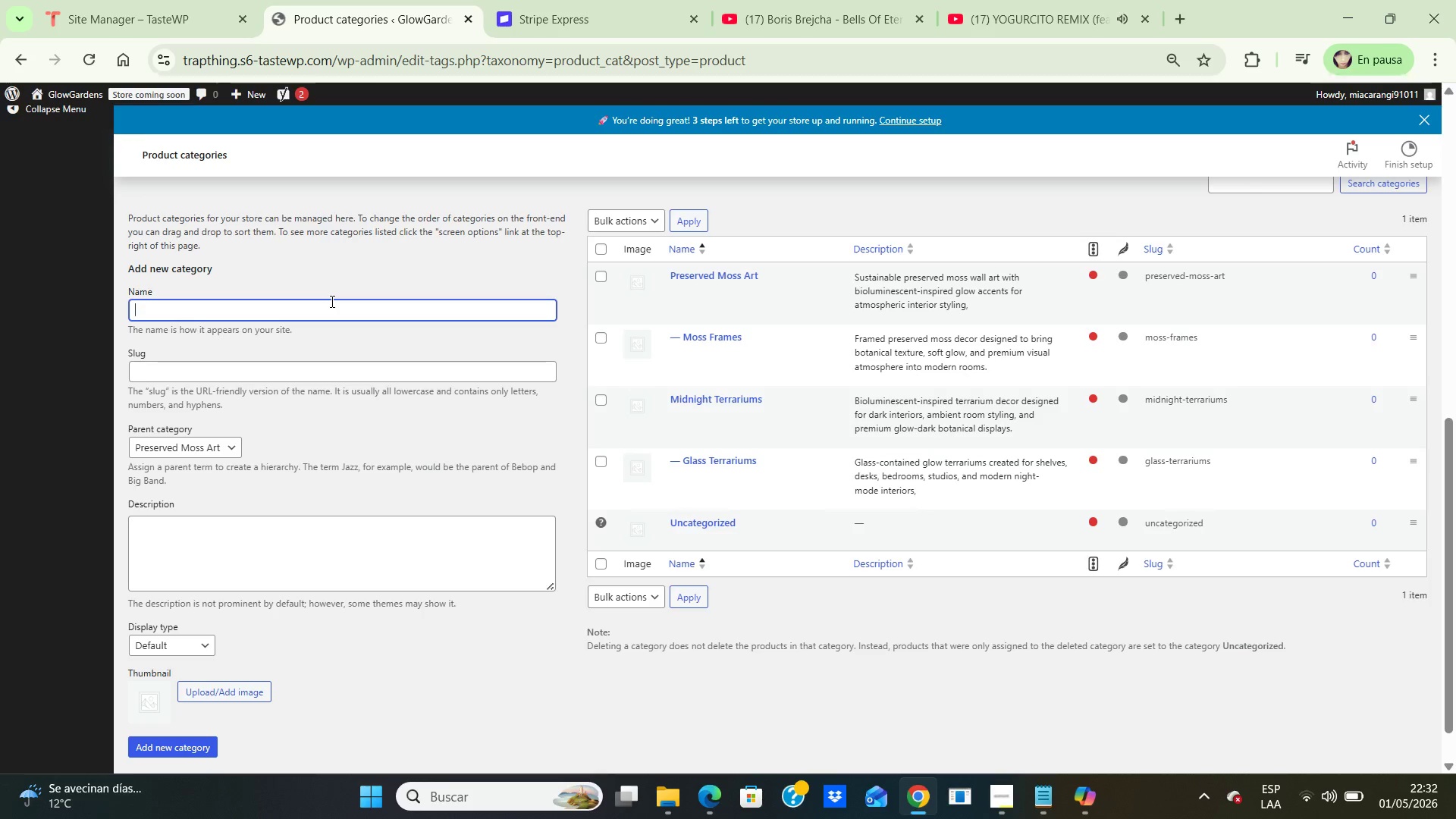 
type(Glow Decor Objects)
 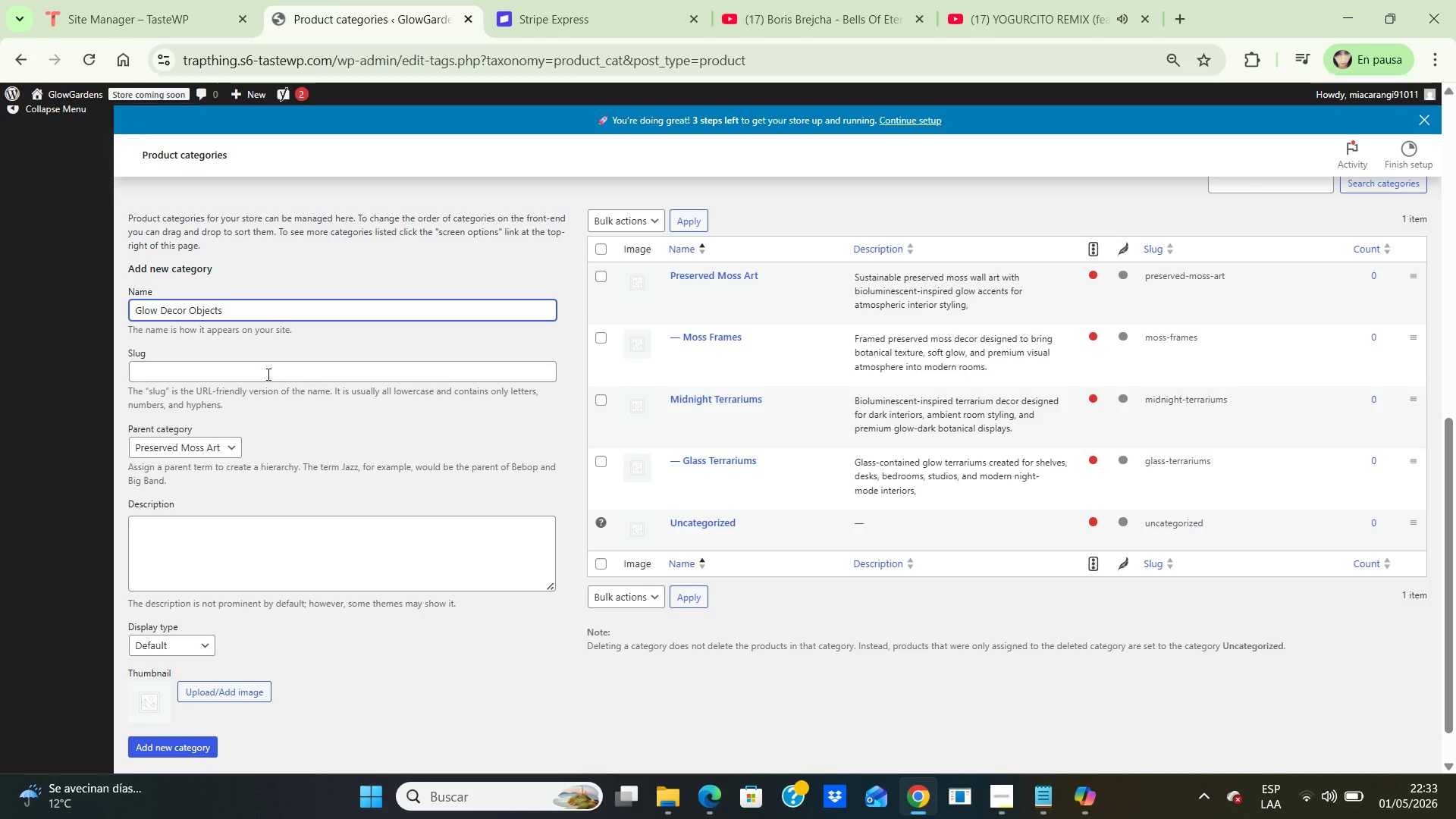 
left_click([267, 374])
 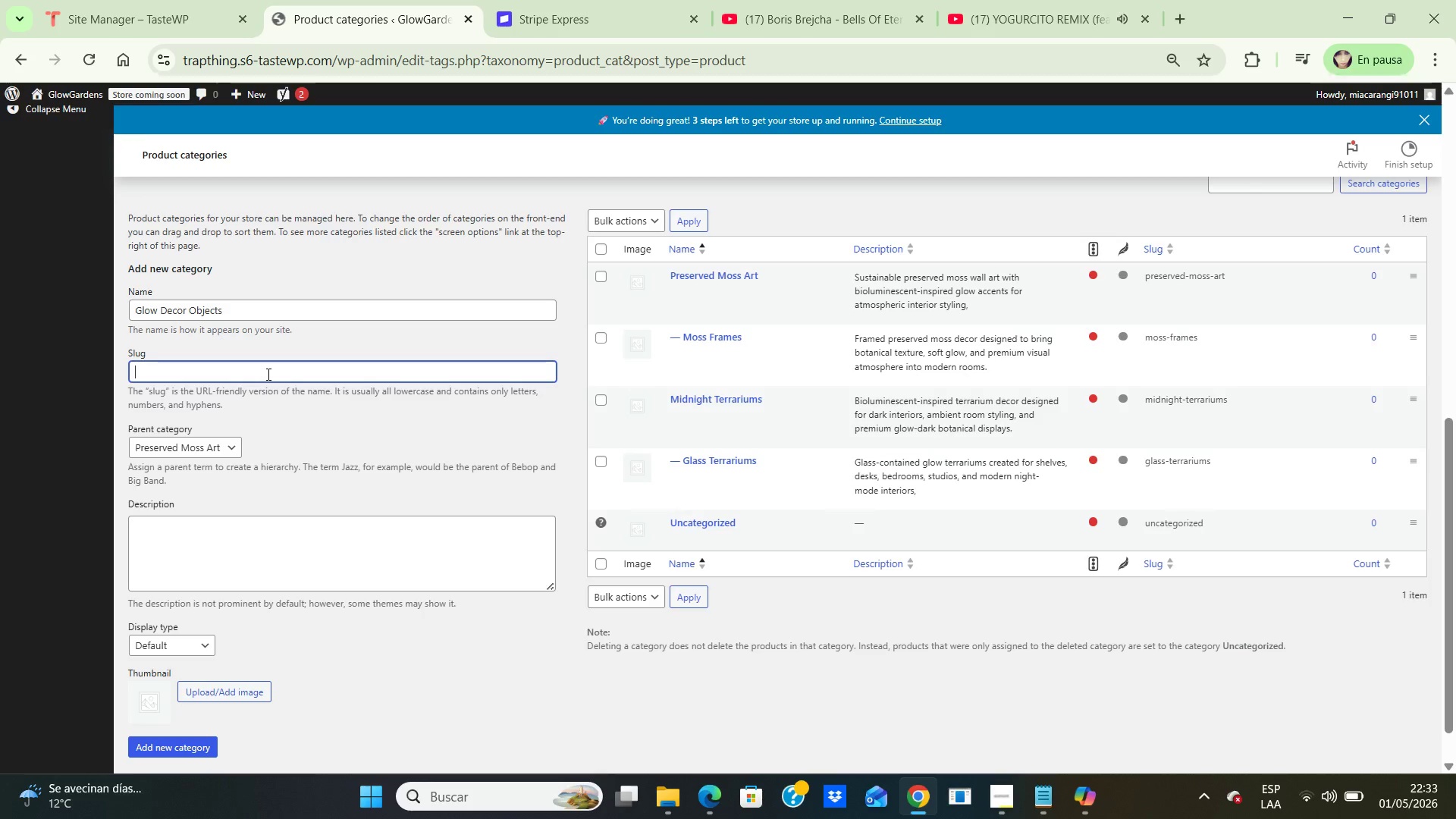 
type(glow )
key(Backspace)
type(-decor-objects)
 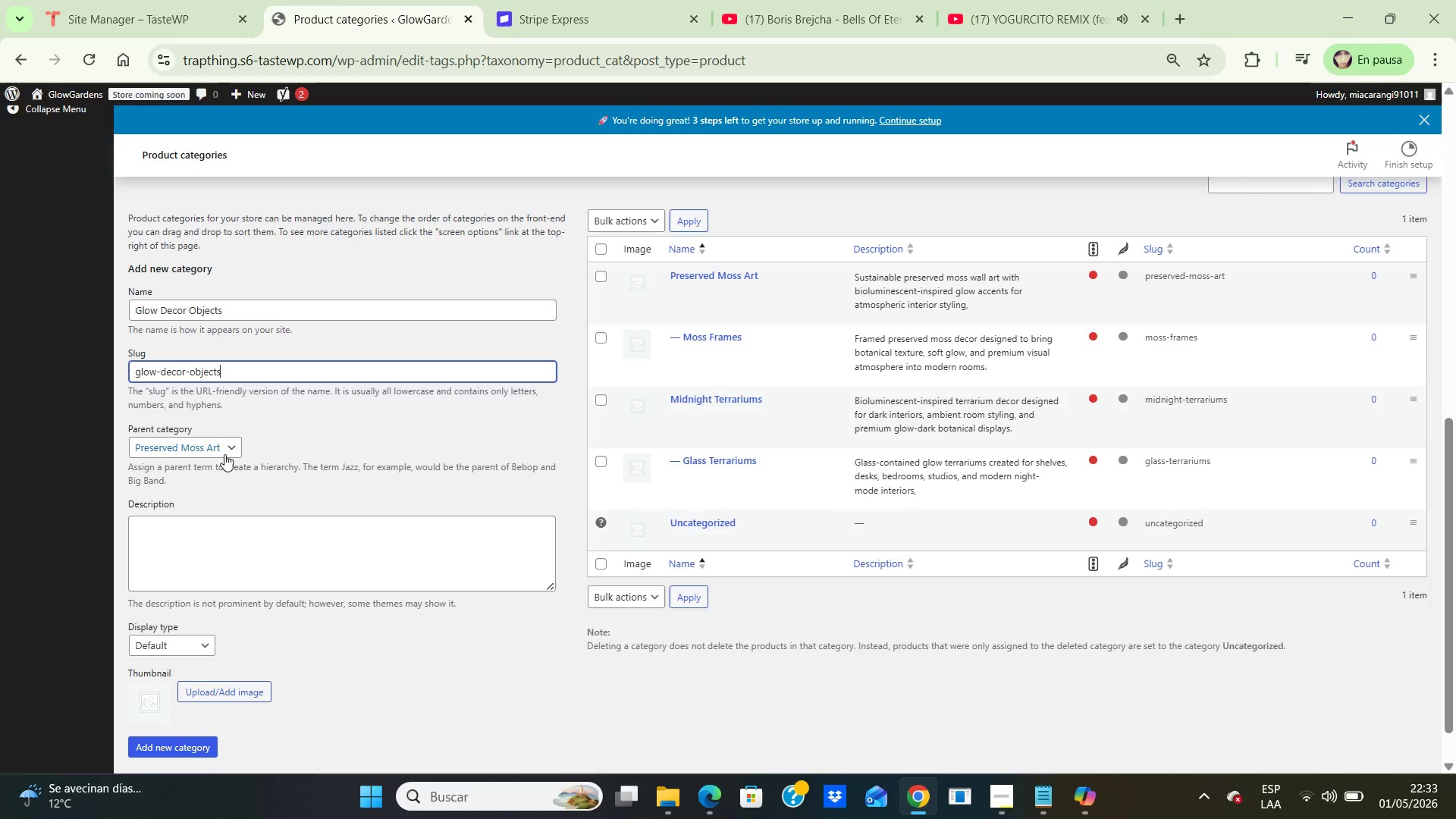 
left_click([221, 452])
 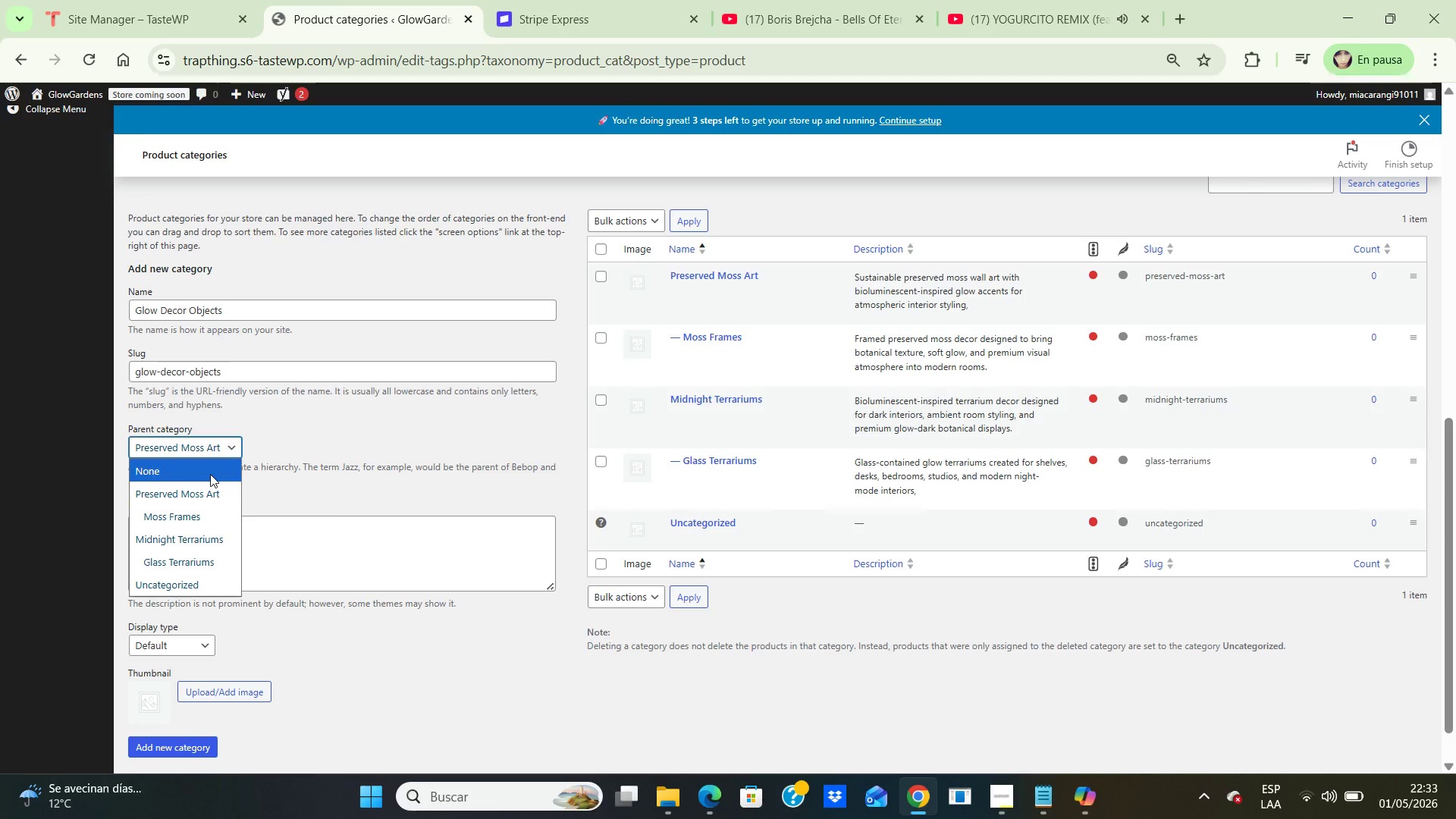 
left_click([210, 474])
 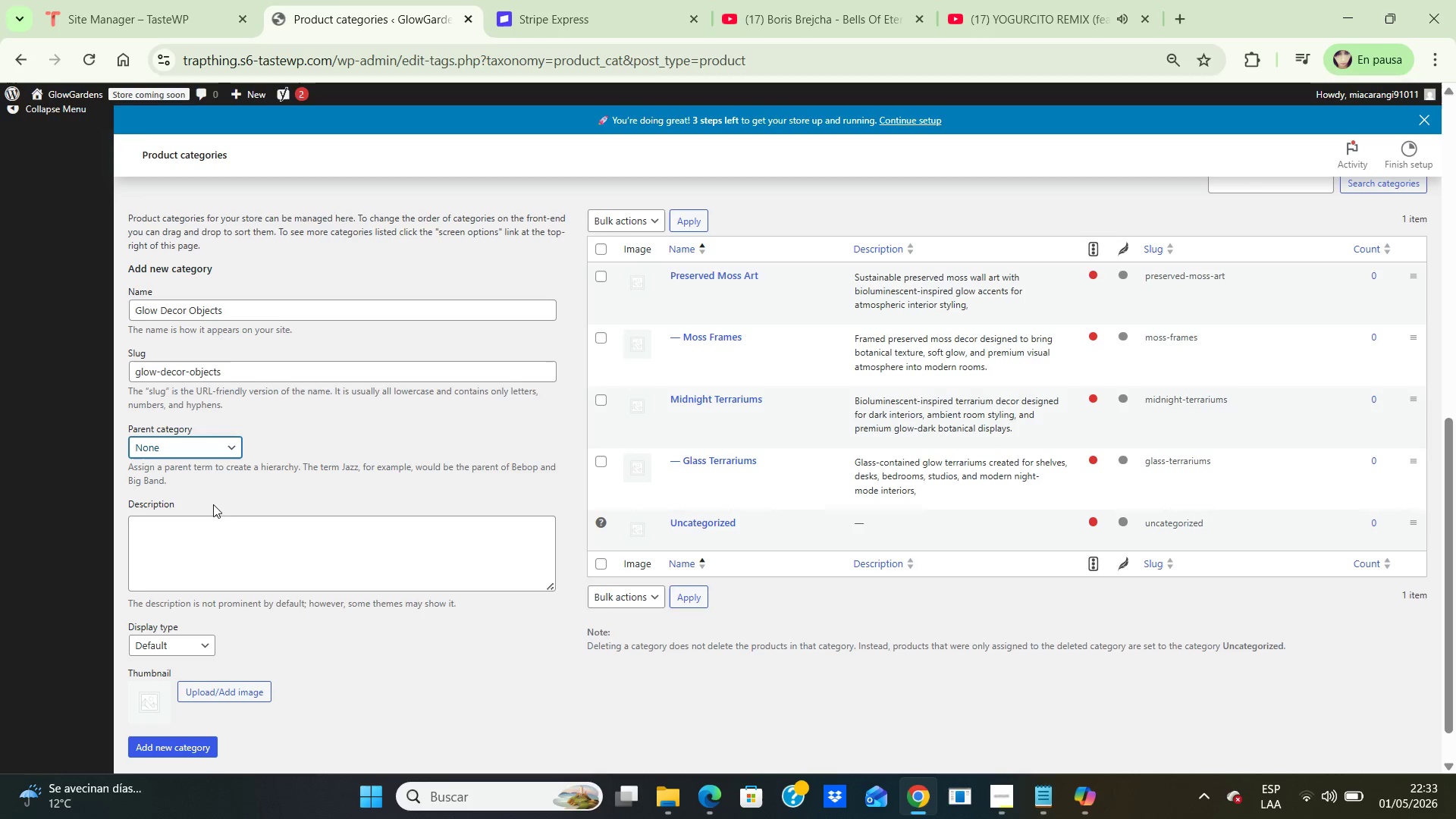 
left_click([197, 529])
 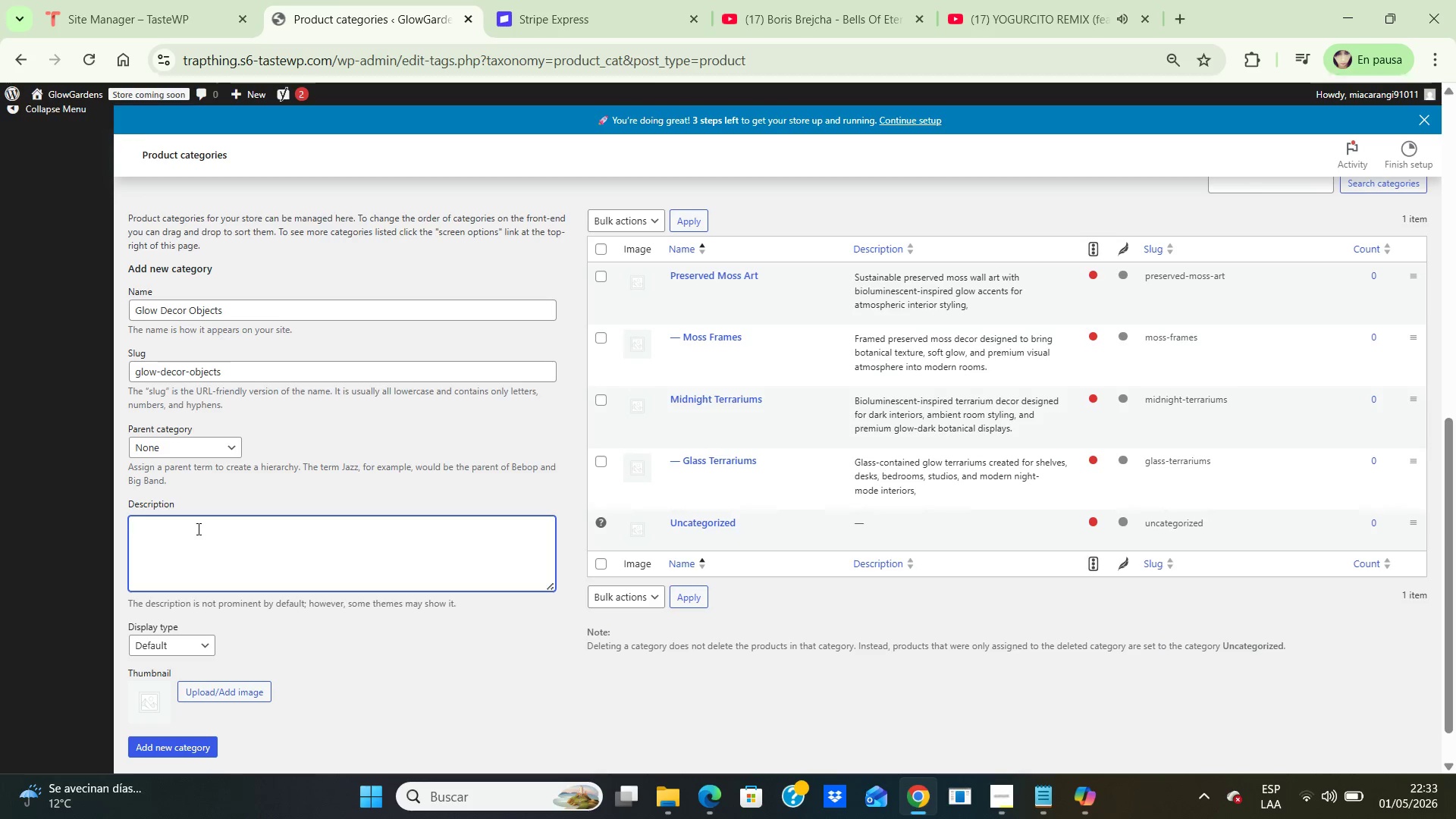 
type(Small-format luminious decor objects created to add subtle glow, botanical detail, and night-mode ambiance to interior spaces)
 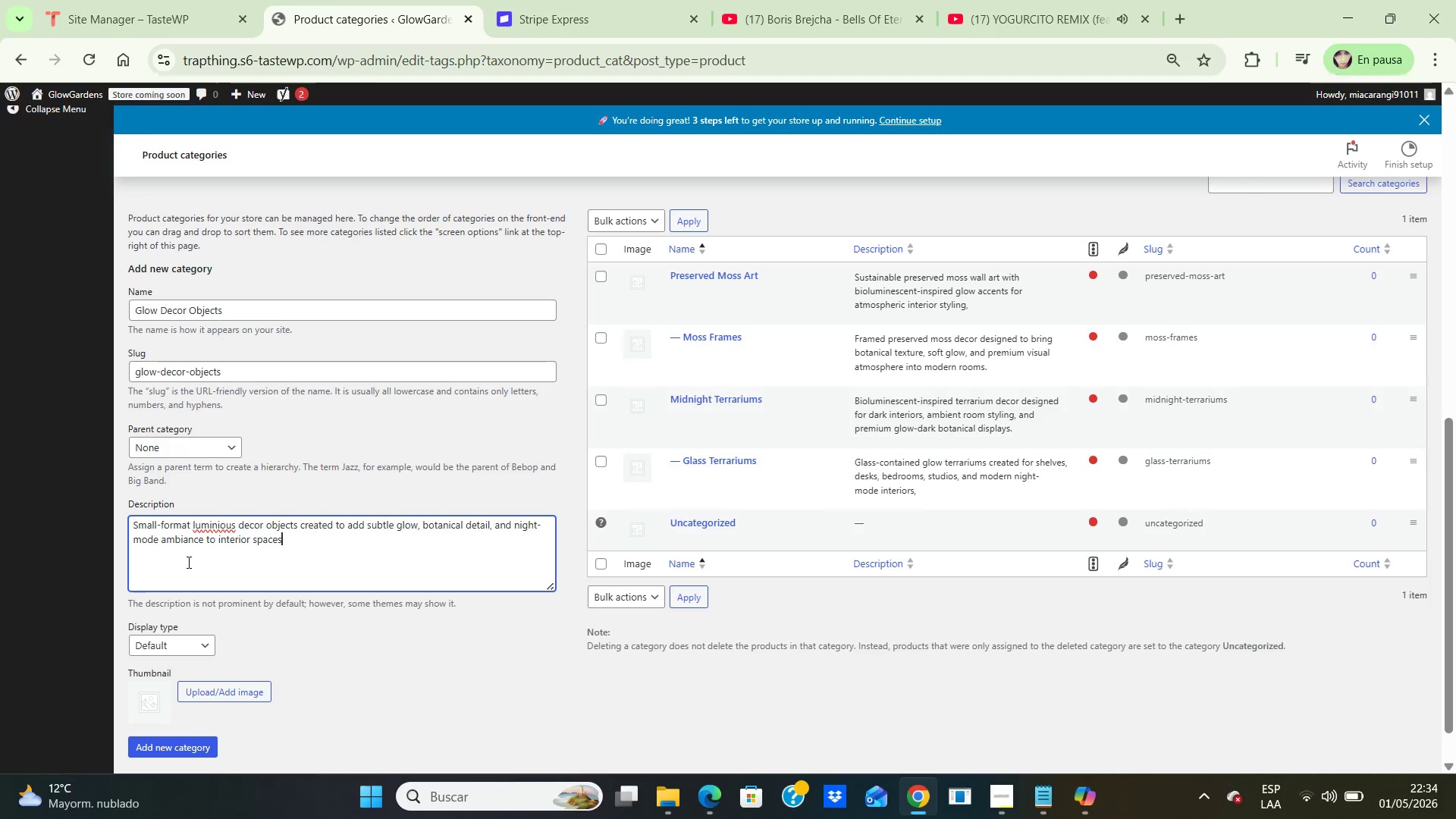 
key(Comma)
 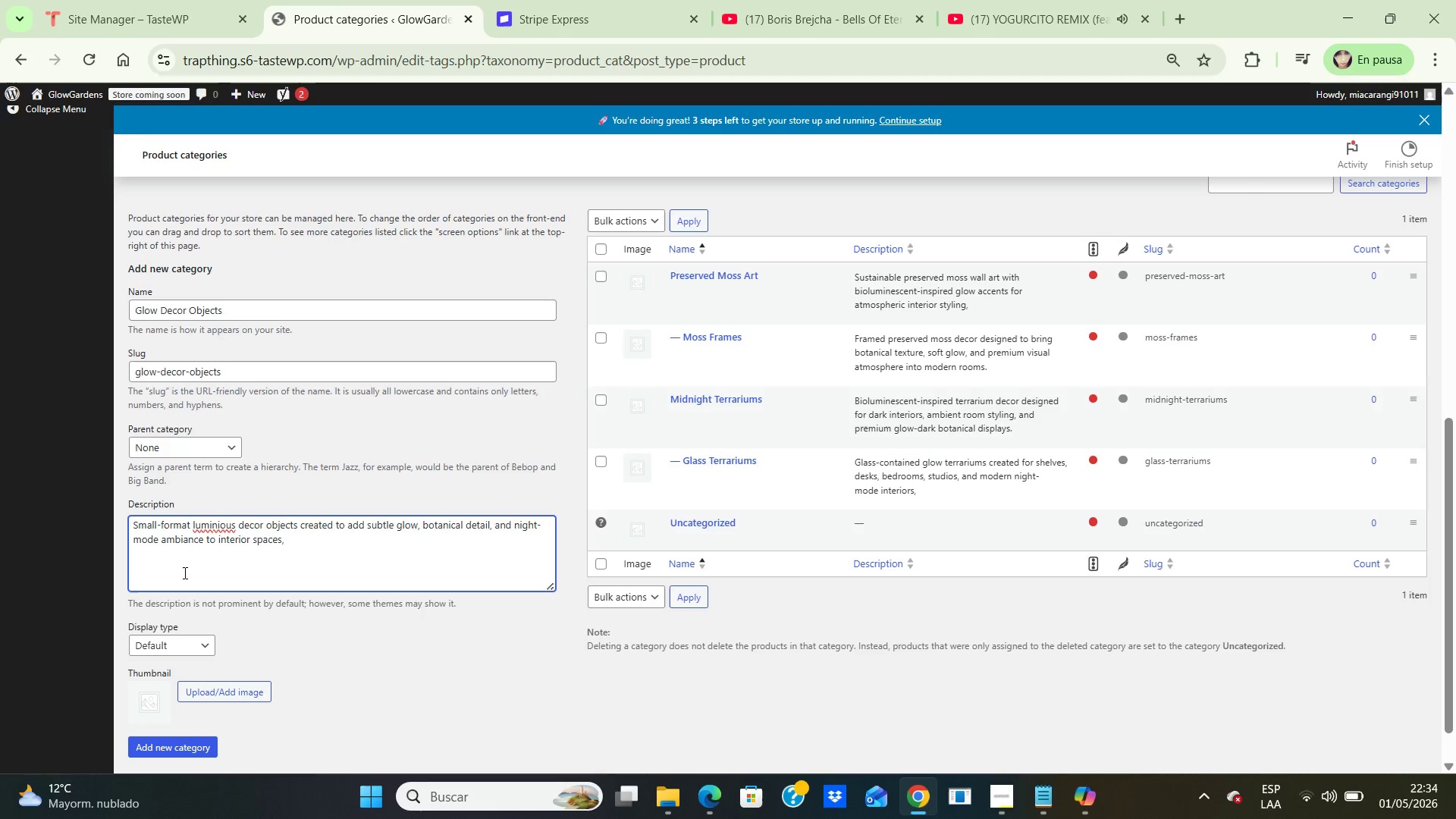 
key(Backspace)
 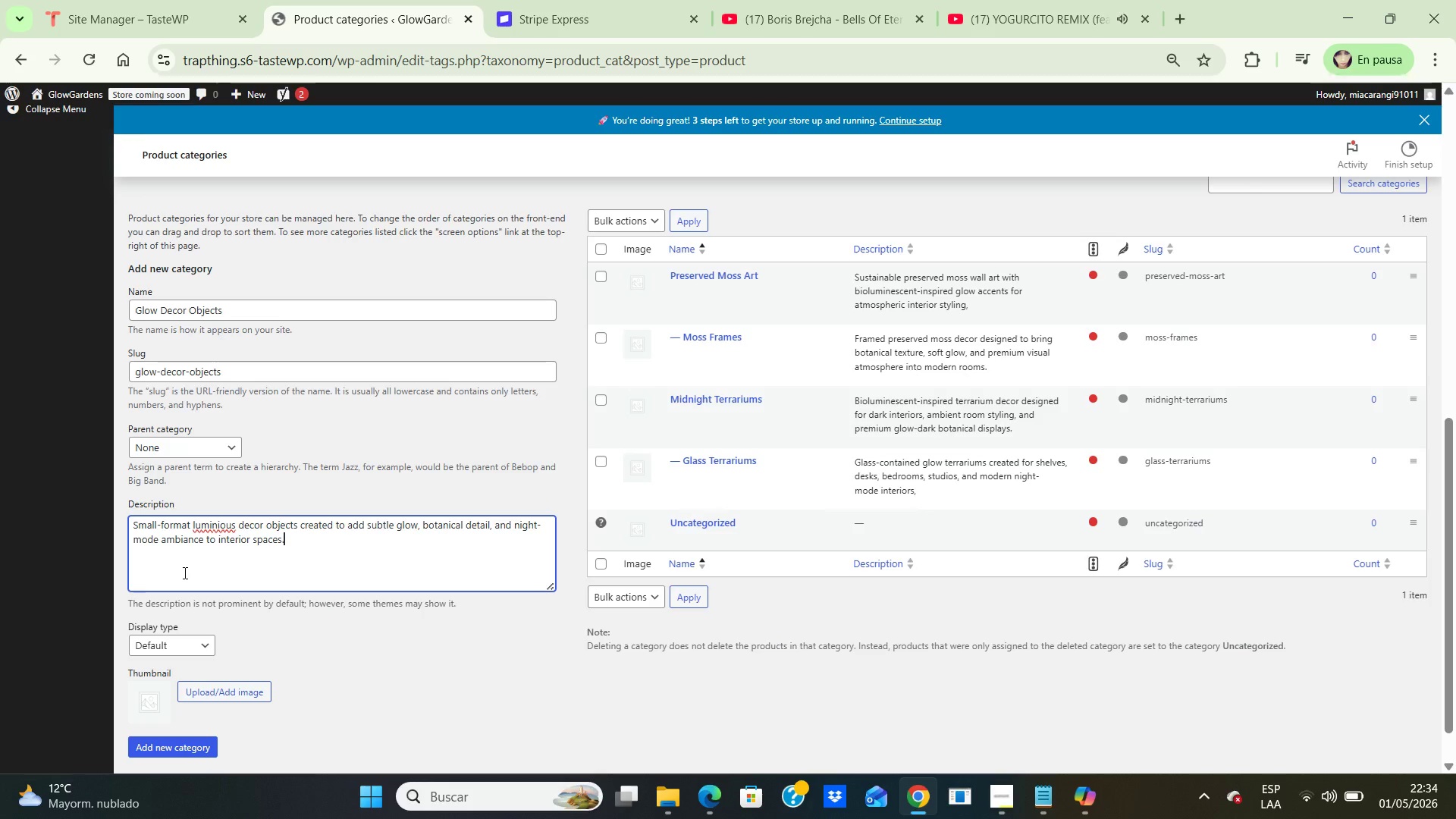 
key(Period)
 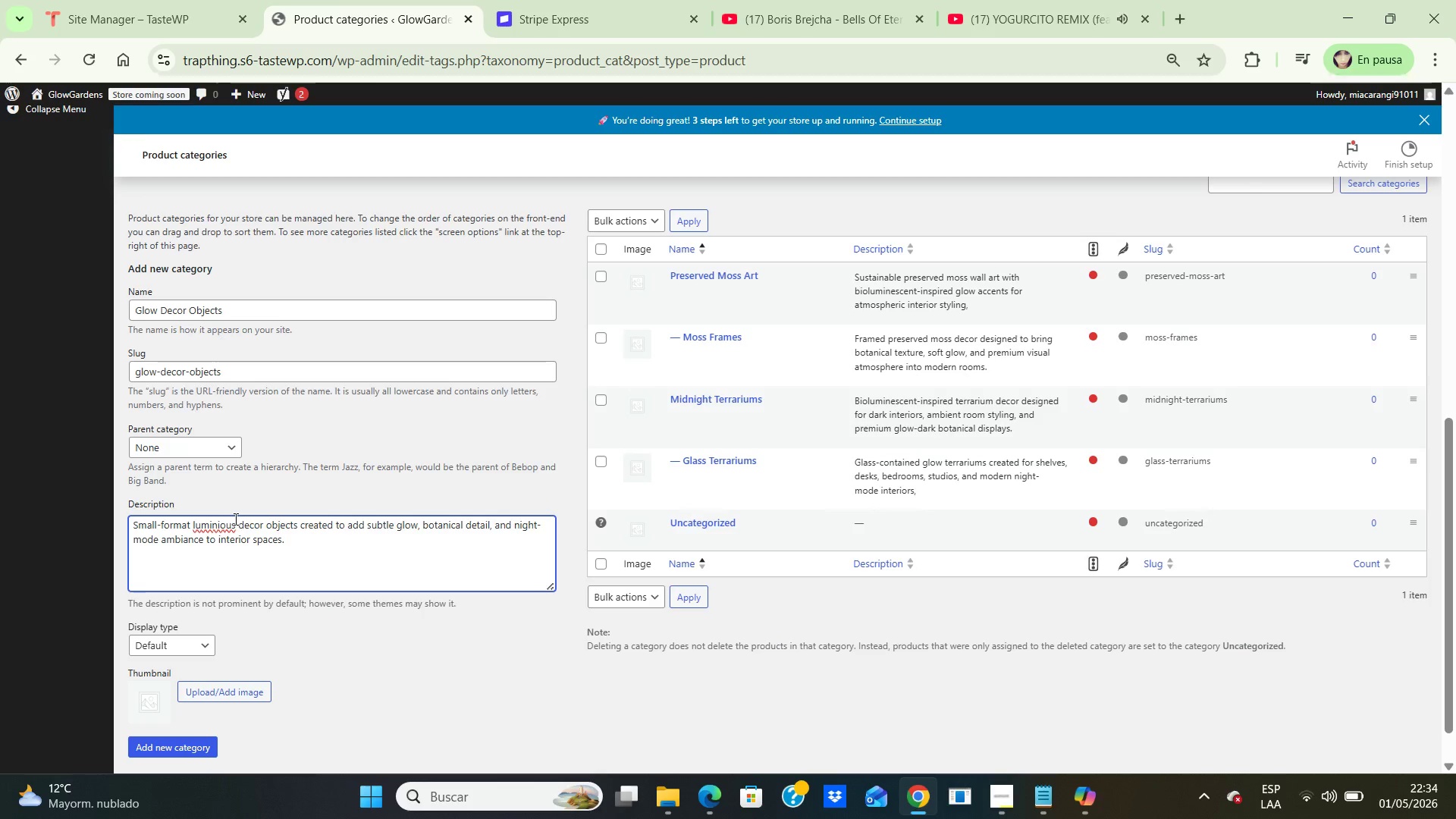 
left_click([237, 525])
 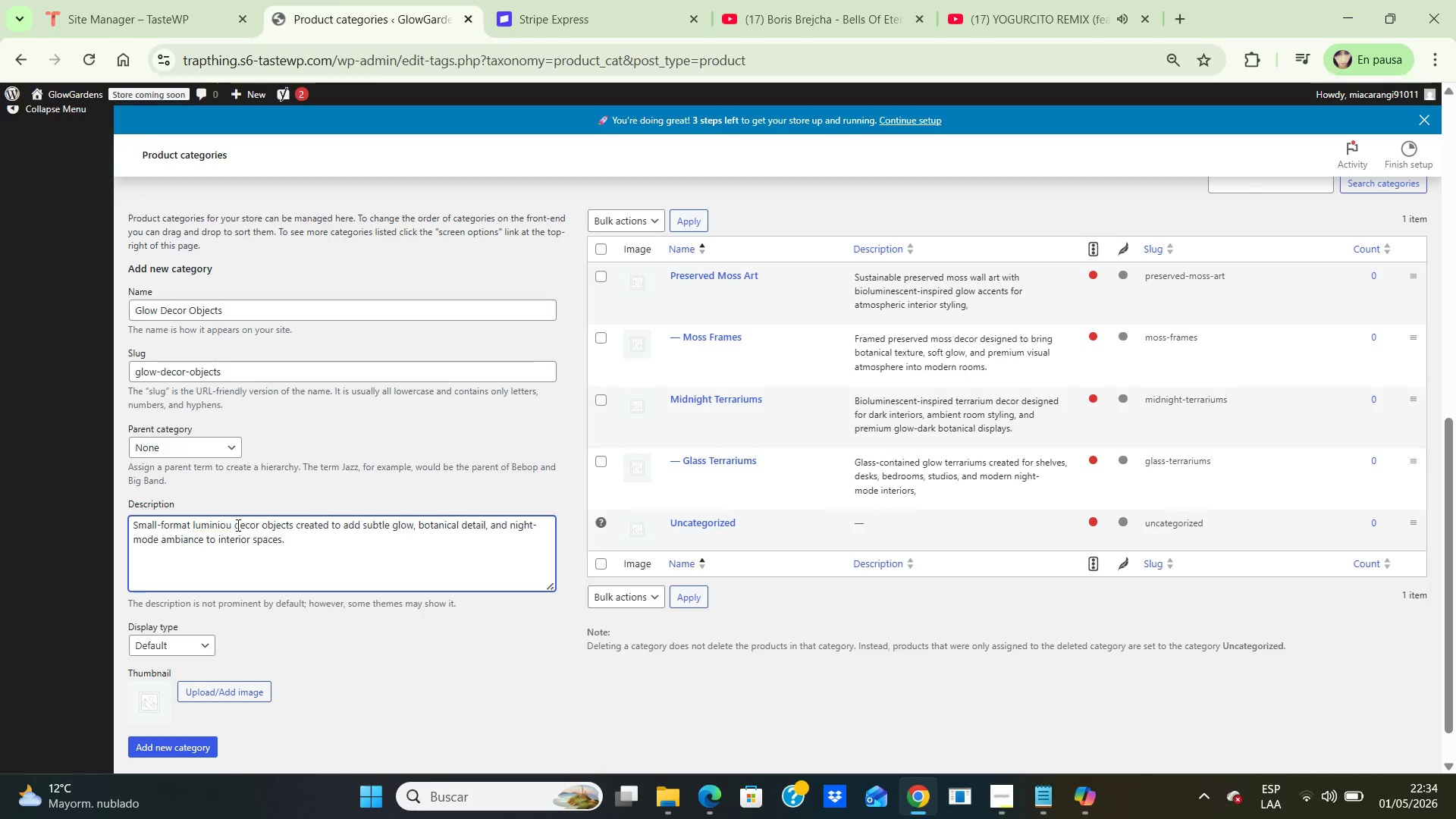 
key(Backspace)
key(Backspace)
key(Backspace)
key(Backspace)
key(Backspace)
key(Backspace)
key(Backspace)
type(minous)
 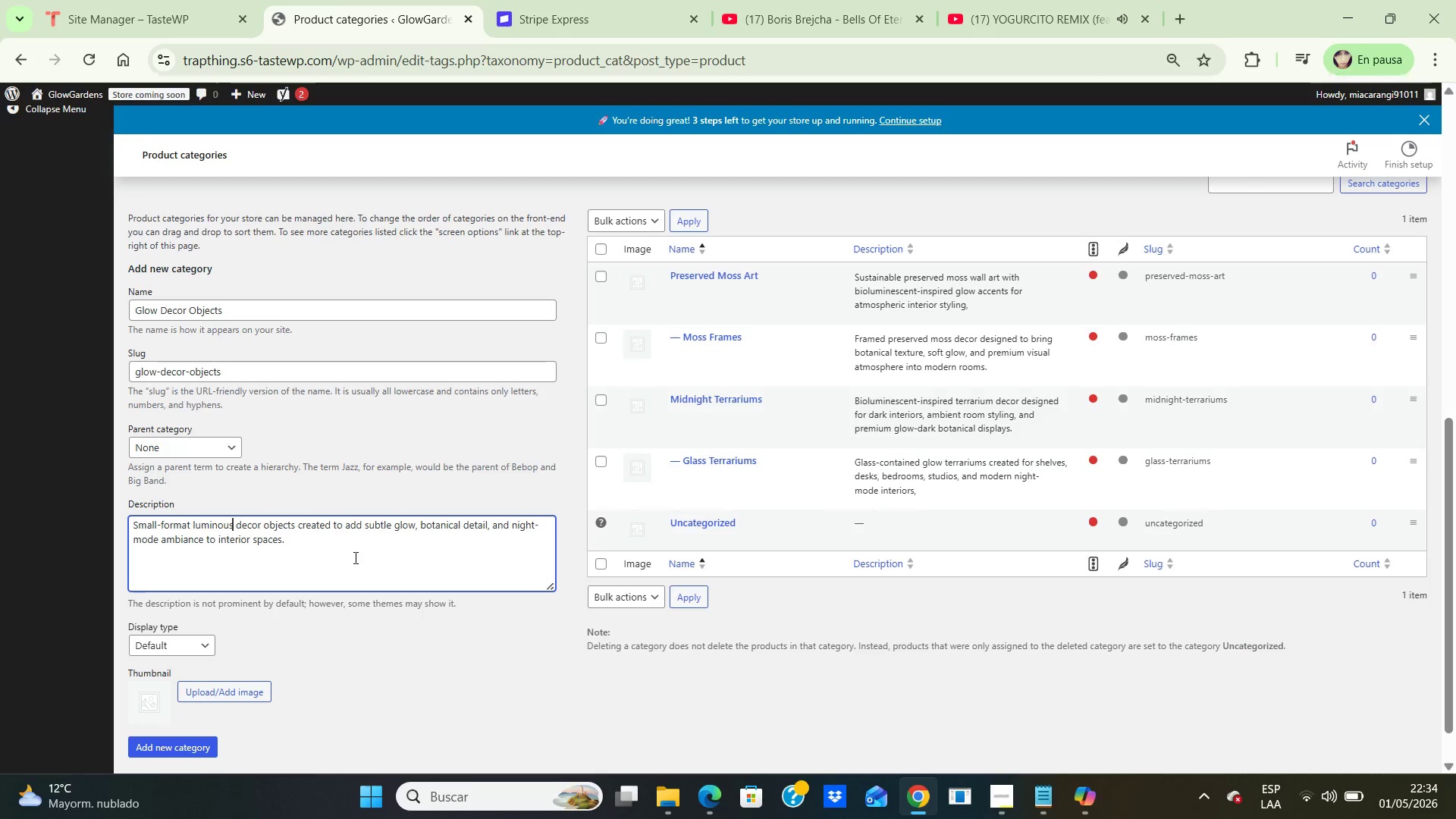 
left_click([355, 557])
 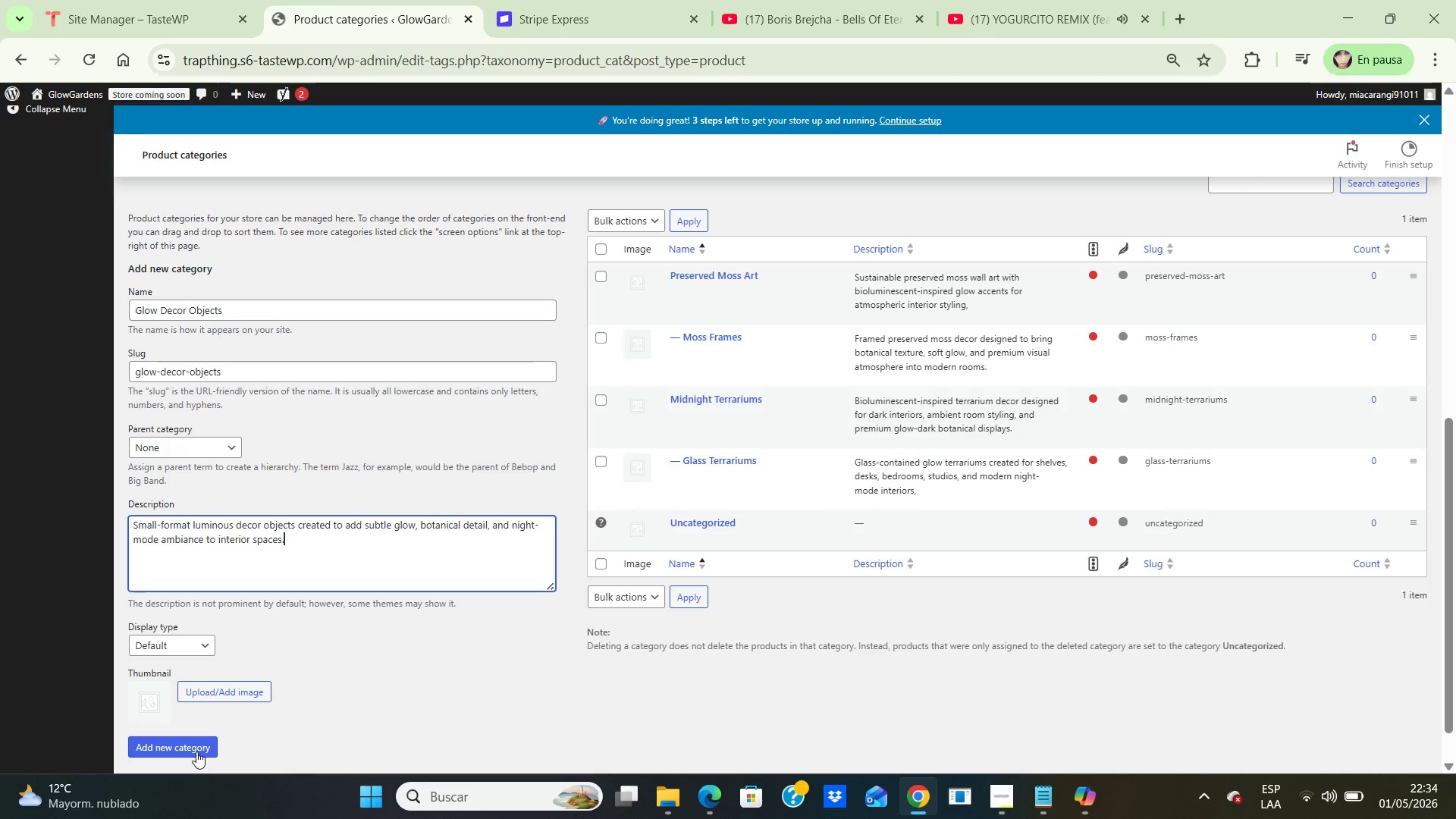 
left_click([196, 752])
 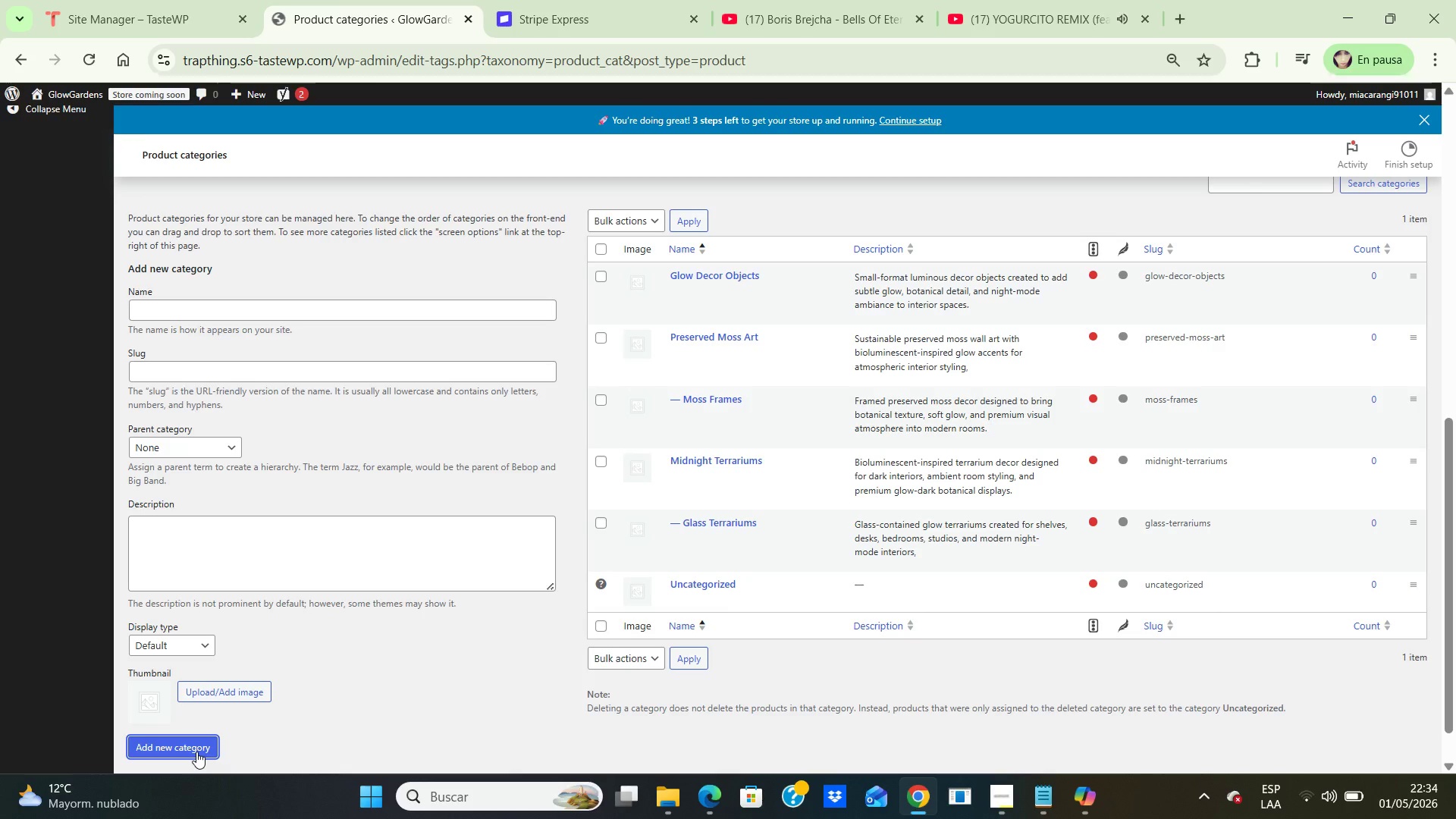 
wait(13.2)
 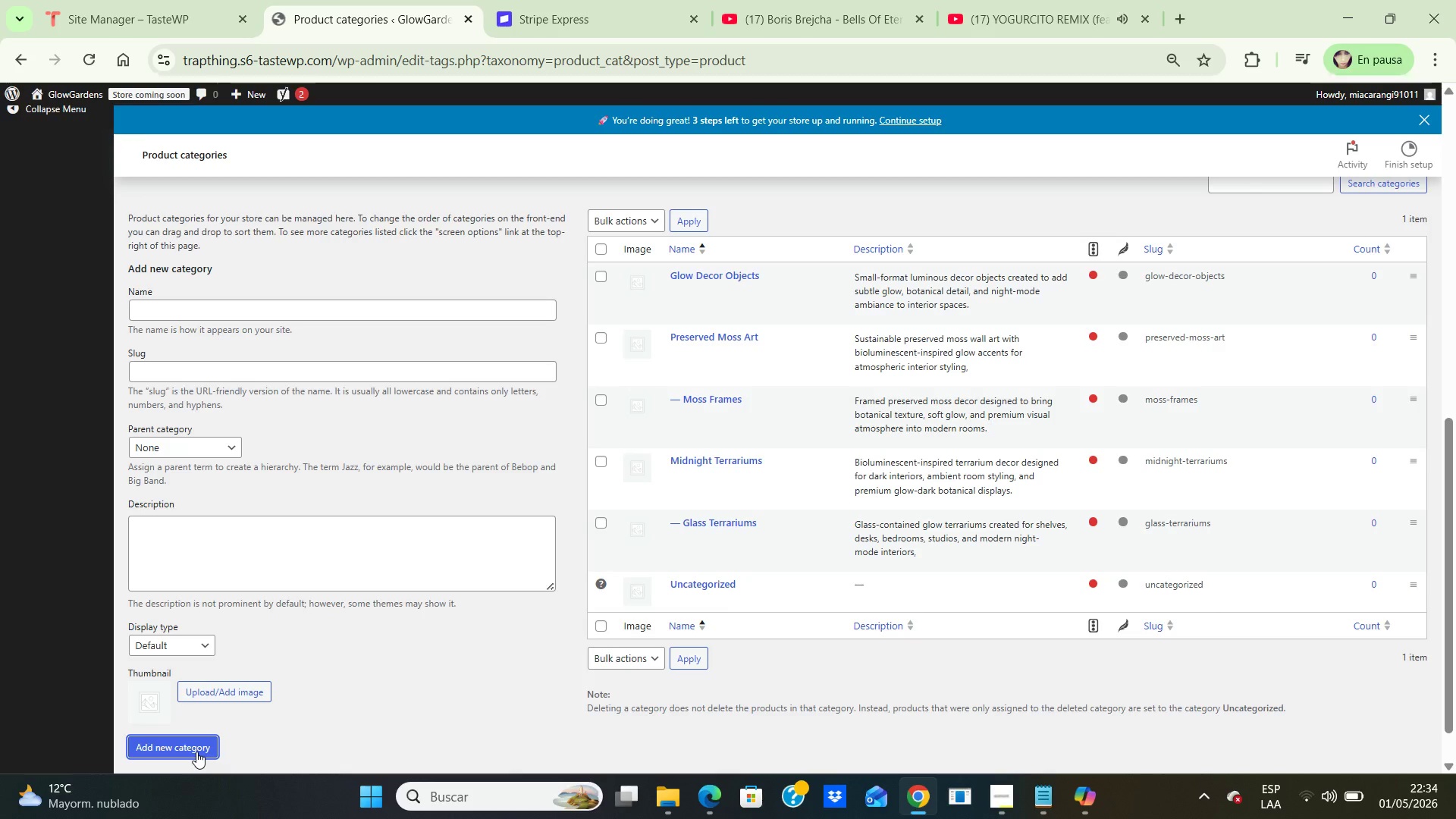 
left_click([370, 303])
 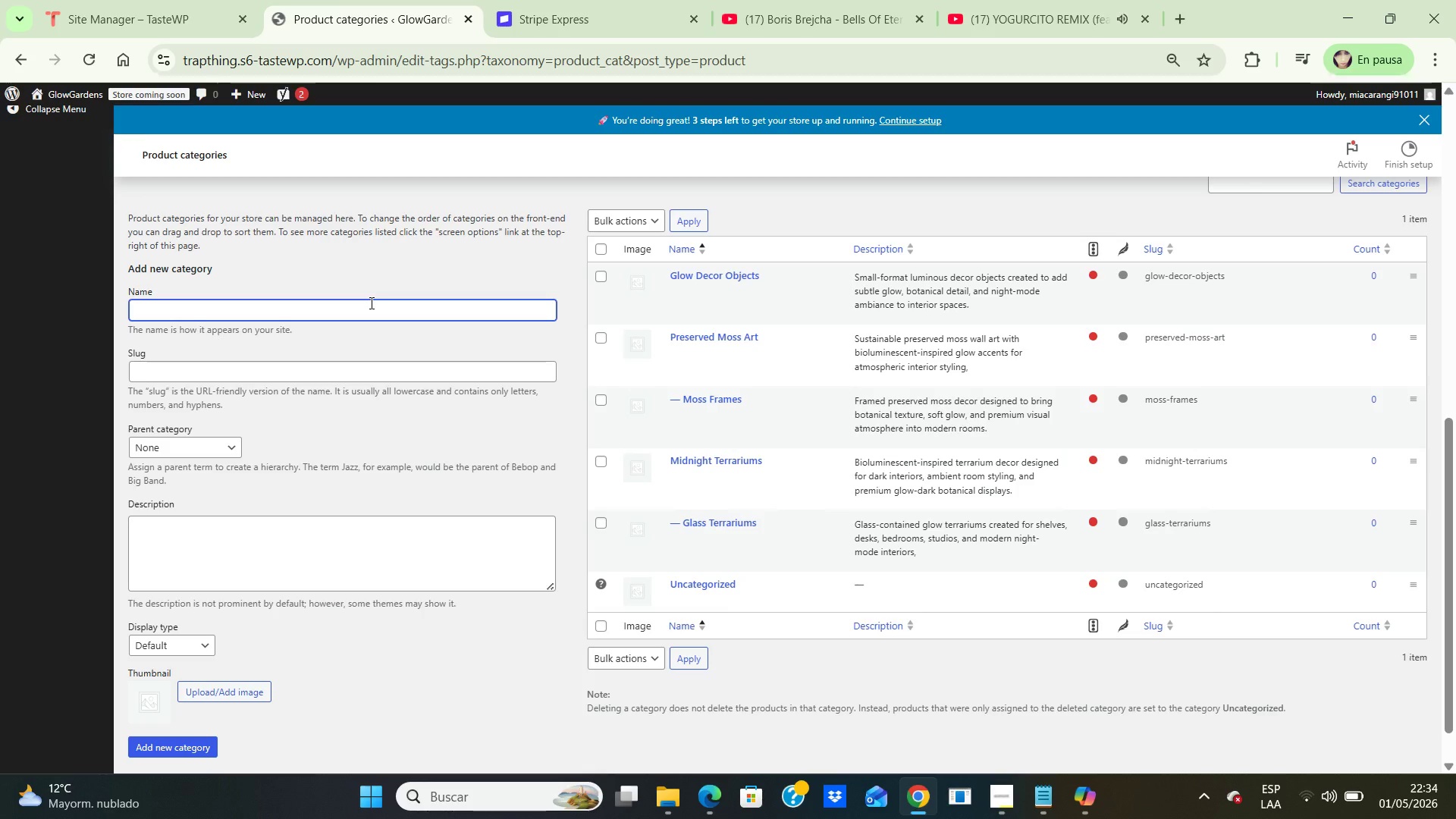 
type(Ambien Decor)
 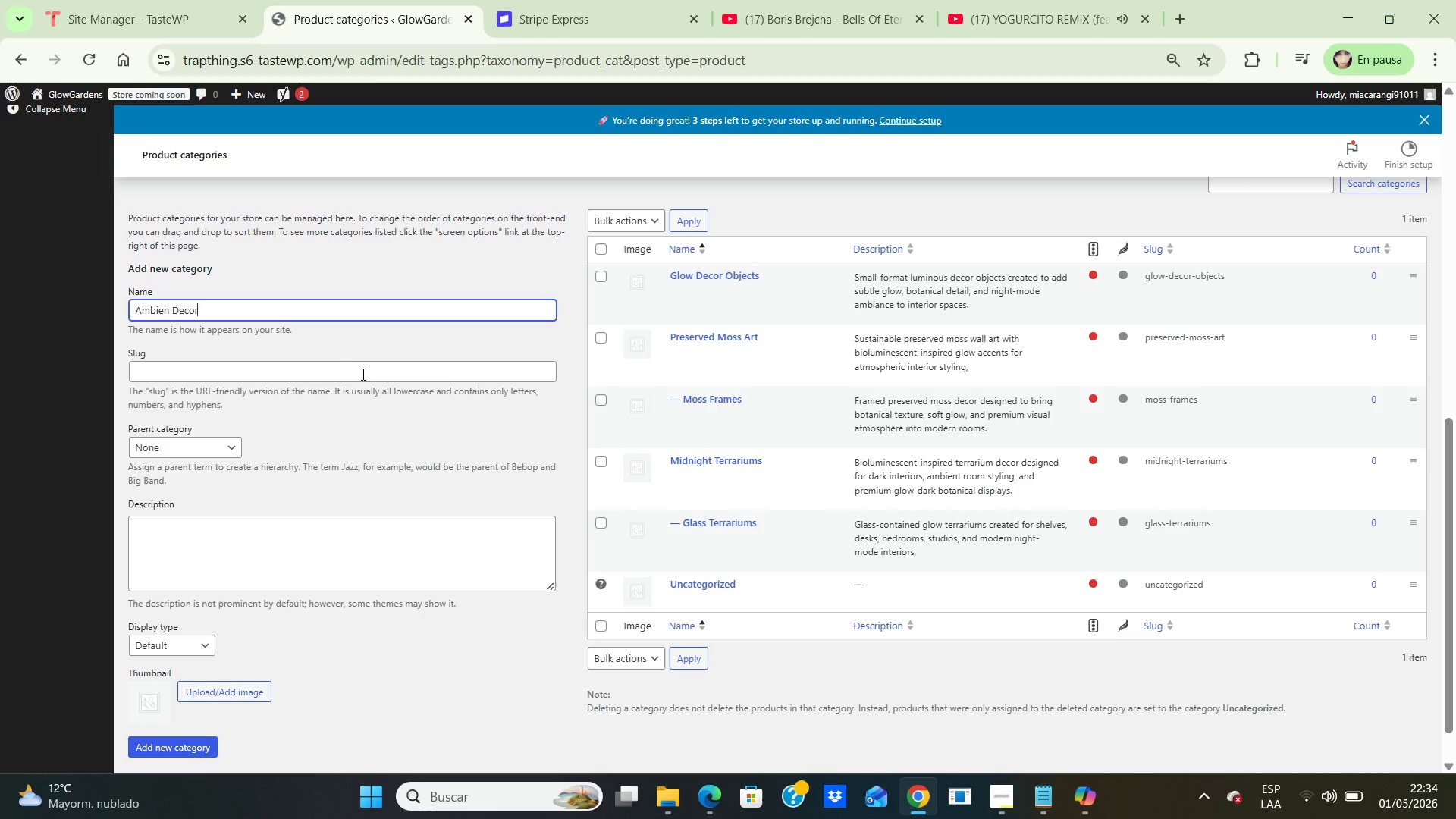 
left_click([364, 372])
 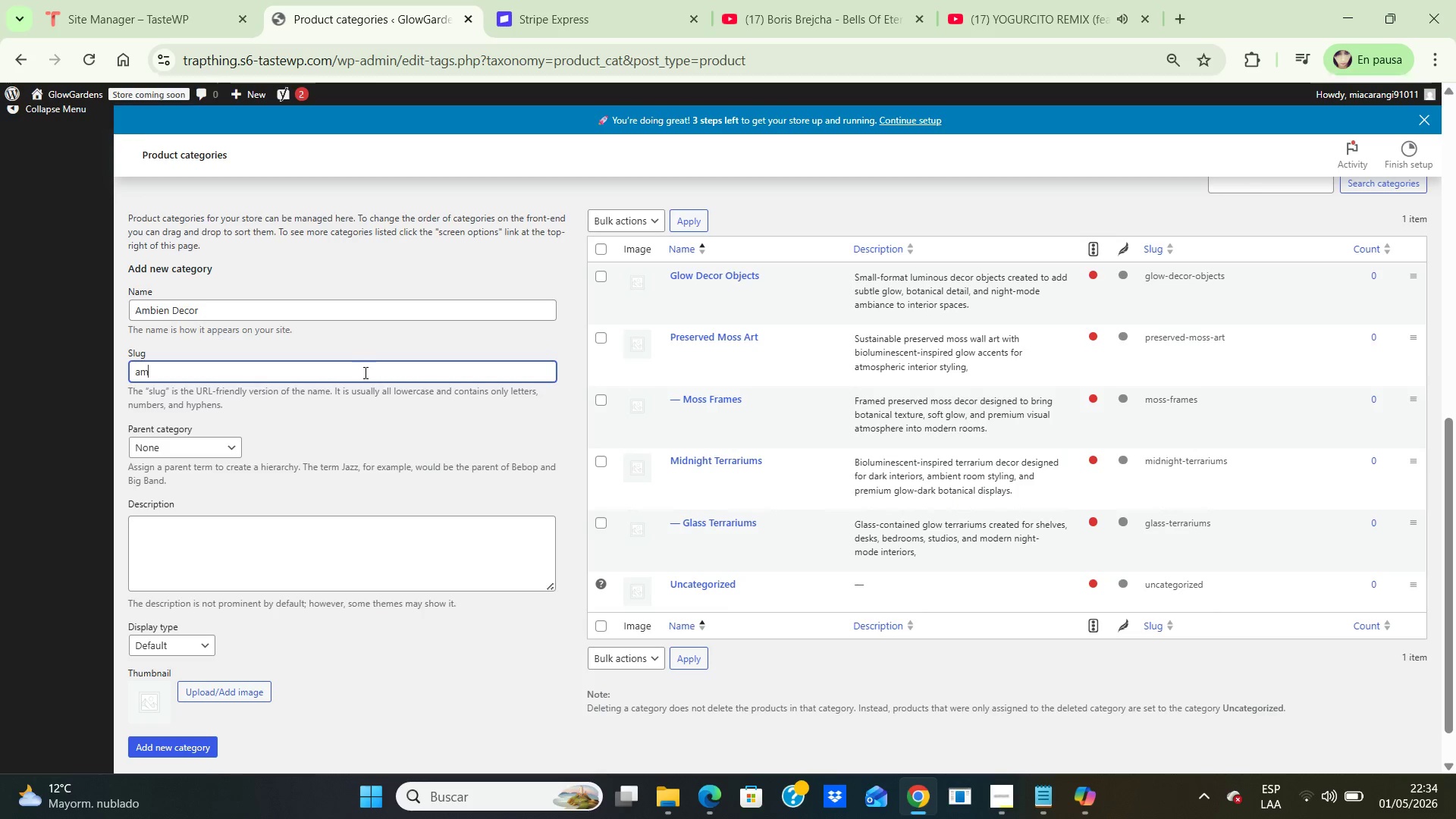 
type(ambient-decor)
 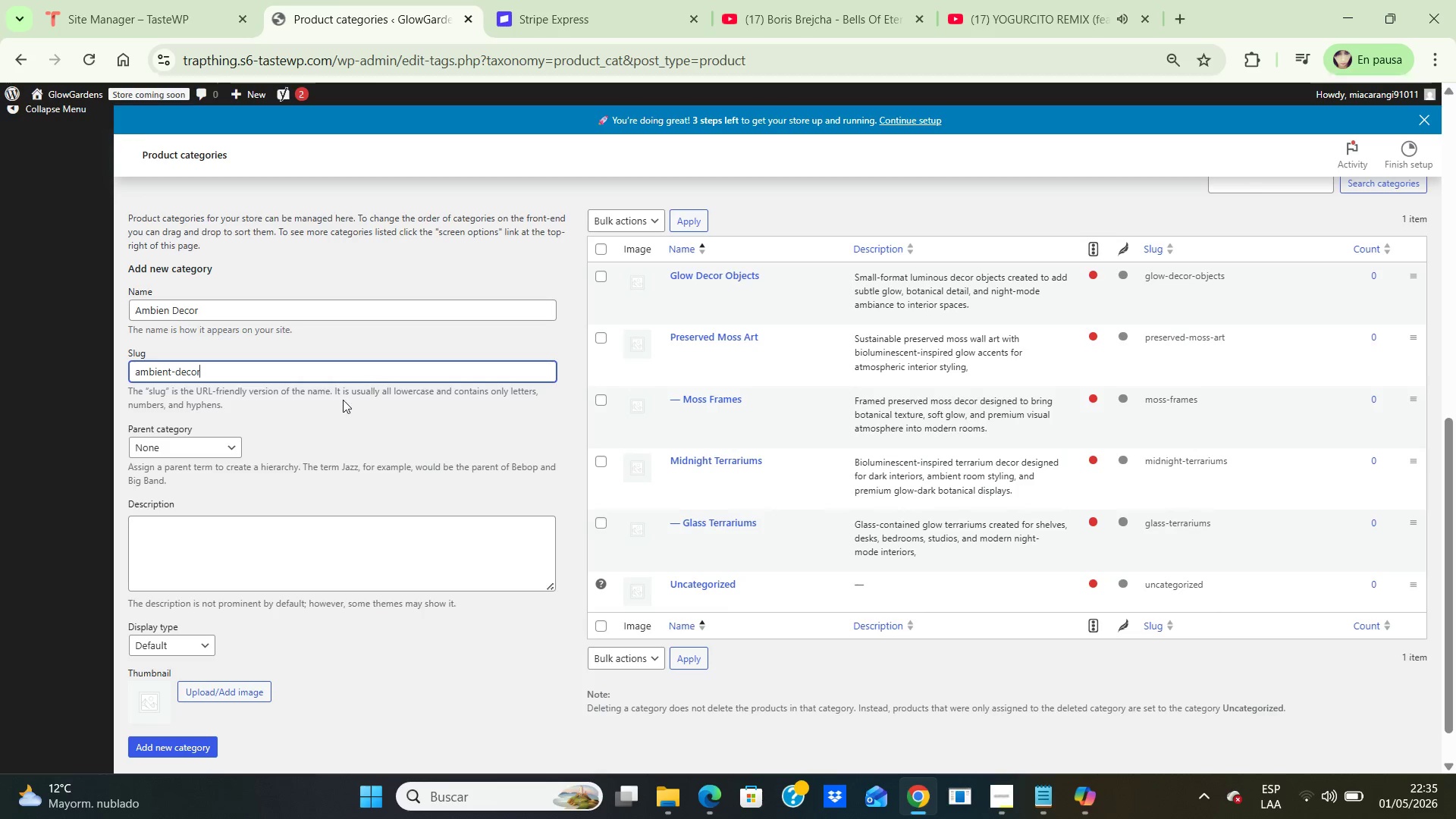 
wait(7.27)
 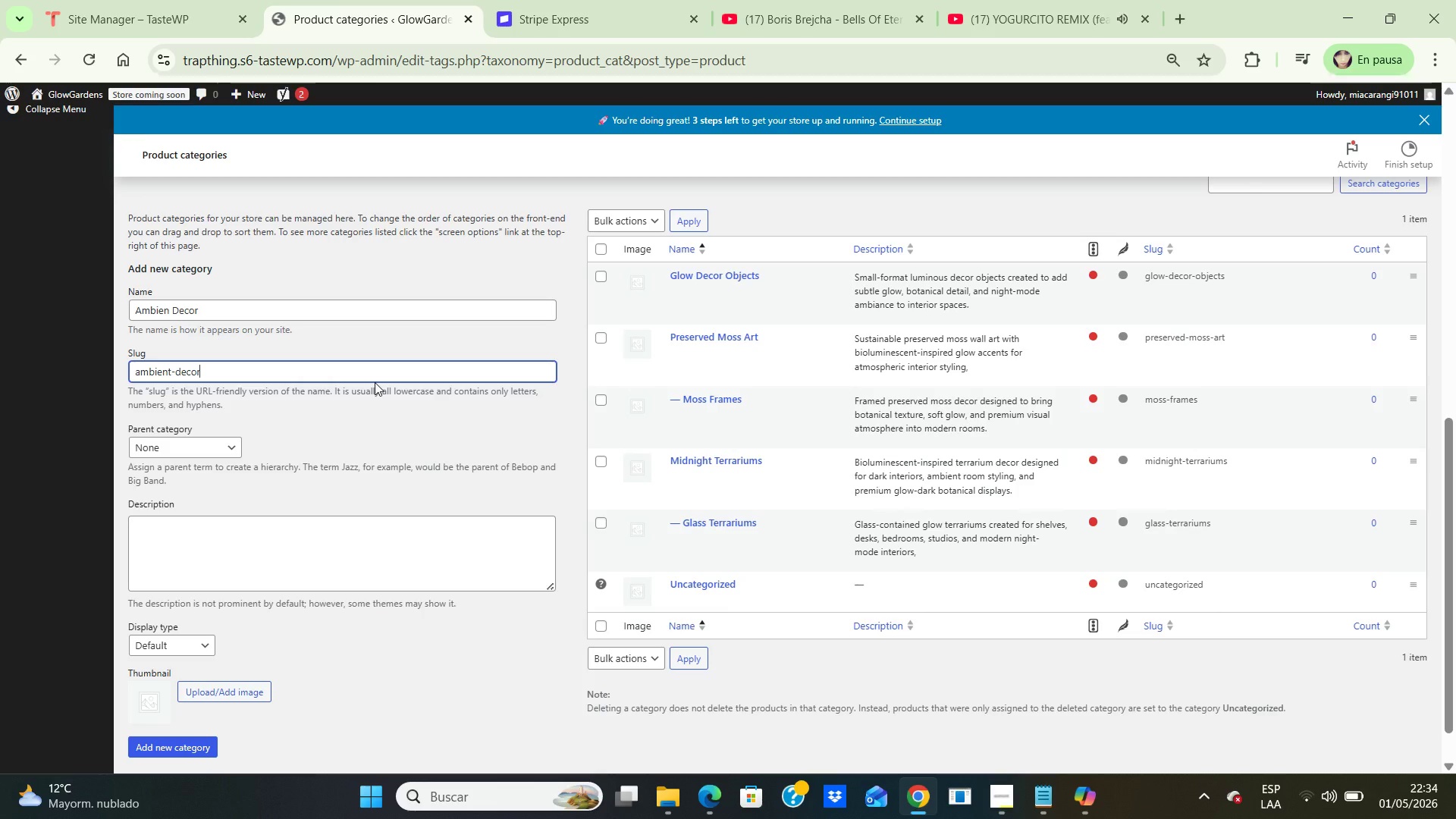 
left_click([228, 449])
 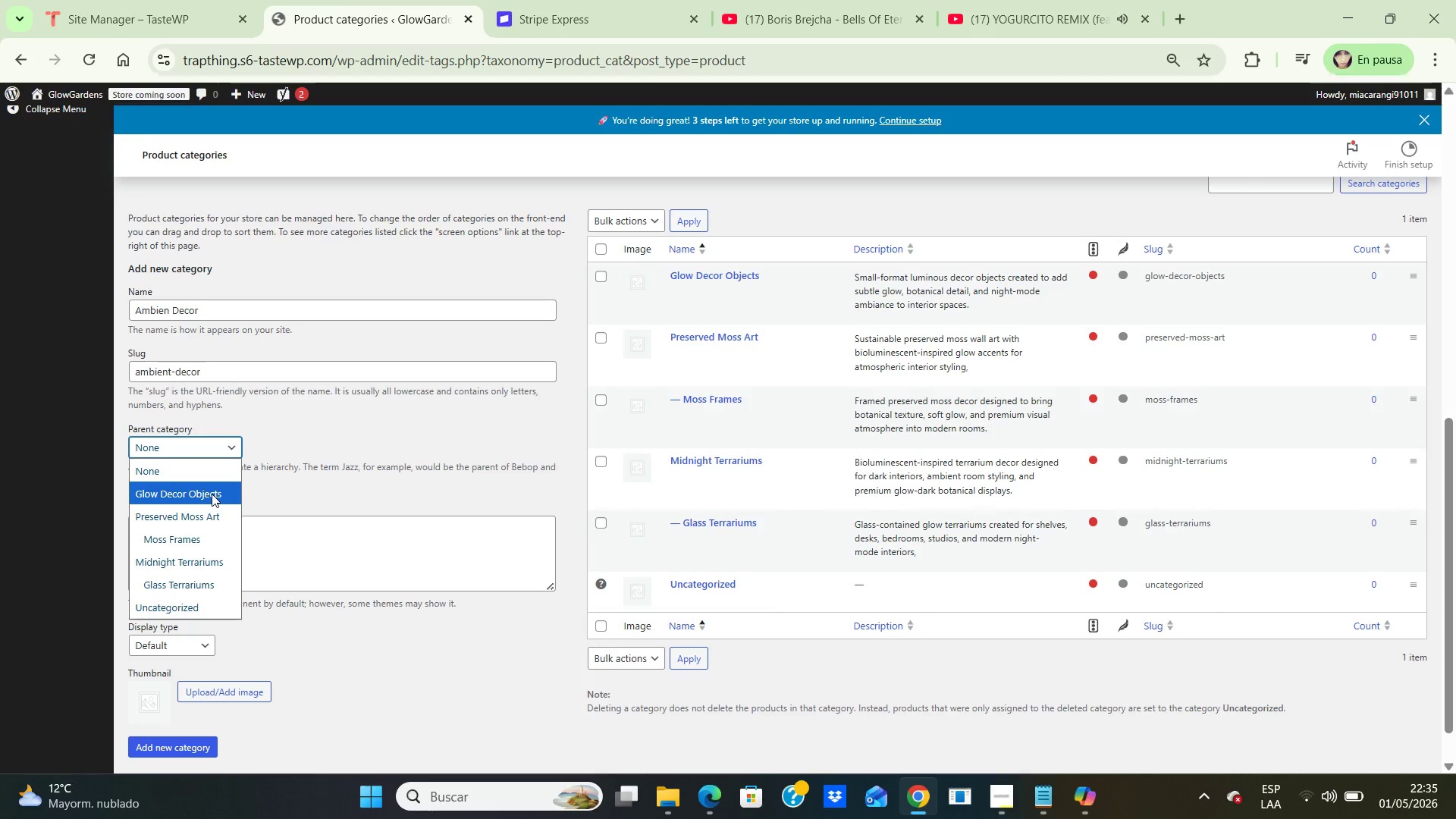 
left_click([212, 494])
 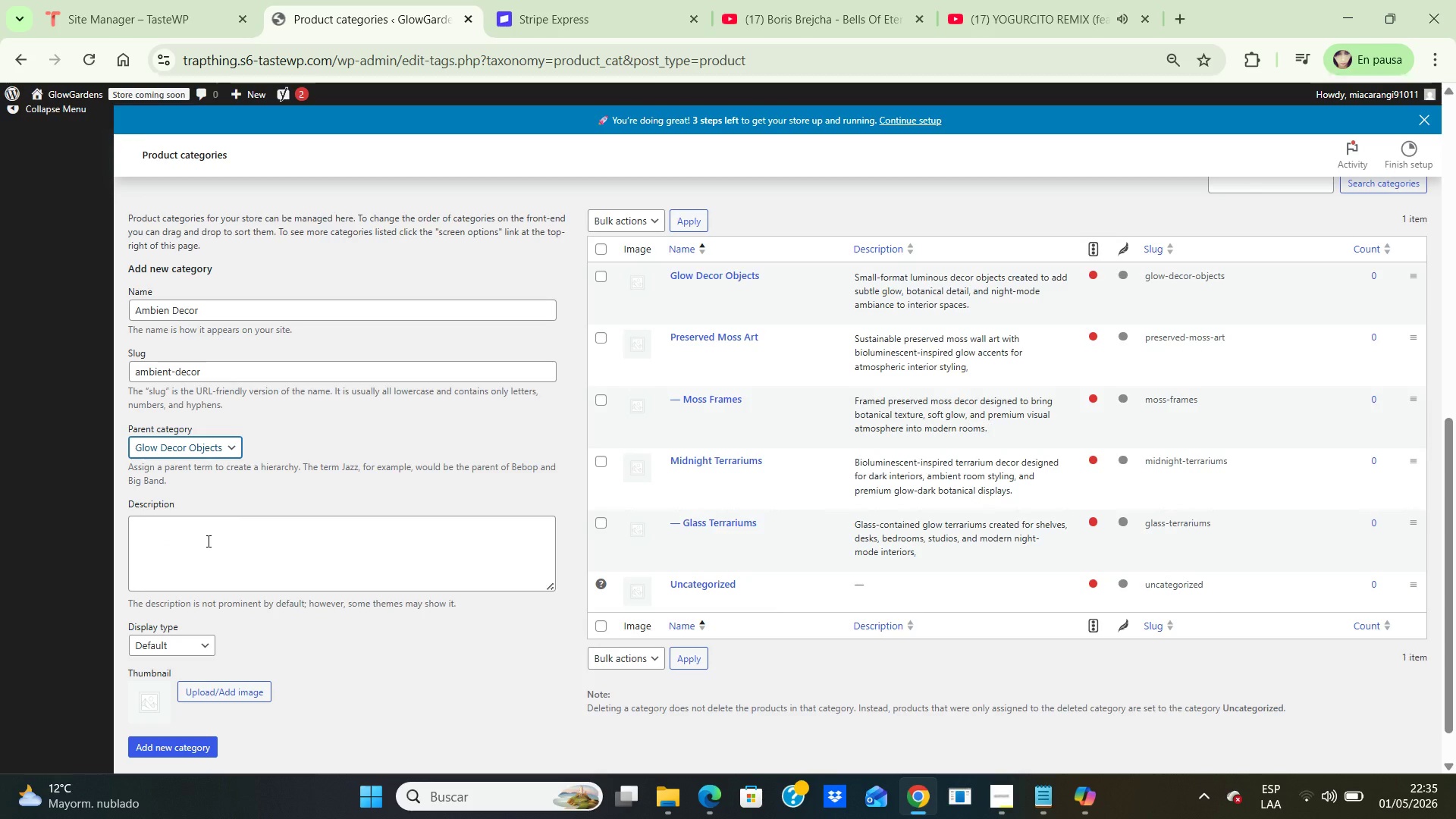 
left_click([207, 541])
 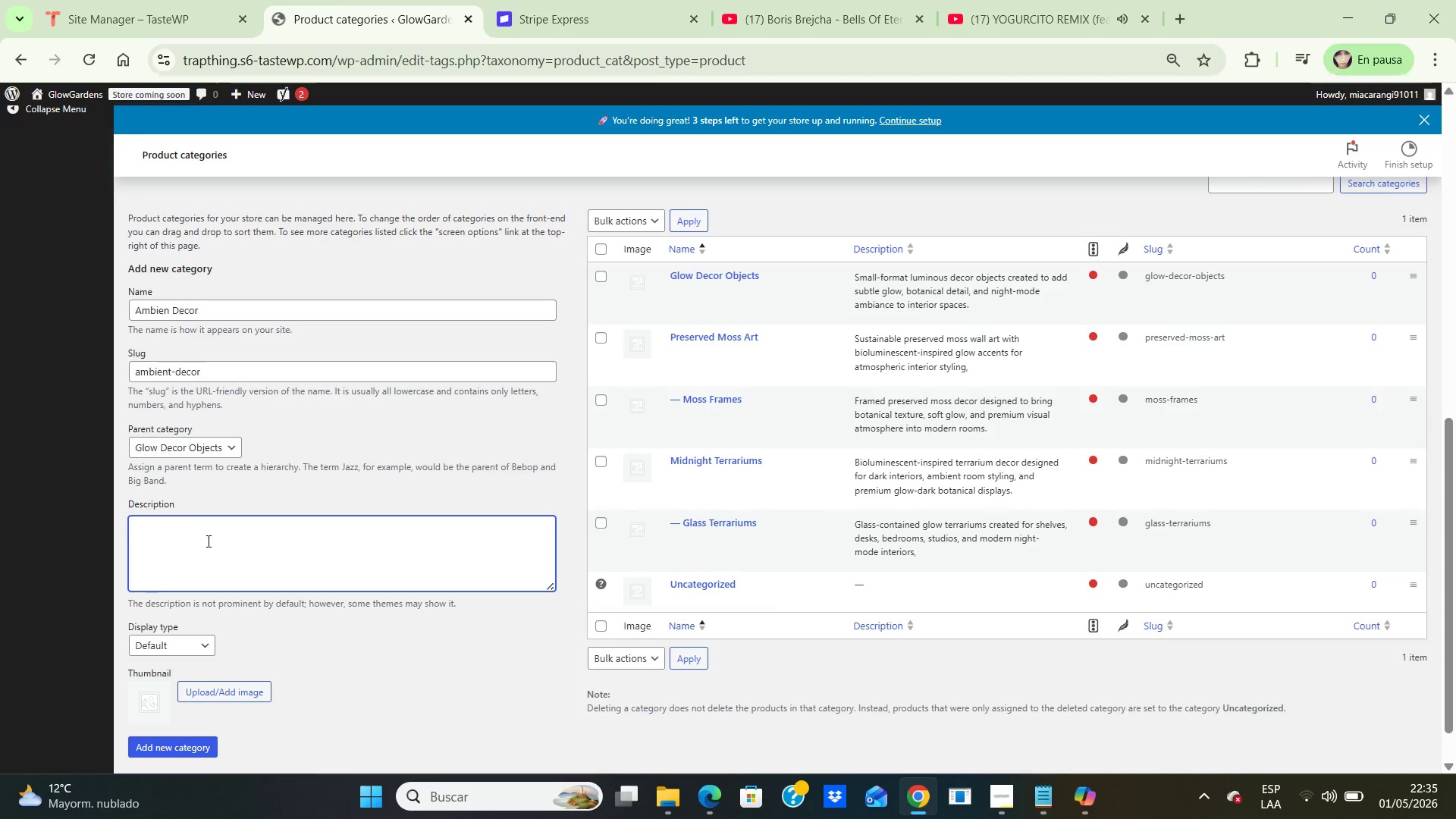 
type(Decorative glow pieces designed for desk, shelves )
key(Backspace)
type(, meditation cornersm nigh)
key(Backspace)
key(Backspace)
key(Backspace)
key(Backspace)
key(Backspace)
key(Backspace)
key(Backspace)
key(Backspace)
key(Backspace)
key(Backspace)
key(Backspace)
key(Backspace)
type(orners, nishtstandsm)
key(Backspace)
type(, and cinematic home styling.)
 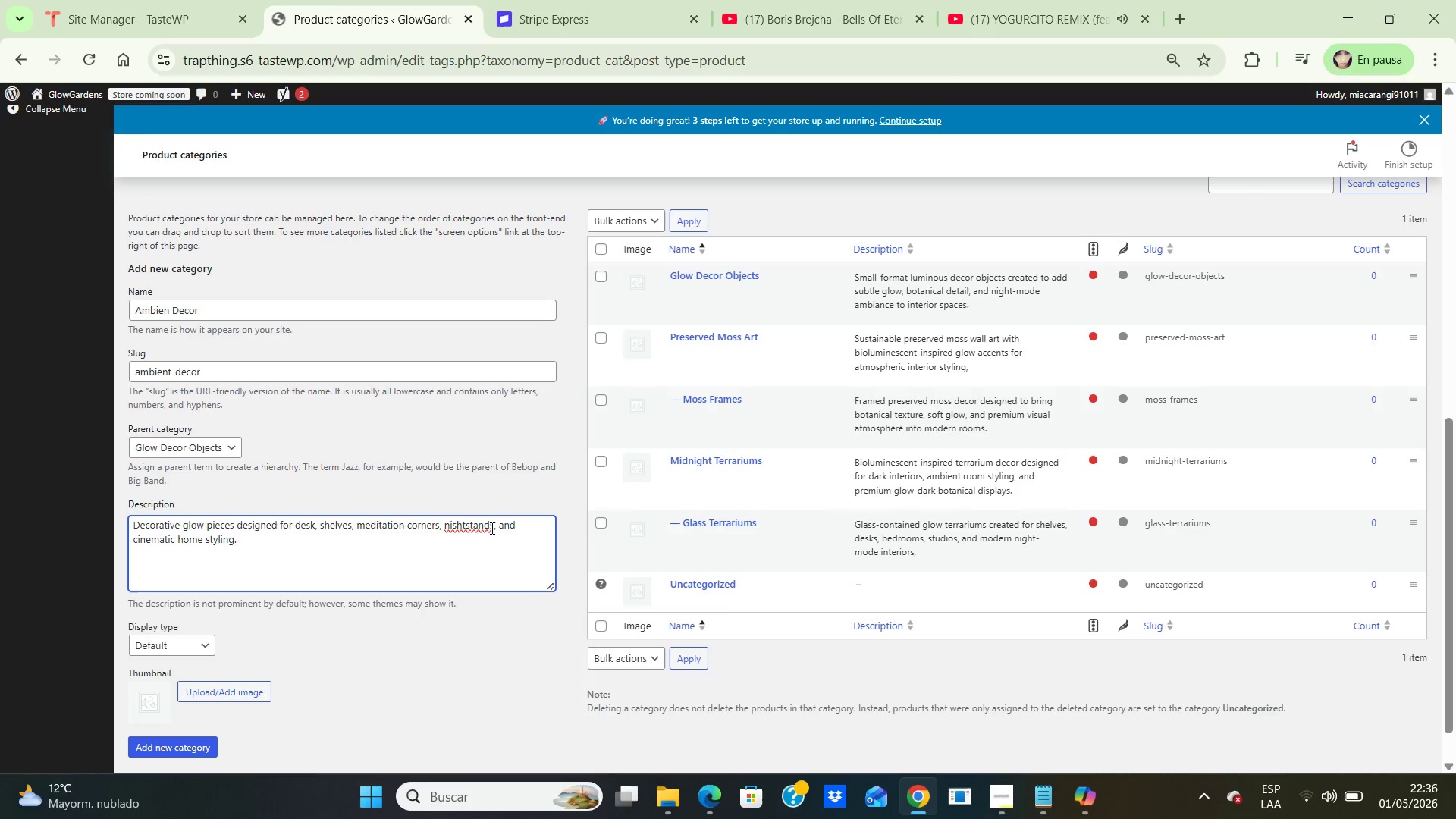 
left_click([491, 528])
 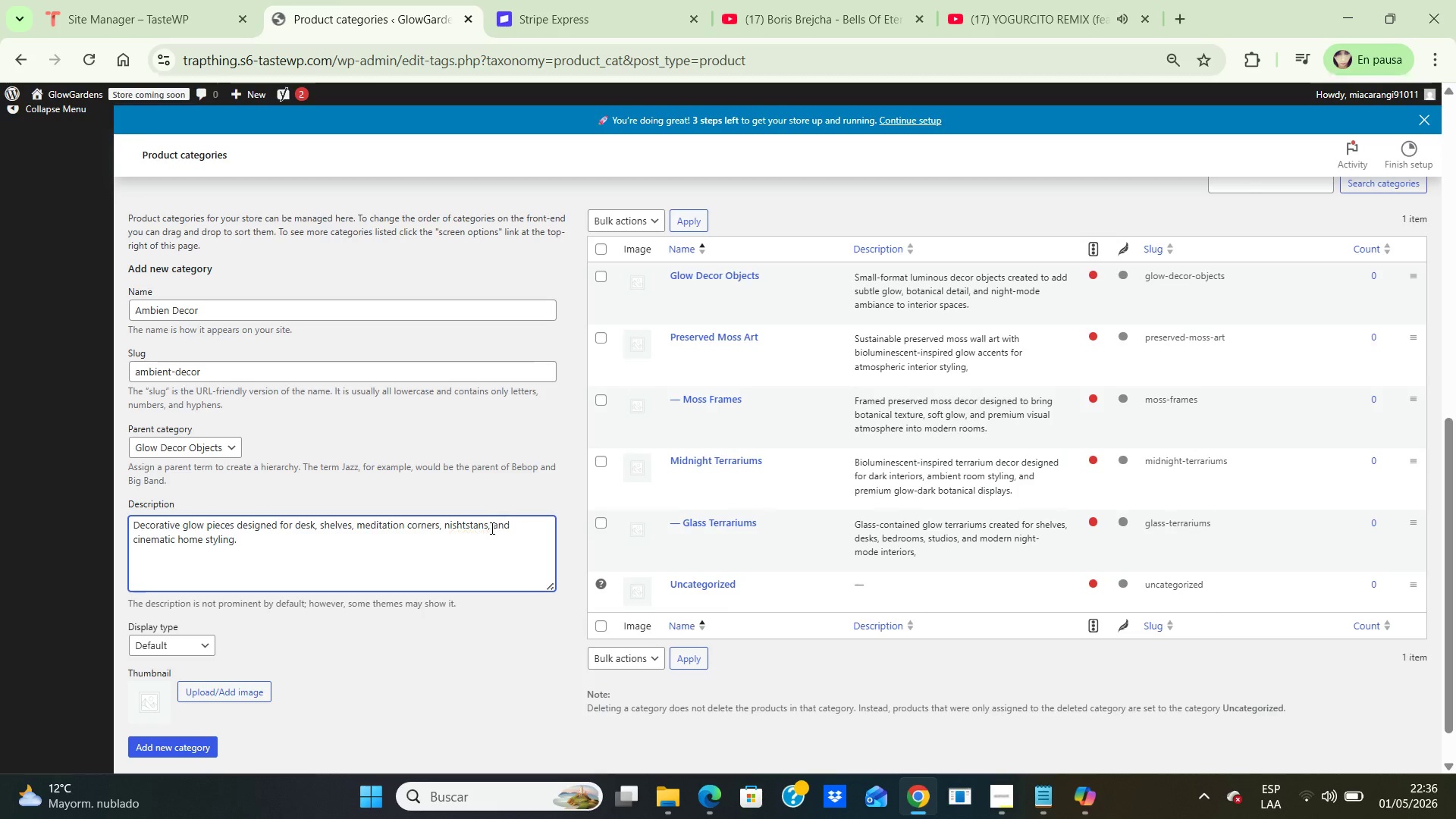 
key(Backspace)
key(Backspace)
key(Backspace)
key(Backspace)
key(Backspace)
key(Backspace)
key(Backspace)
key(Backspace)
type(ight)
 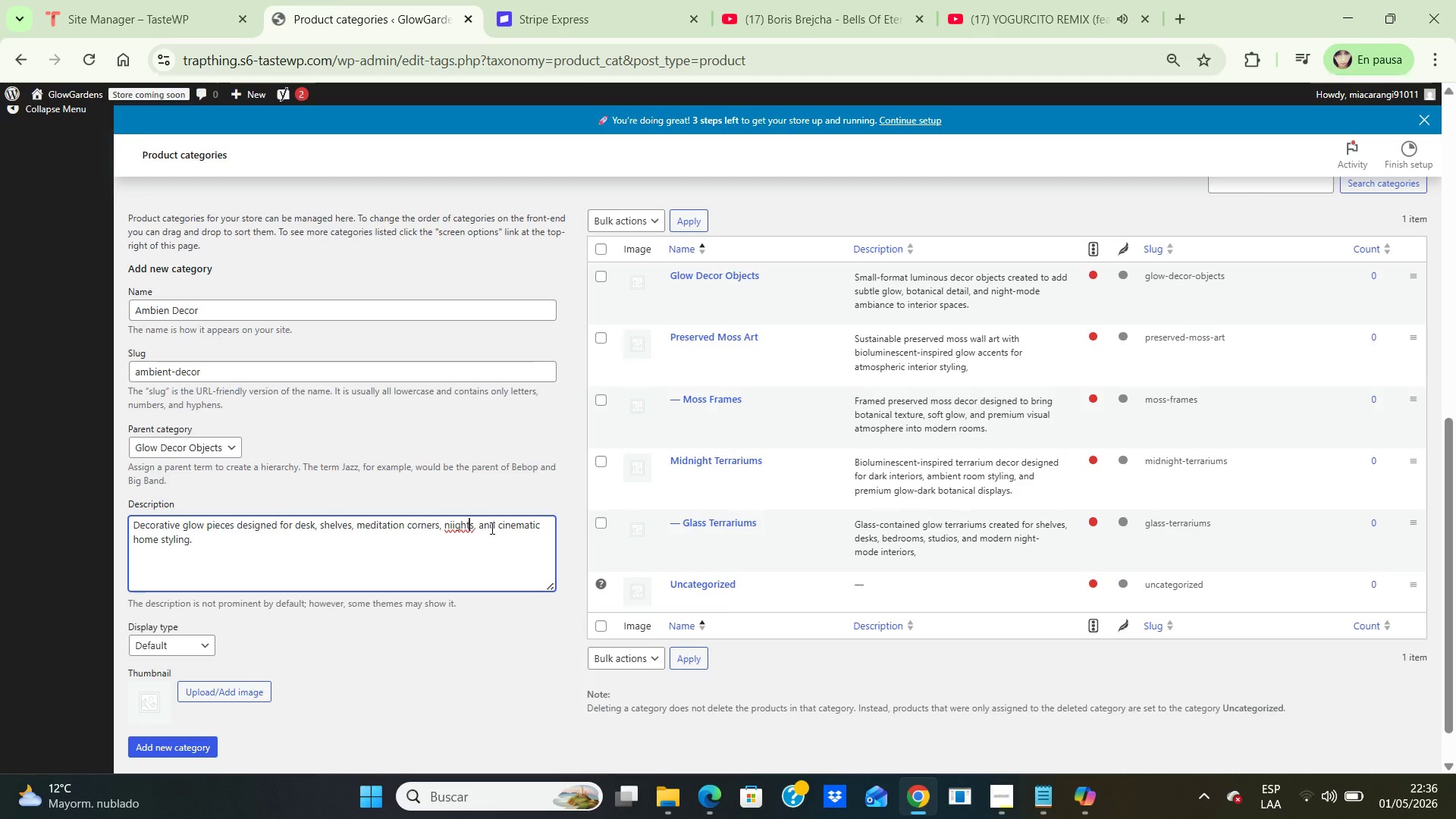 
key(ArrowRight)
 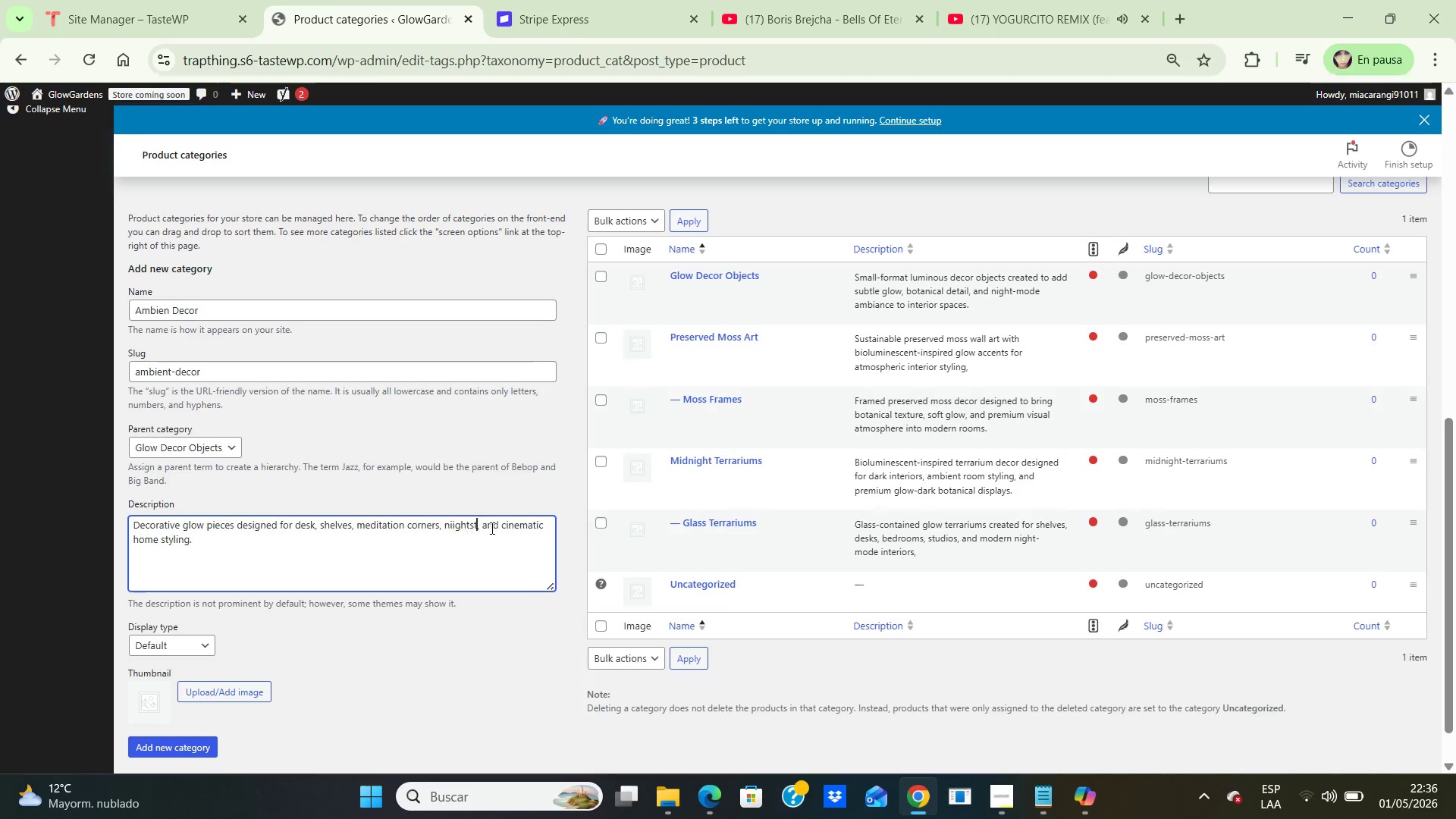 
type(tands)
 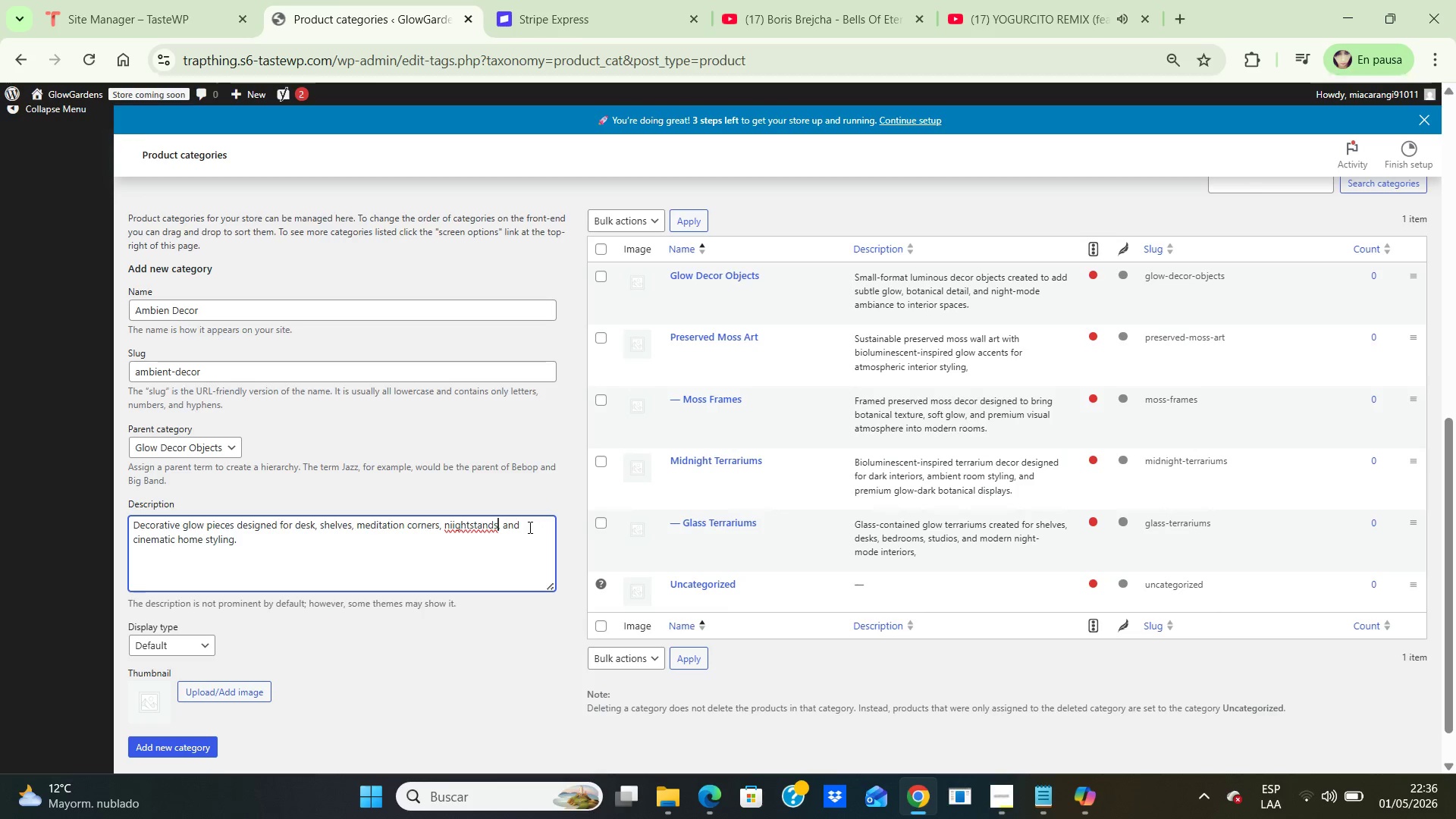 
left_click([529, 527])
 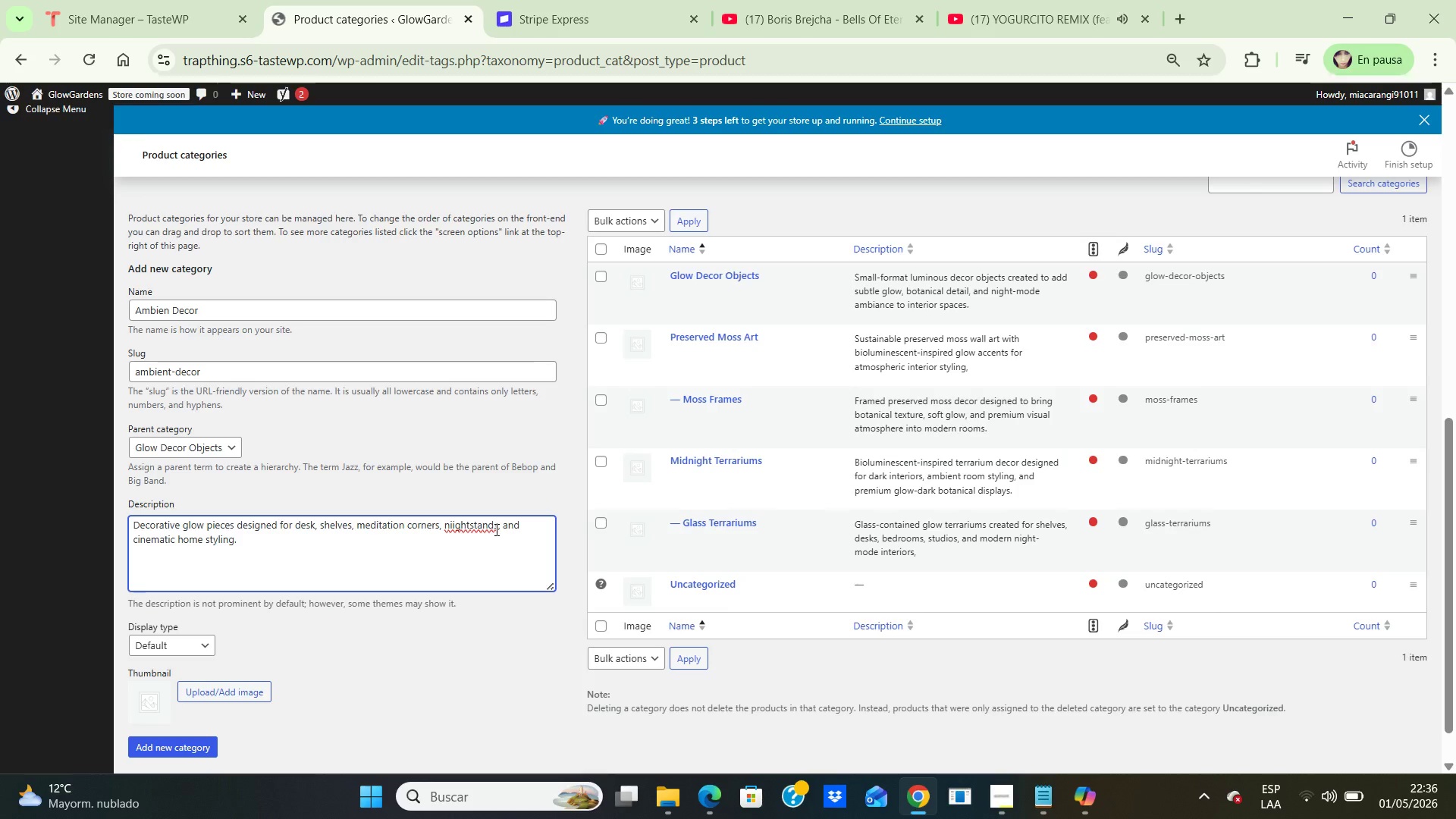 
left_click([495, 529])
 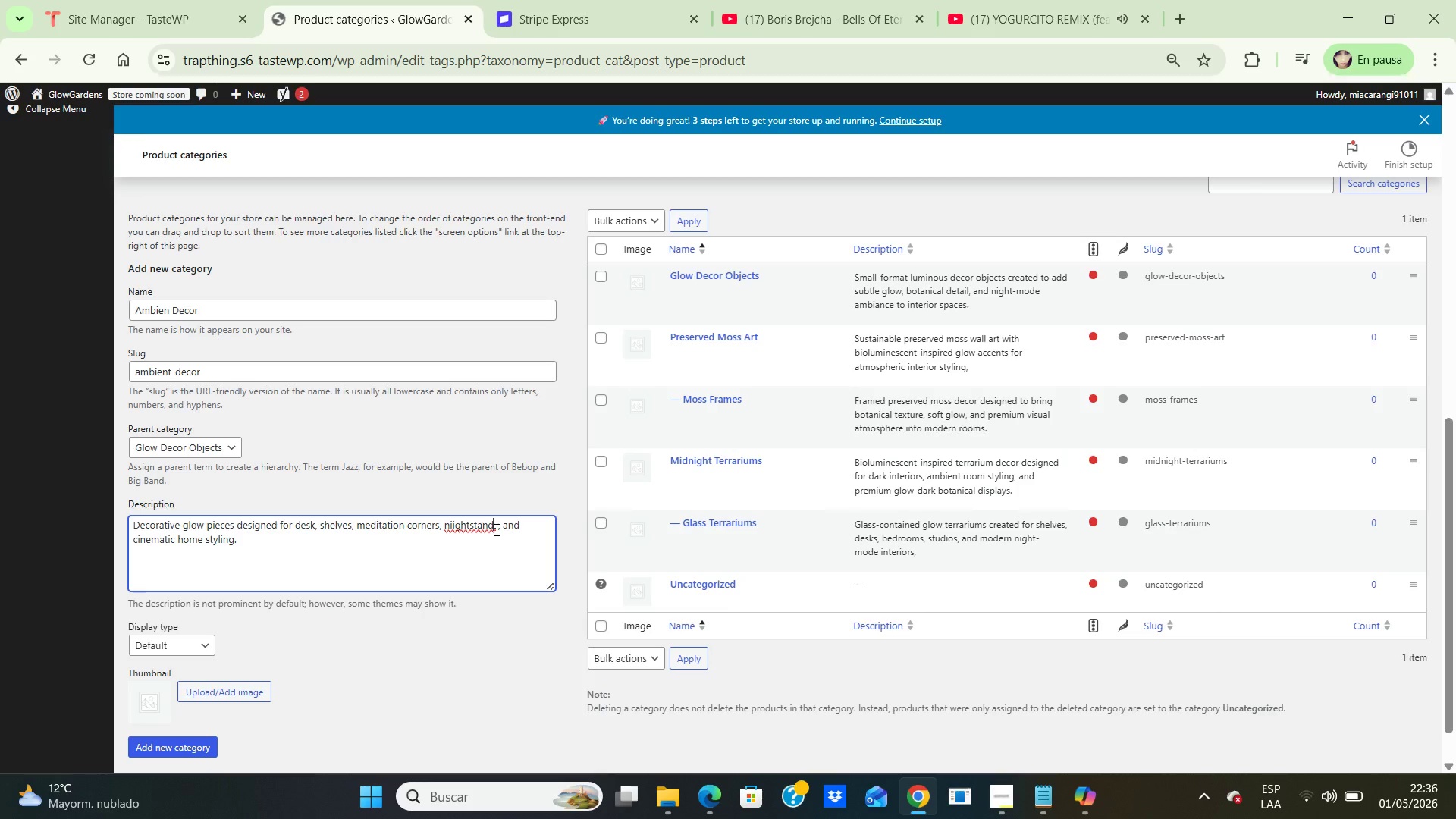 
key(ArrowRight)
 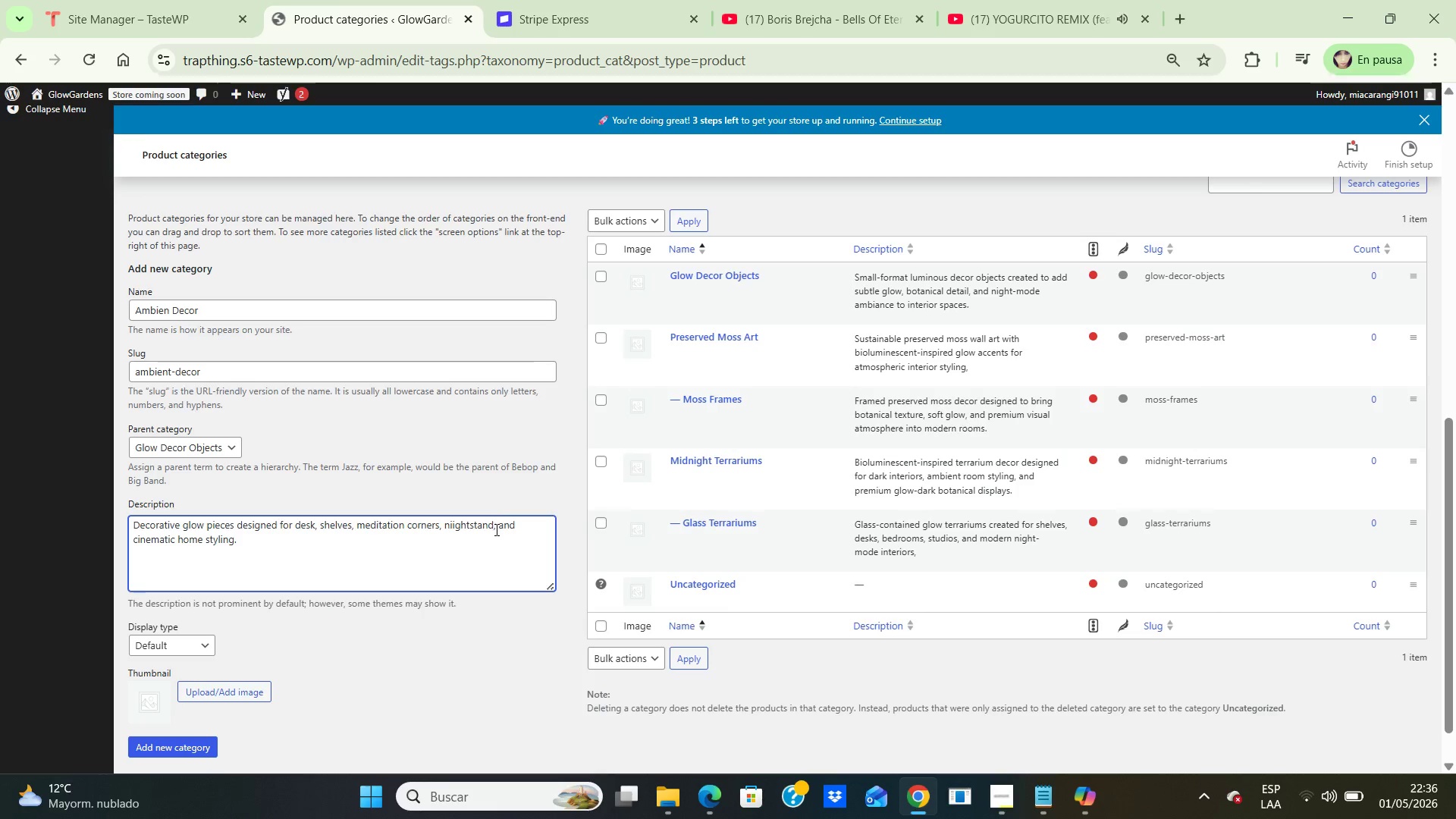 
key(Backspace)
key(Backspace)
key(Backspace)
key(Backspace)
key(Backspace)
key(Backspace)
key(Backspace)
key(Backspace)
key(Backspace)
key(Backspace)
key(Backspace)
key(Backspace)
type(nightstands)
 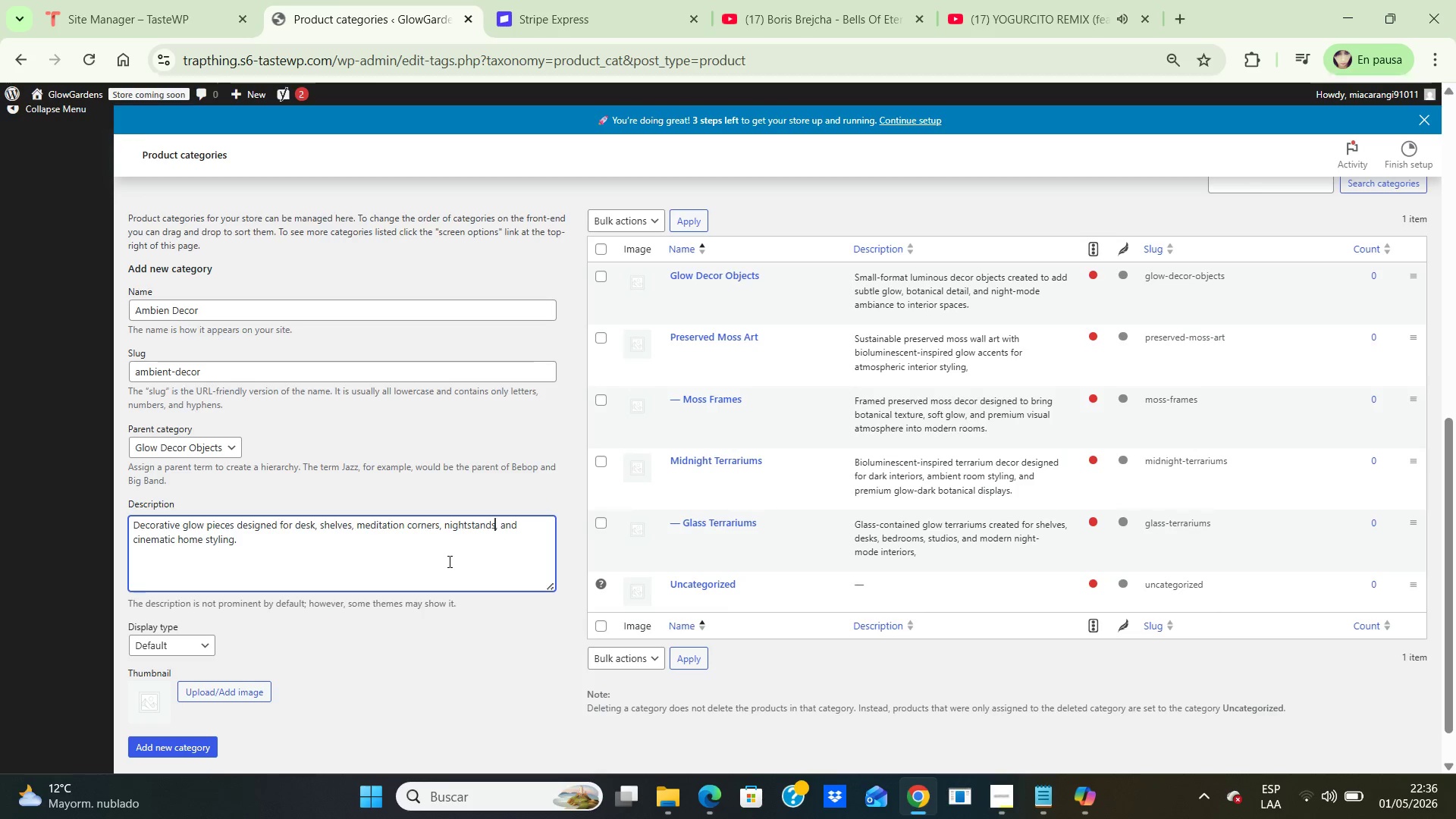 
left_click([448, 561])
 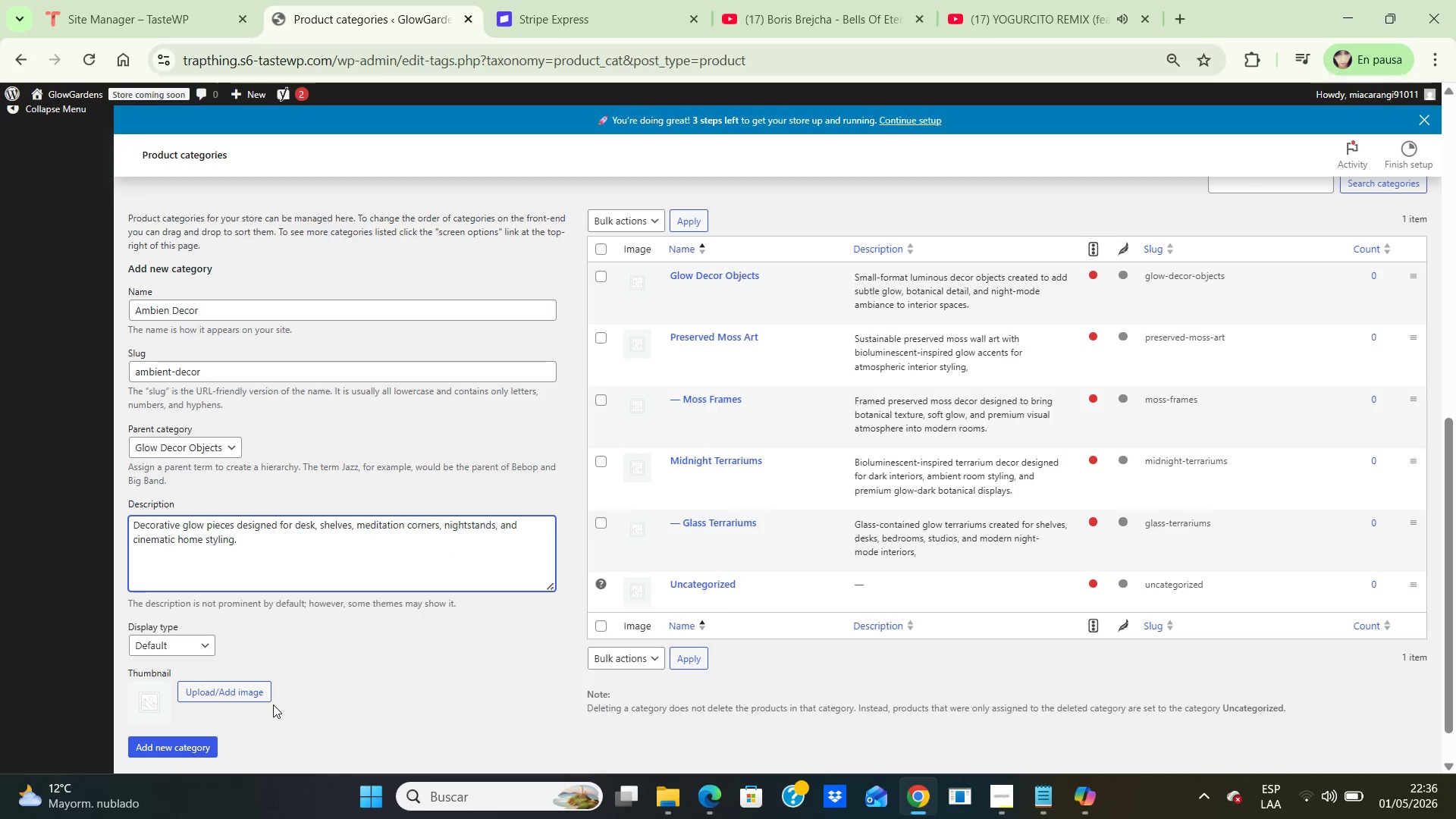 
left_click([176, 751])
 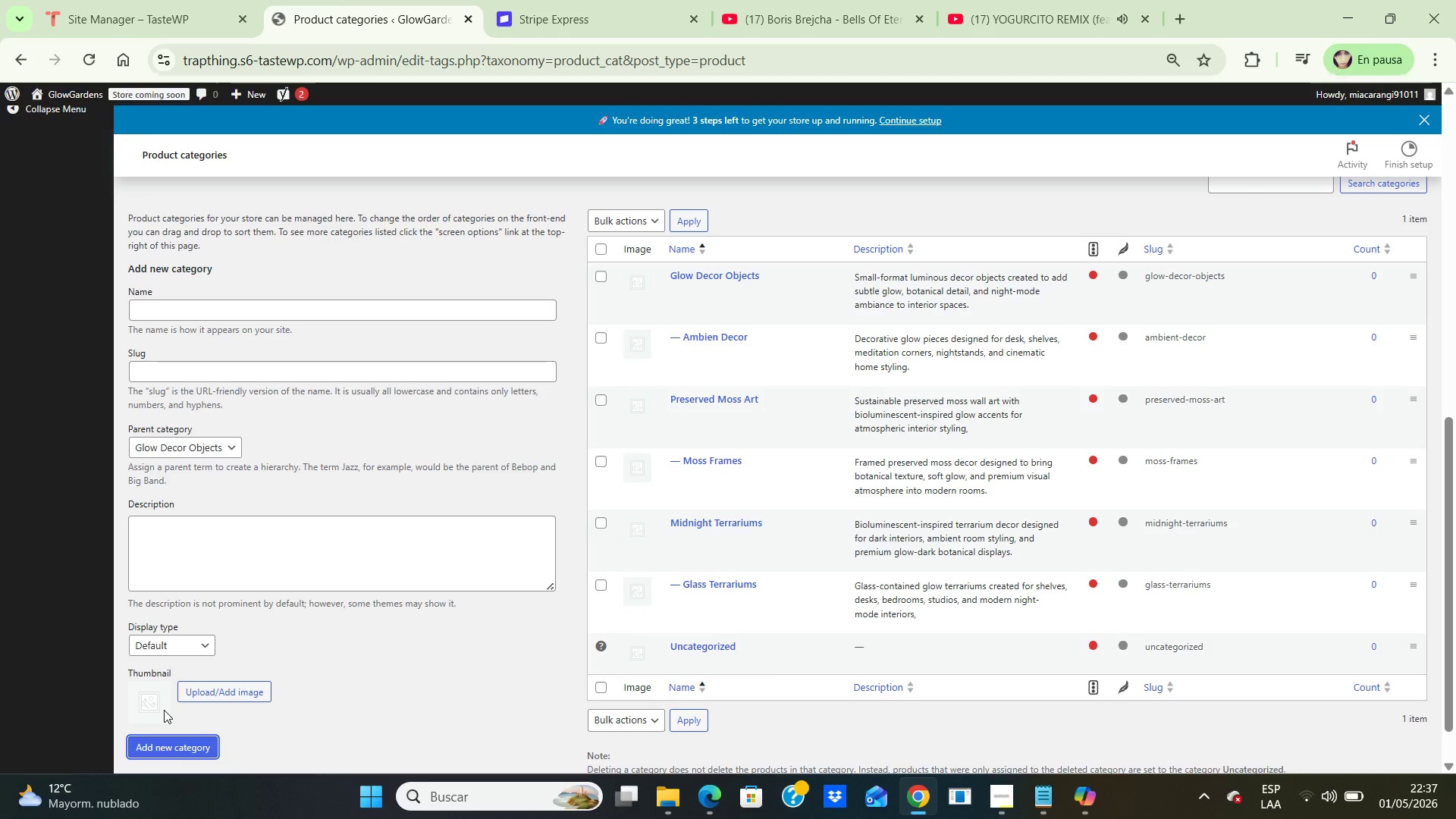 
wait(19.51)
 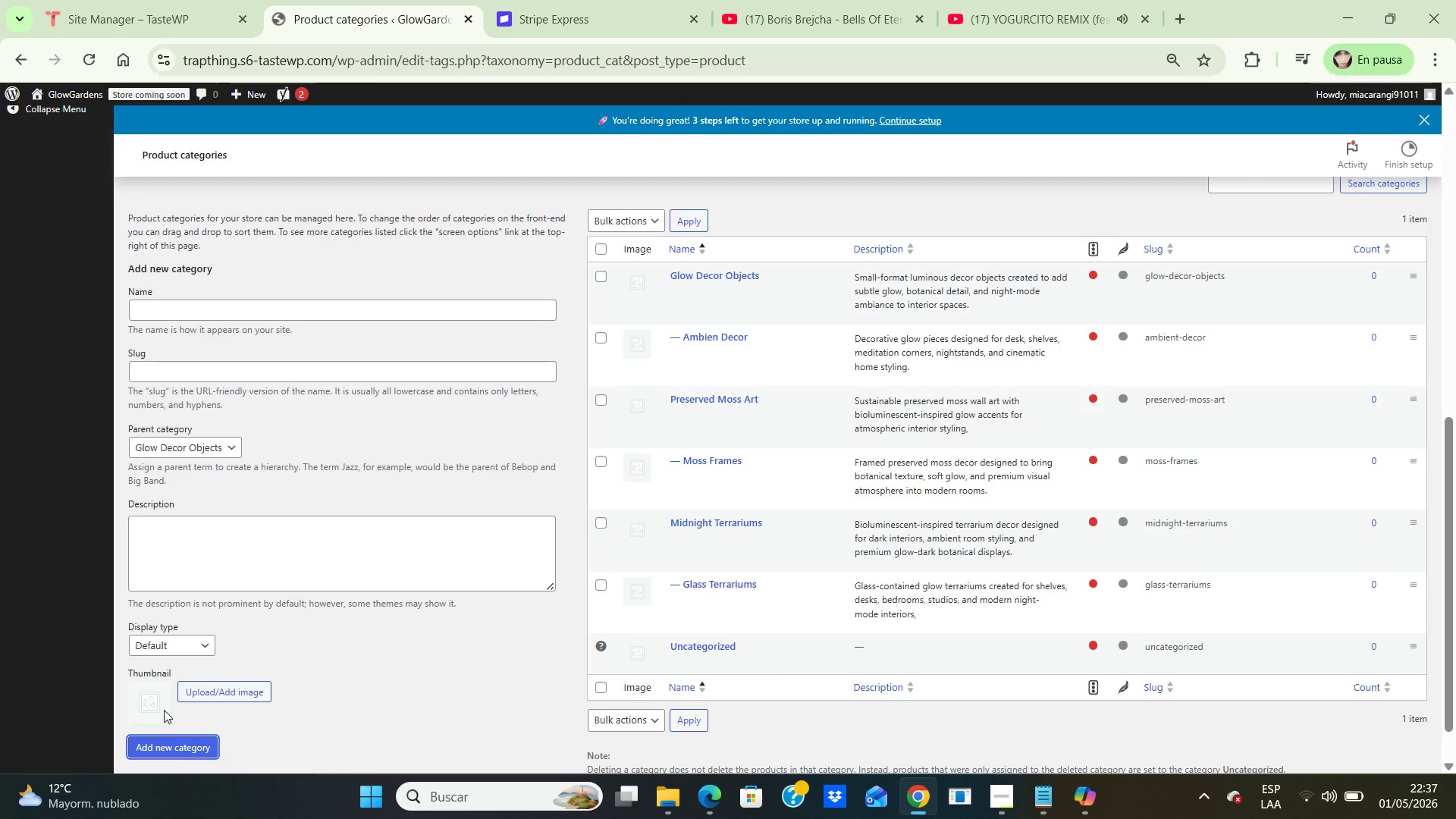 
key(PrintScreen)
 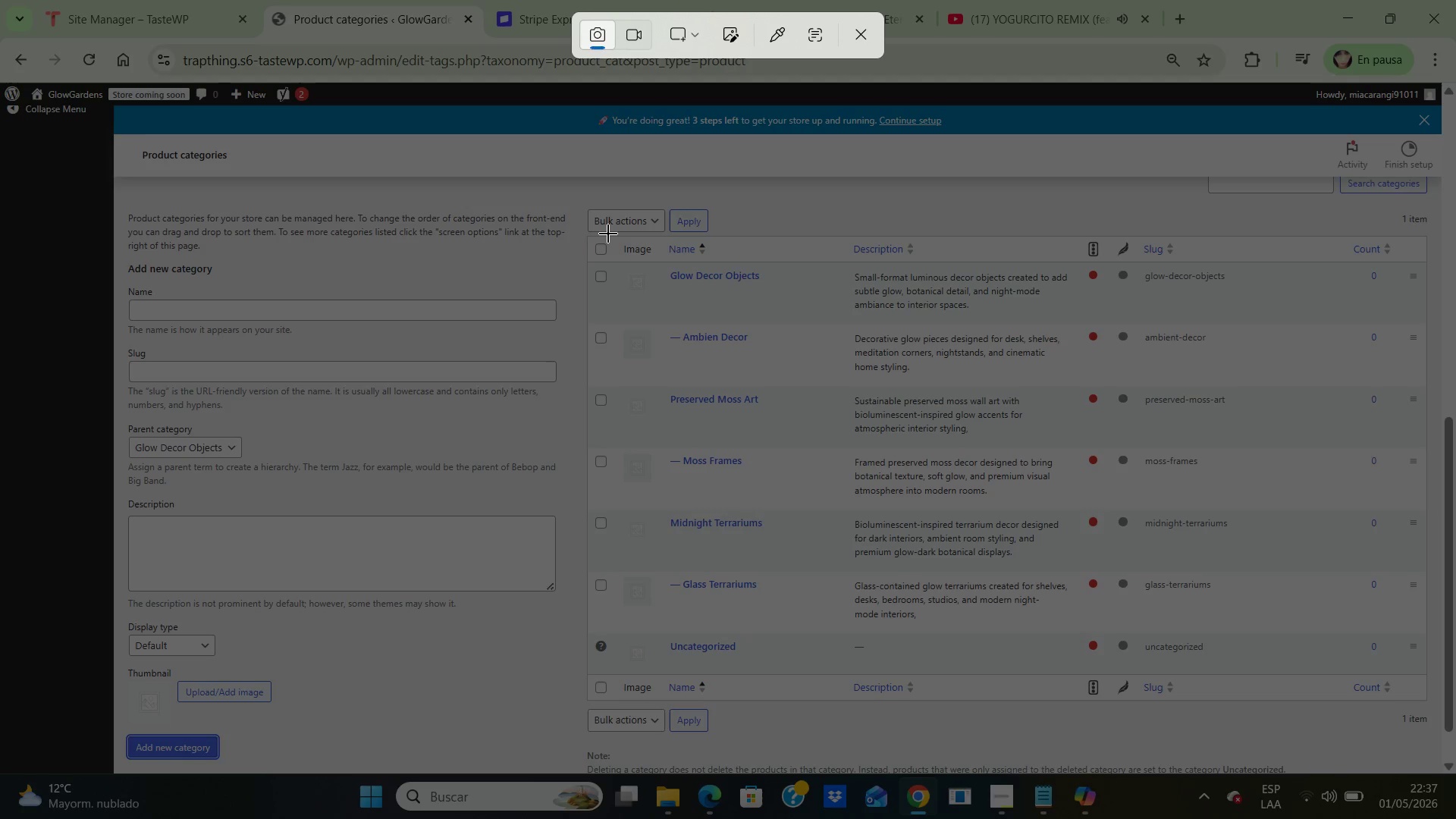 
left_click_drag(start_coordinate=[588, 236], to_coordinate=[1433, 709])
 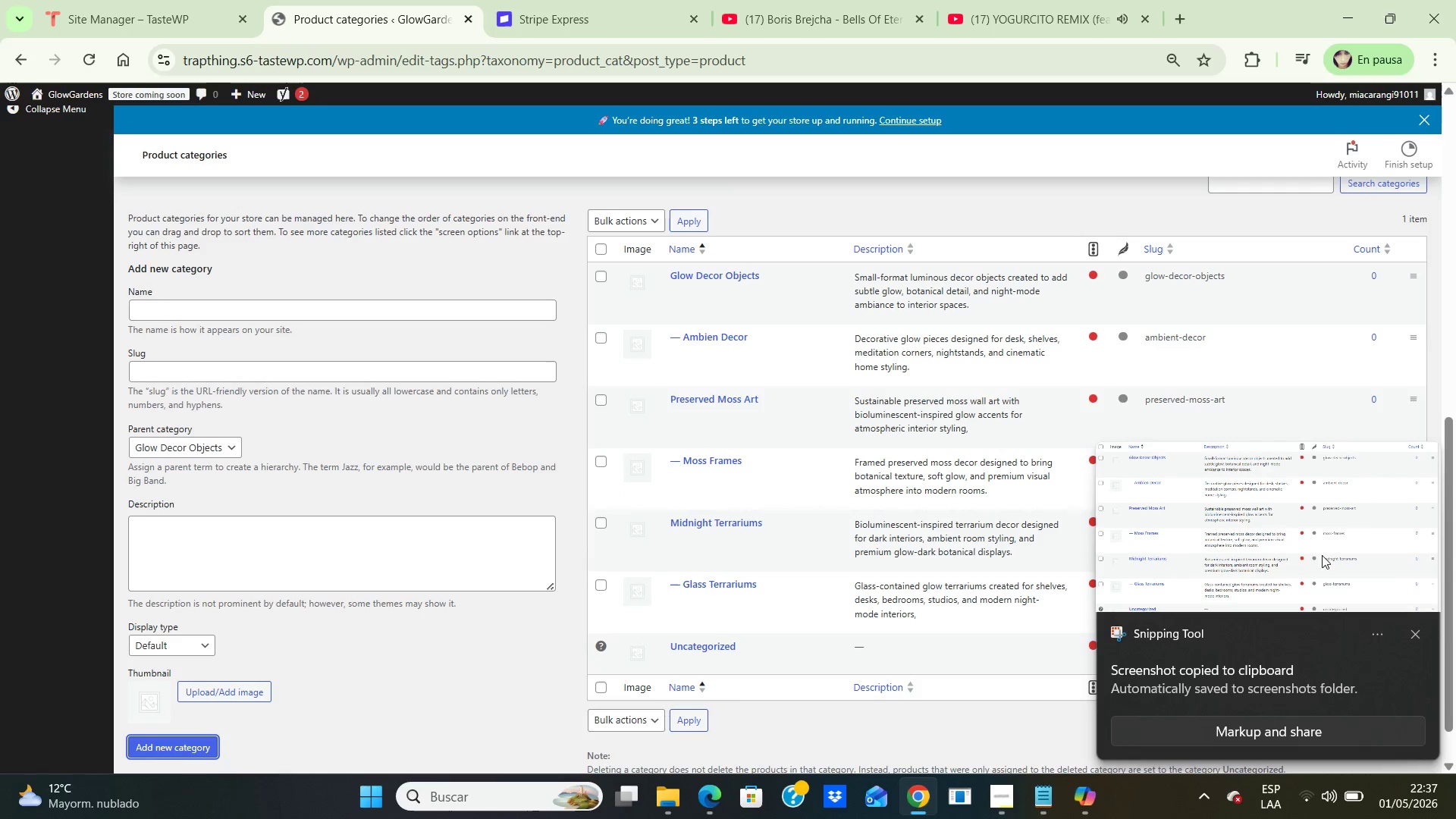 
double_click([1315, 551])
 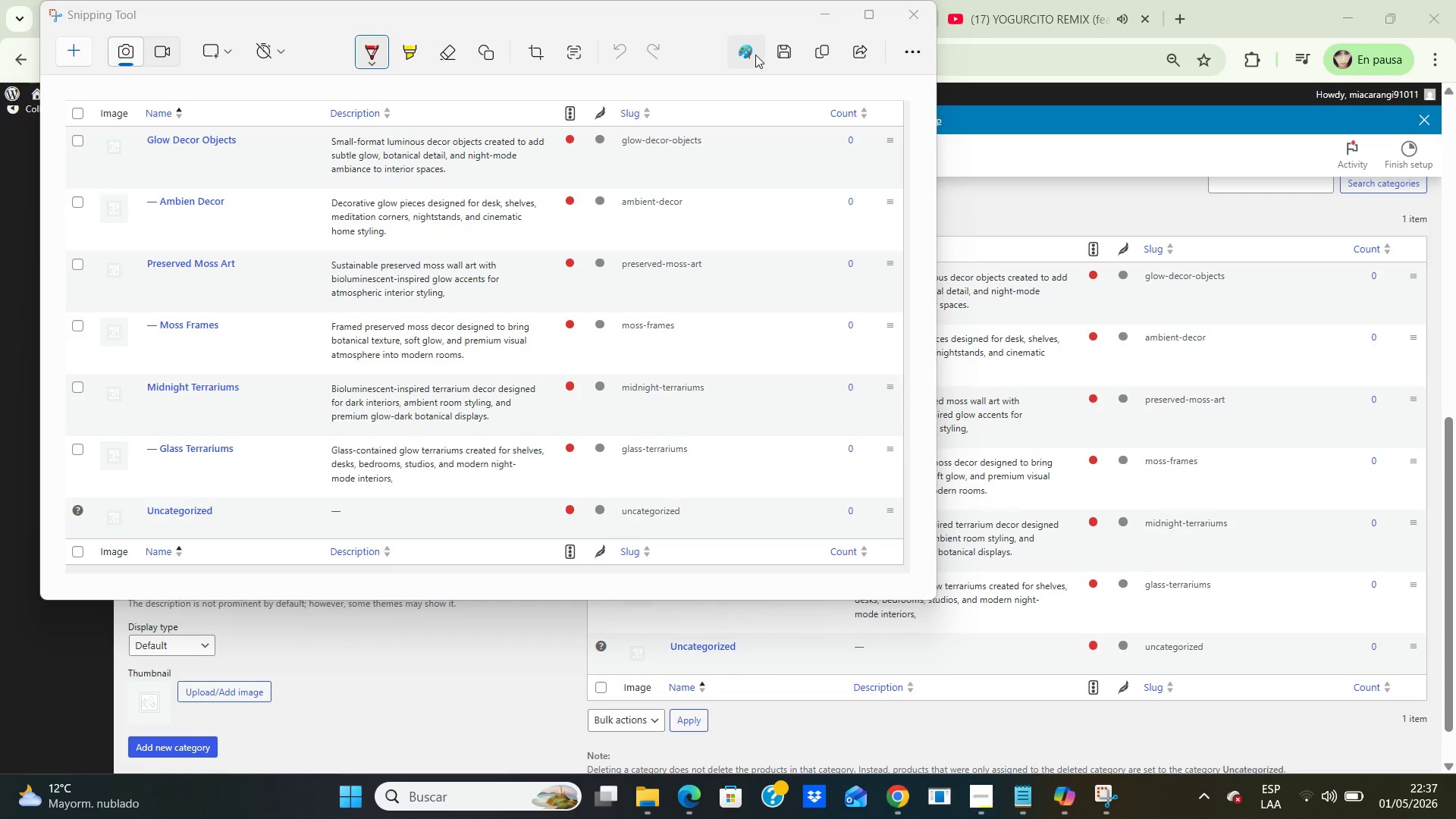 
left_click([783, 55])
 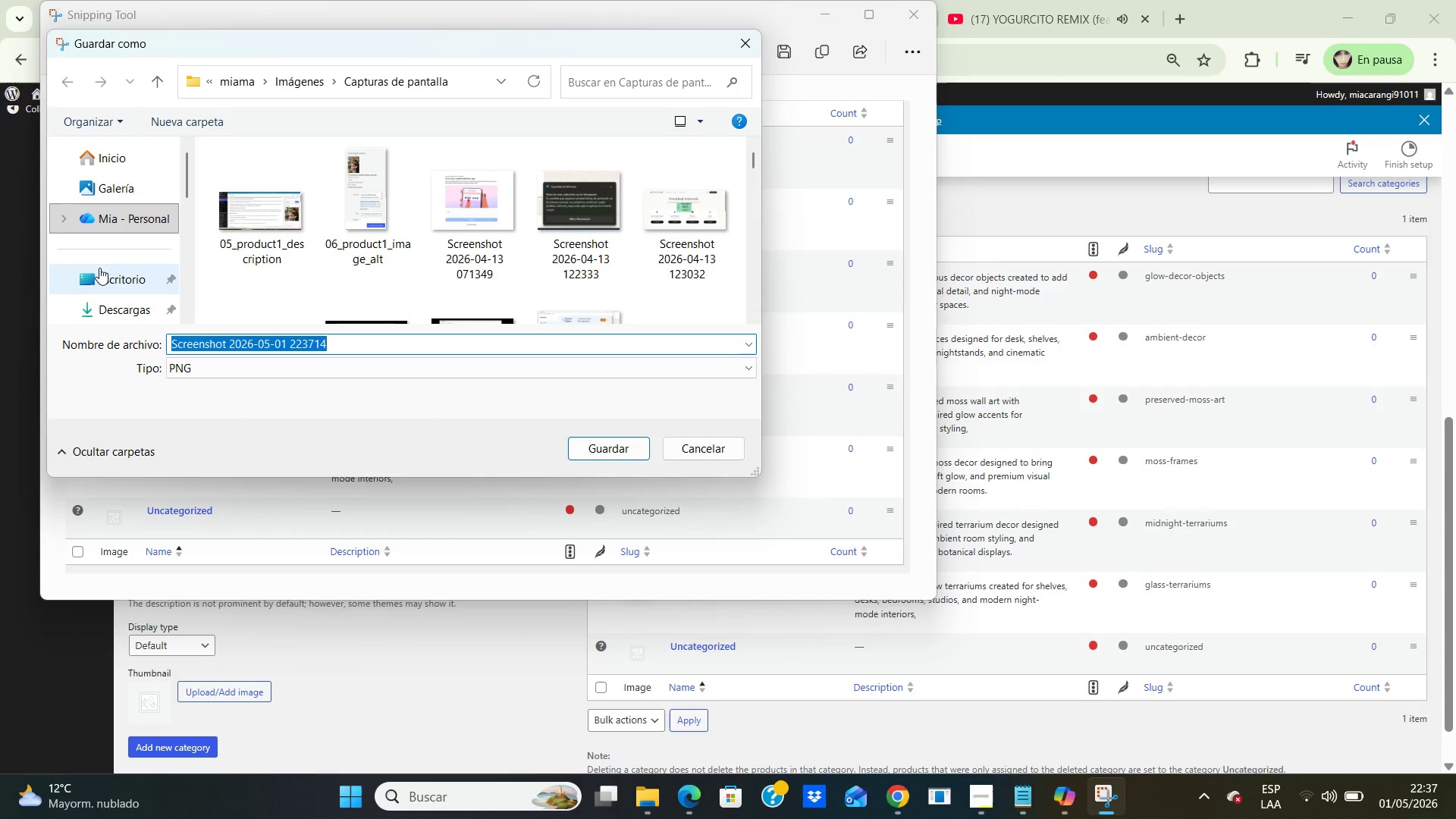 
double_click([99, 276])
 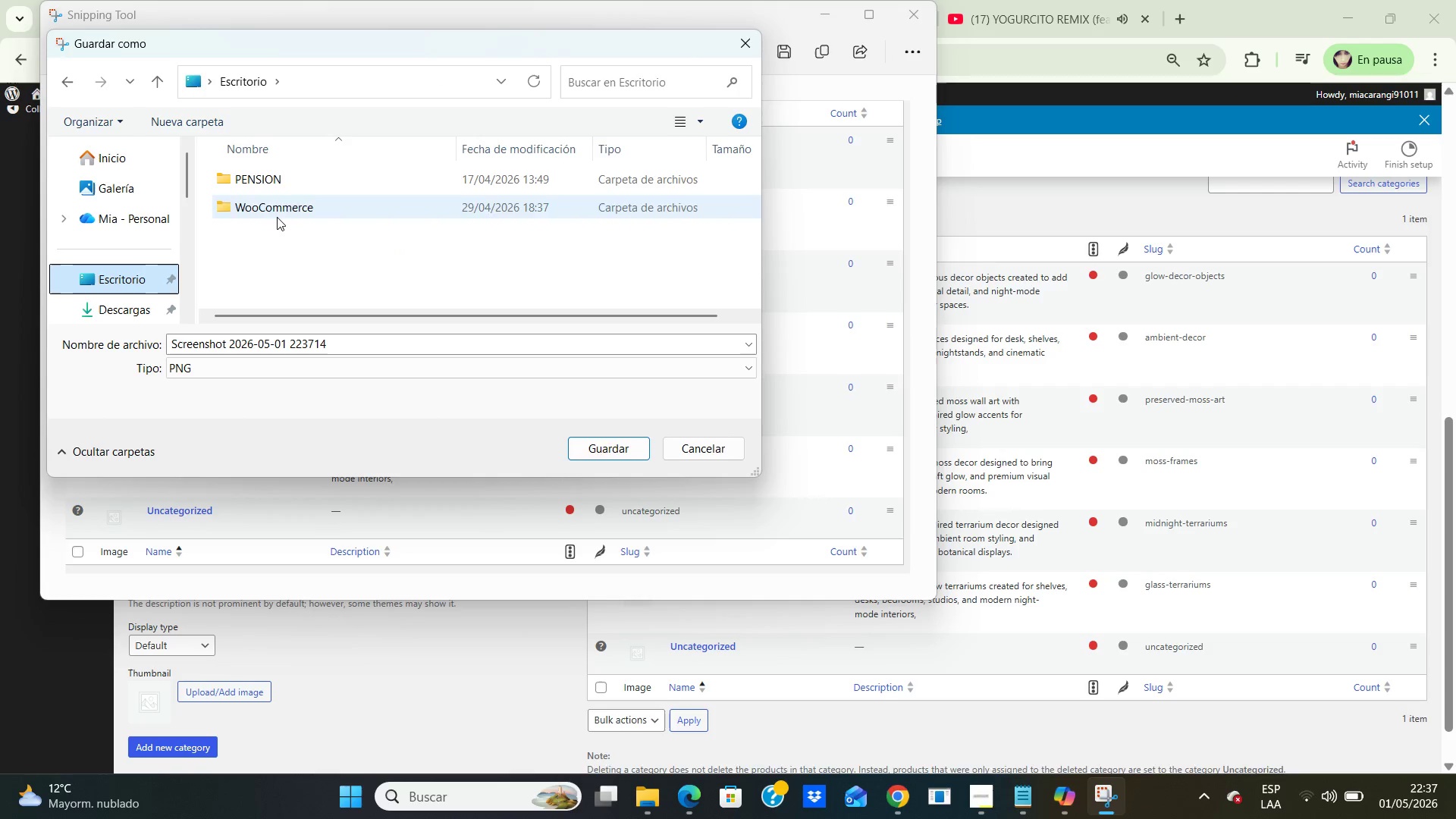 
double_click([277, 217])
 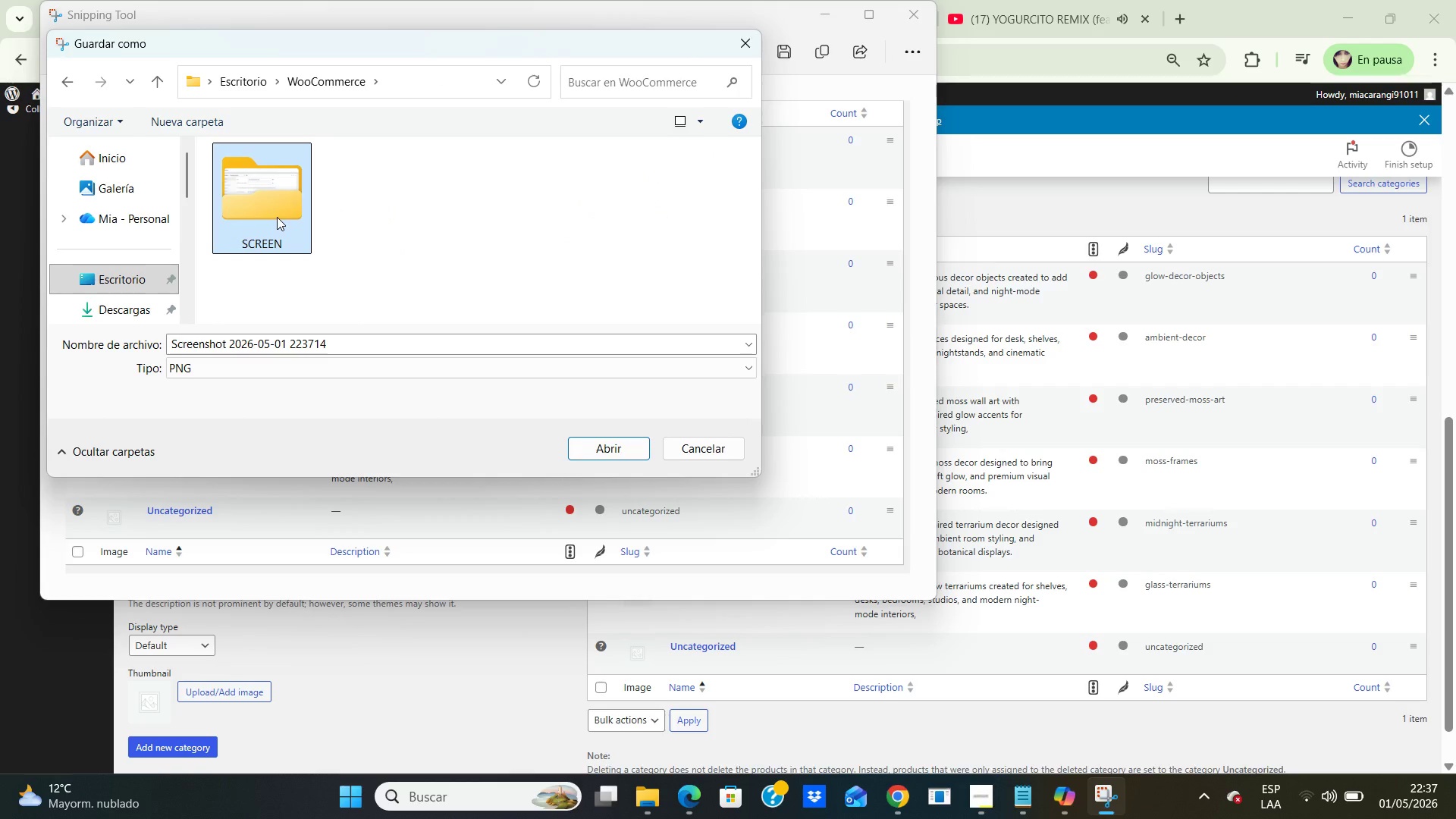 
double_click([277, 217])
 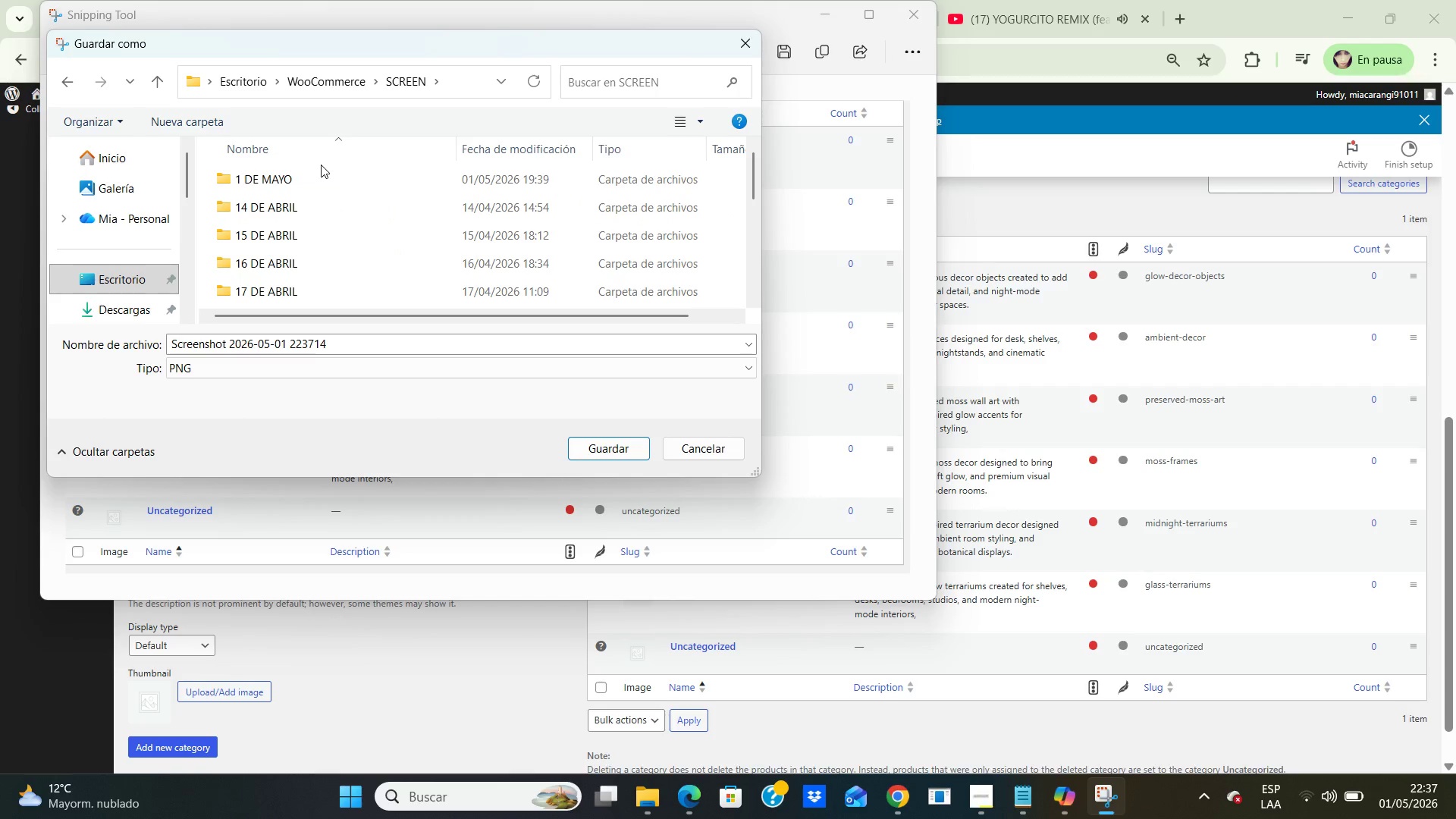 
left_click([321, 165])
 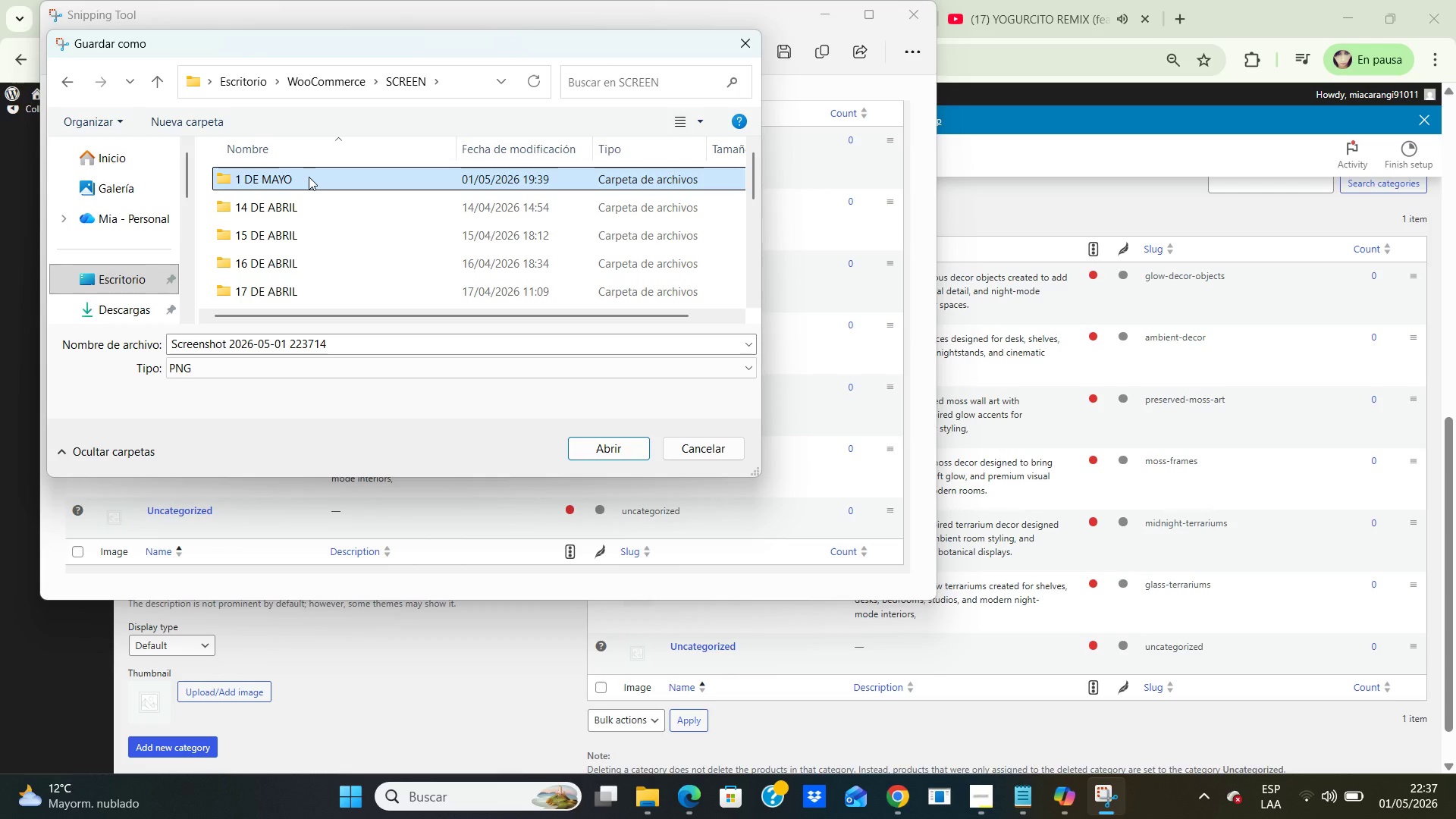 
double_click([309, 177])
 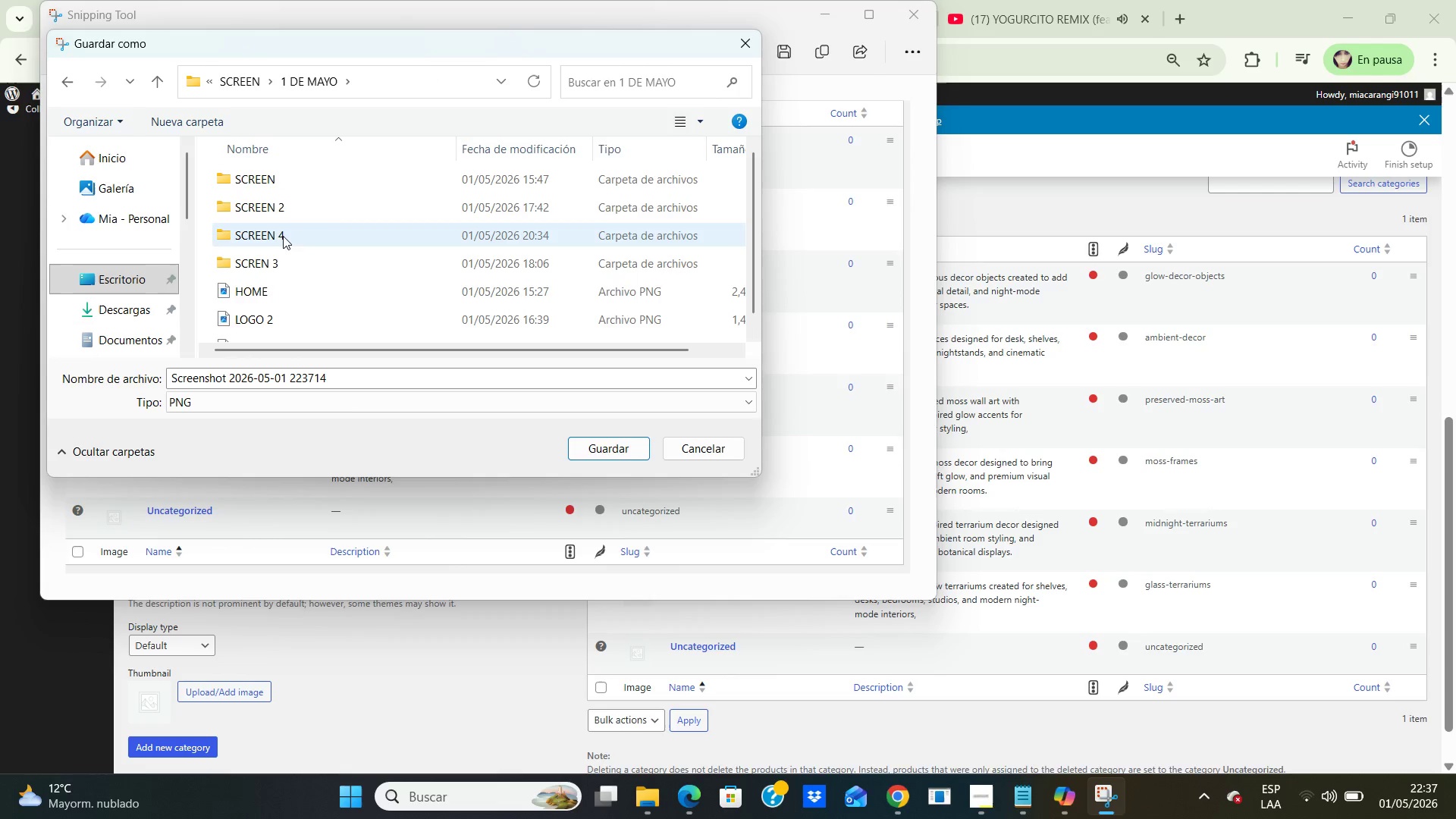 
double_click([283, 236])
 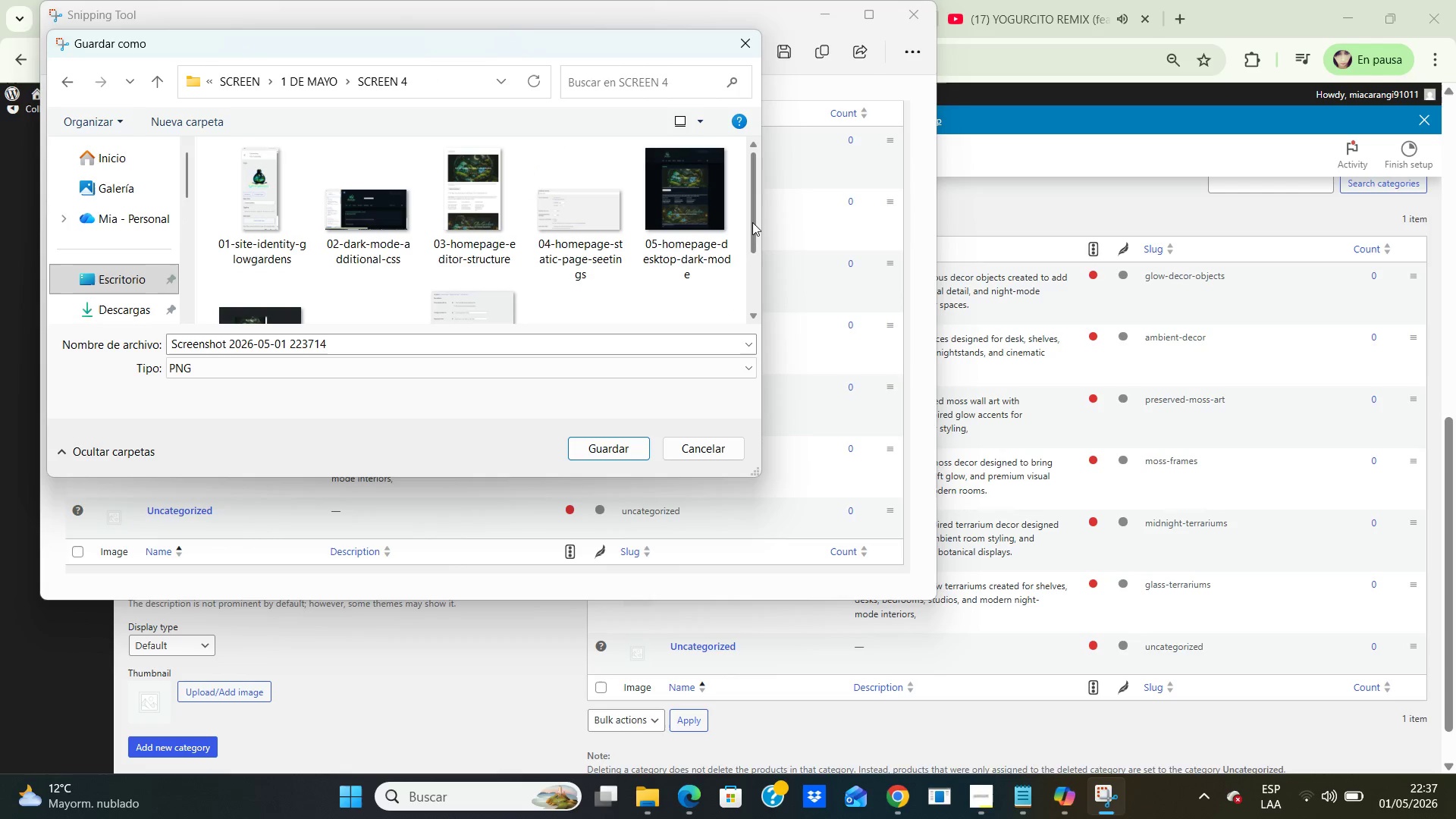 
left_click_drag(start_coordinate=[752, 222], to_coordinate=[764, 338])
 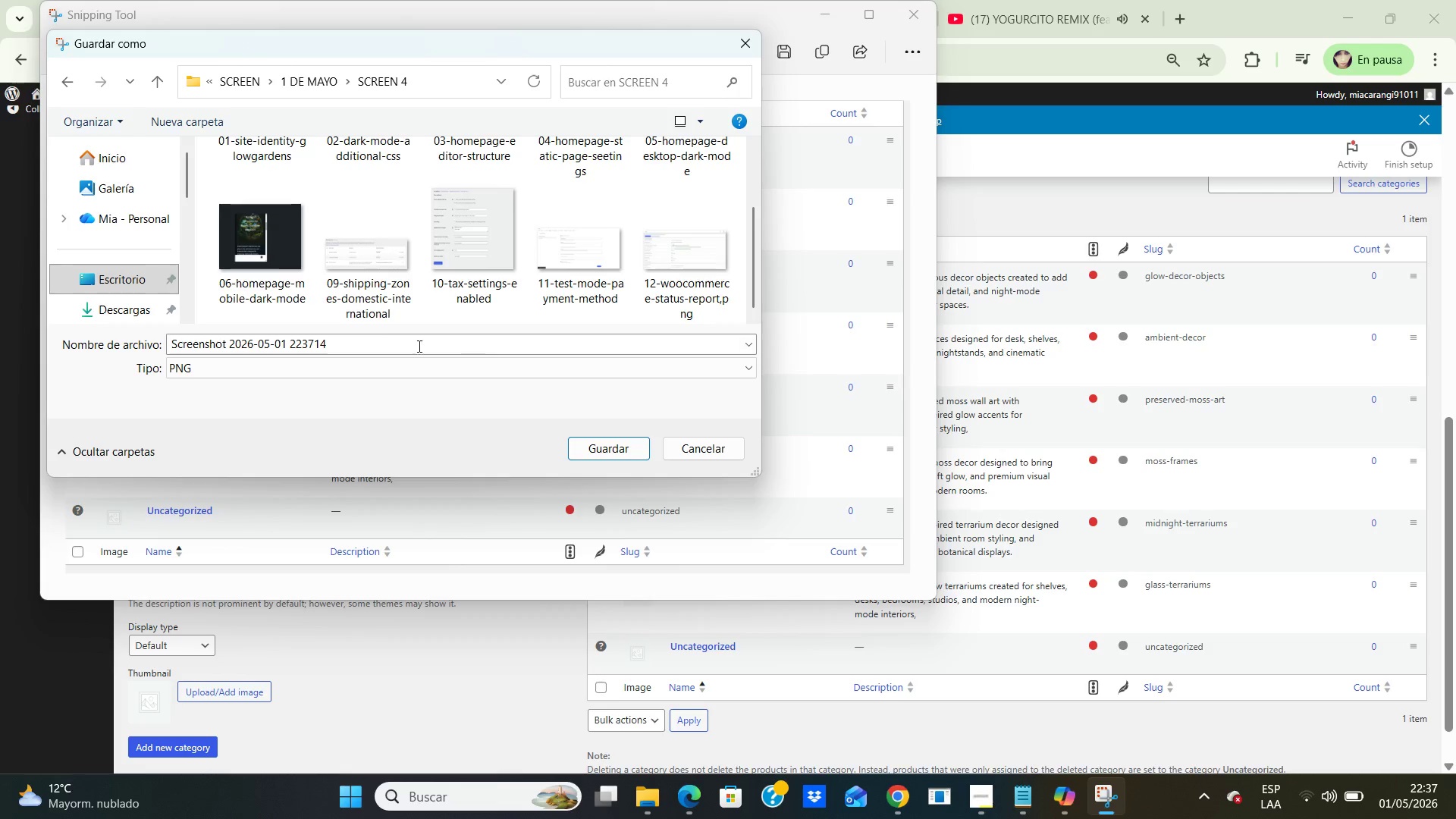 
left_click([373, 340])
 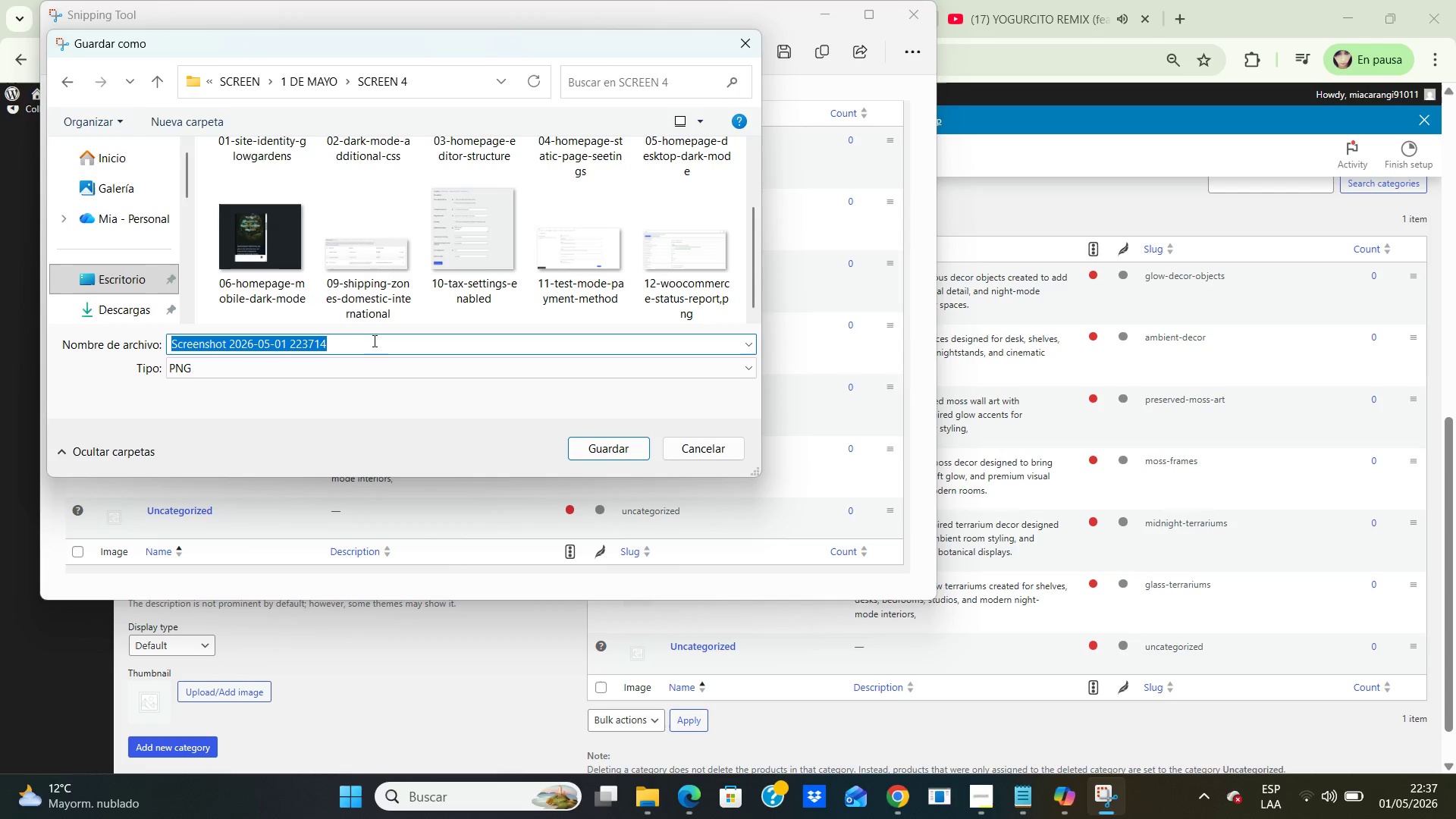 
type(13-product-category-hierachy.png)
 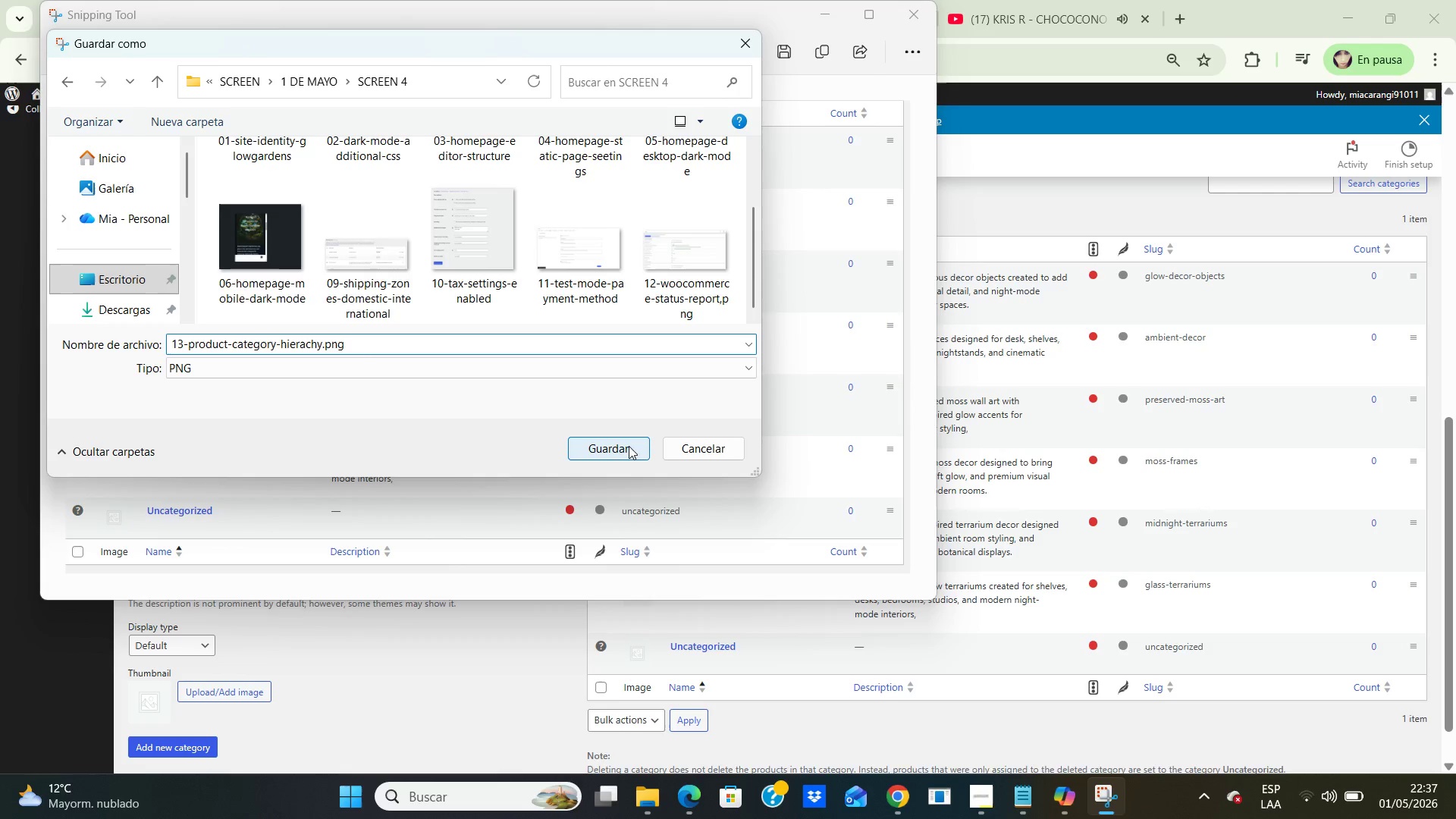 
left_click([627, 445])
 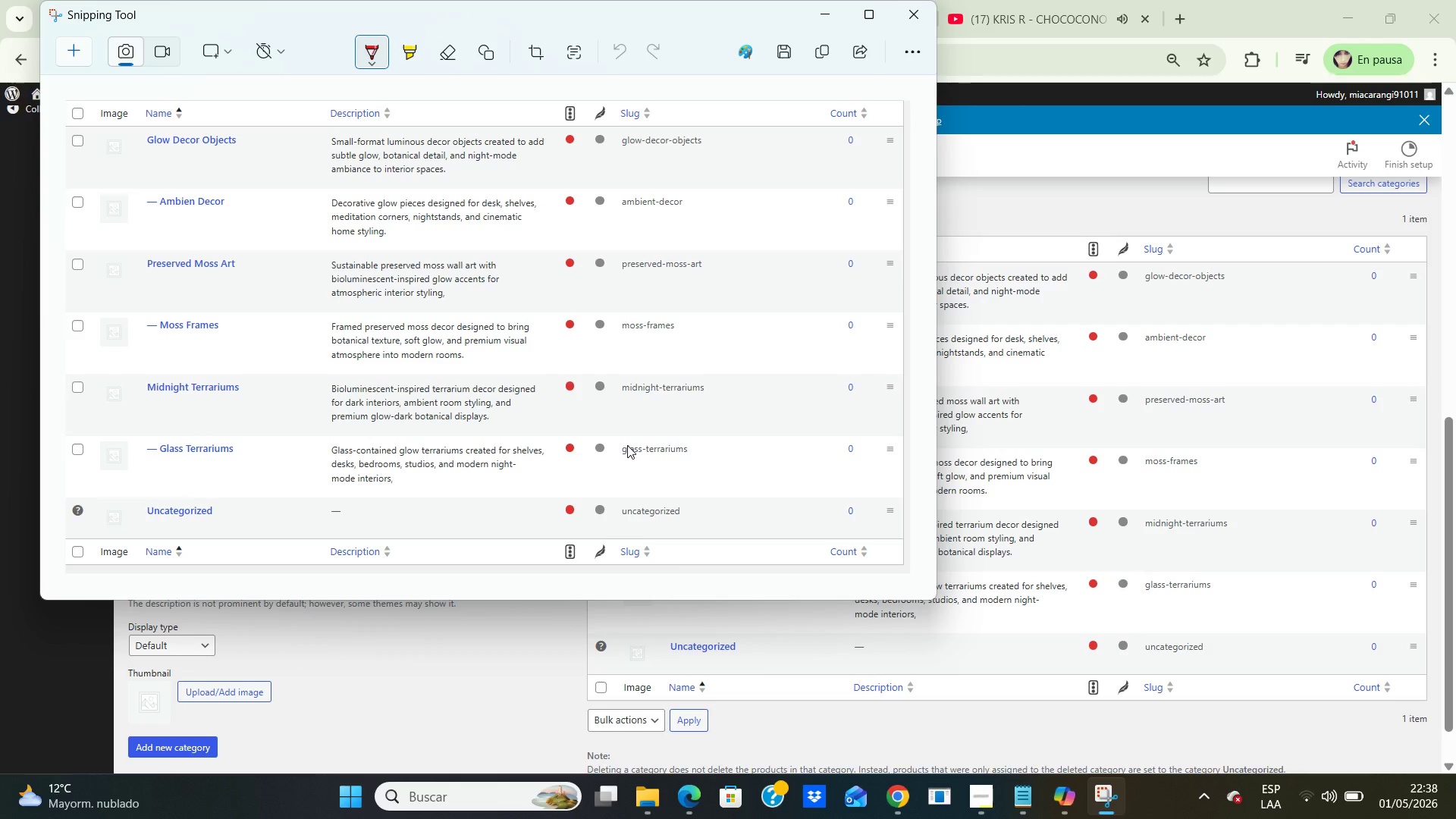 
wait(8.51)
 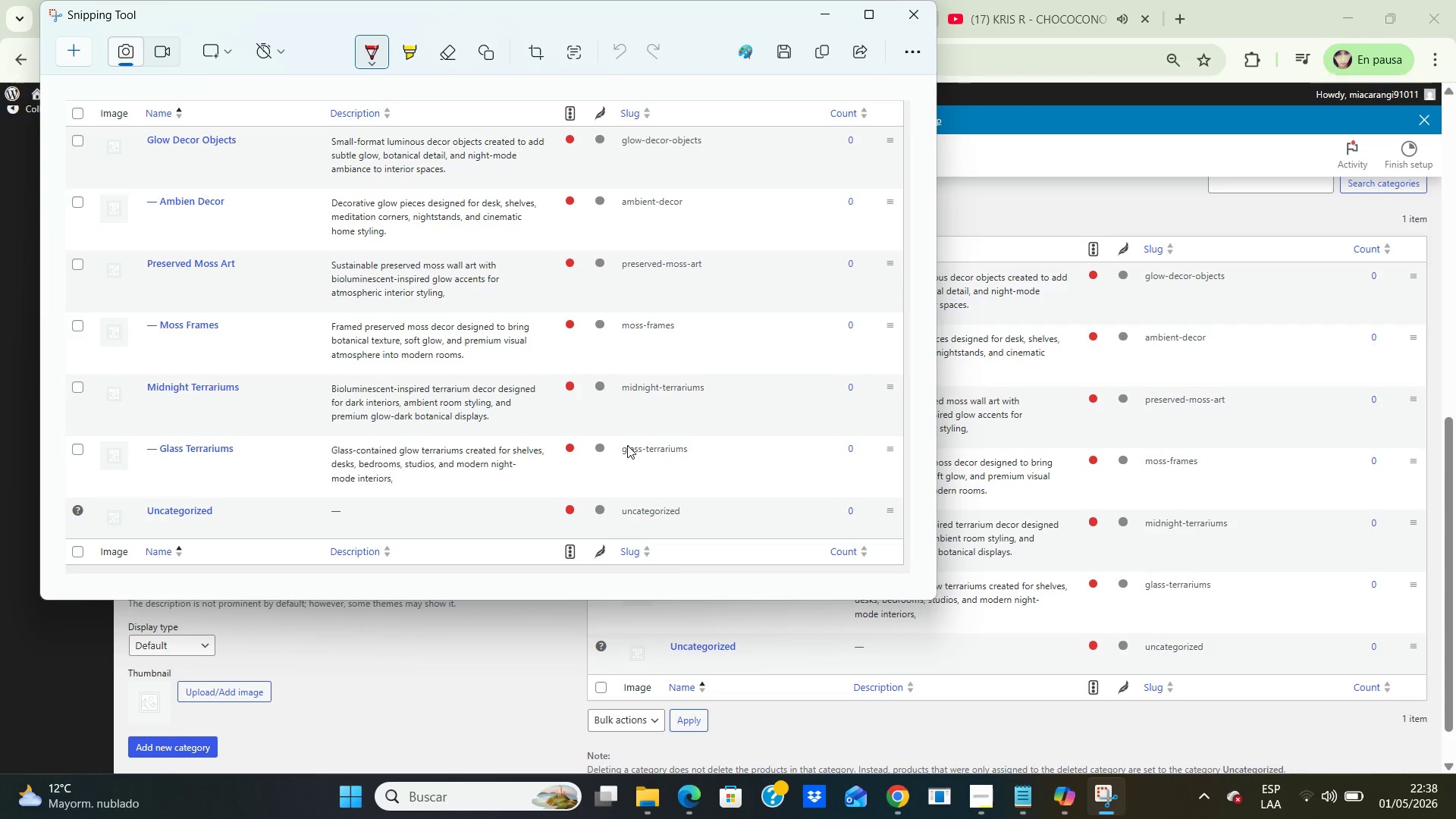 
left_click([914, 16])
 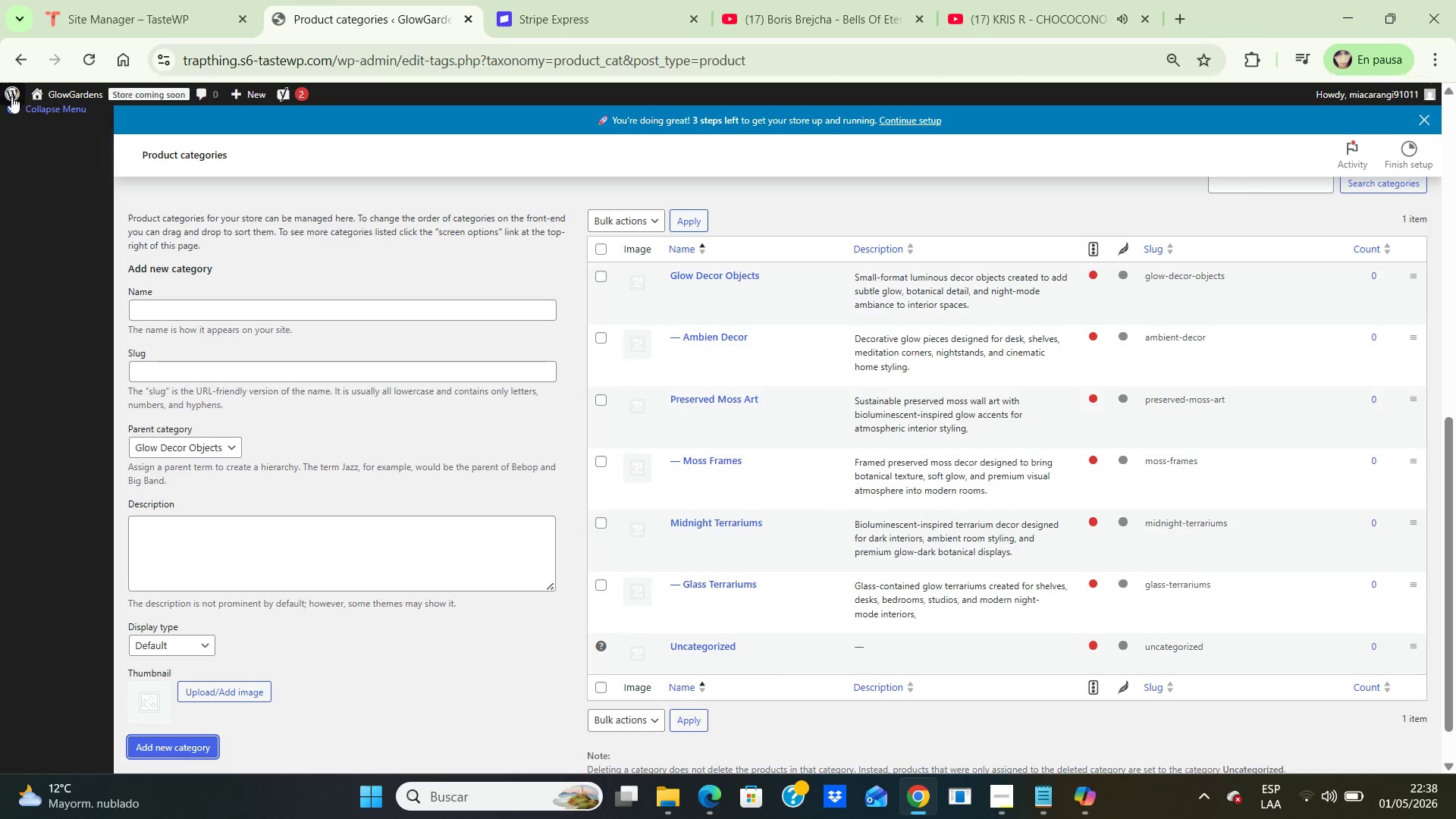 
left_click([8, 92])
 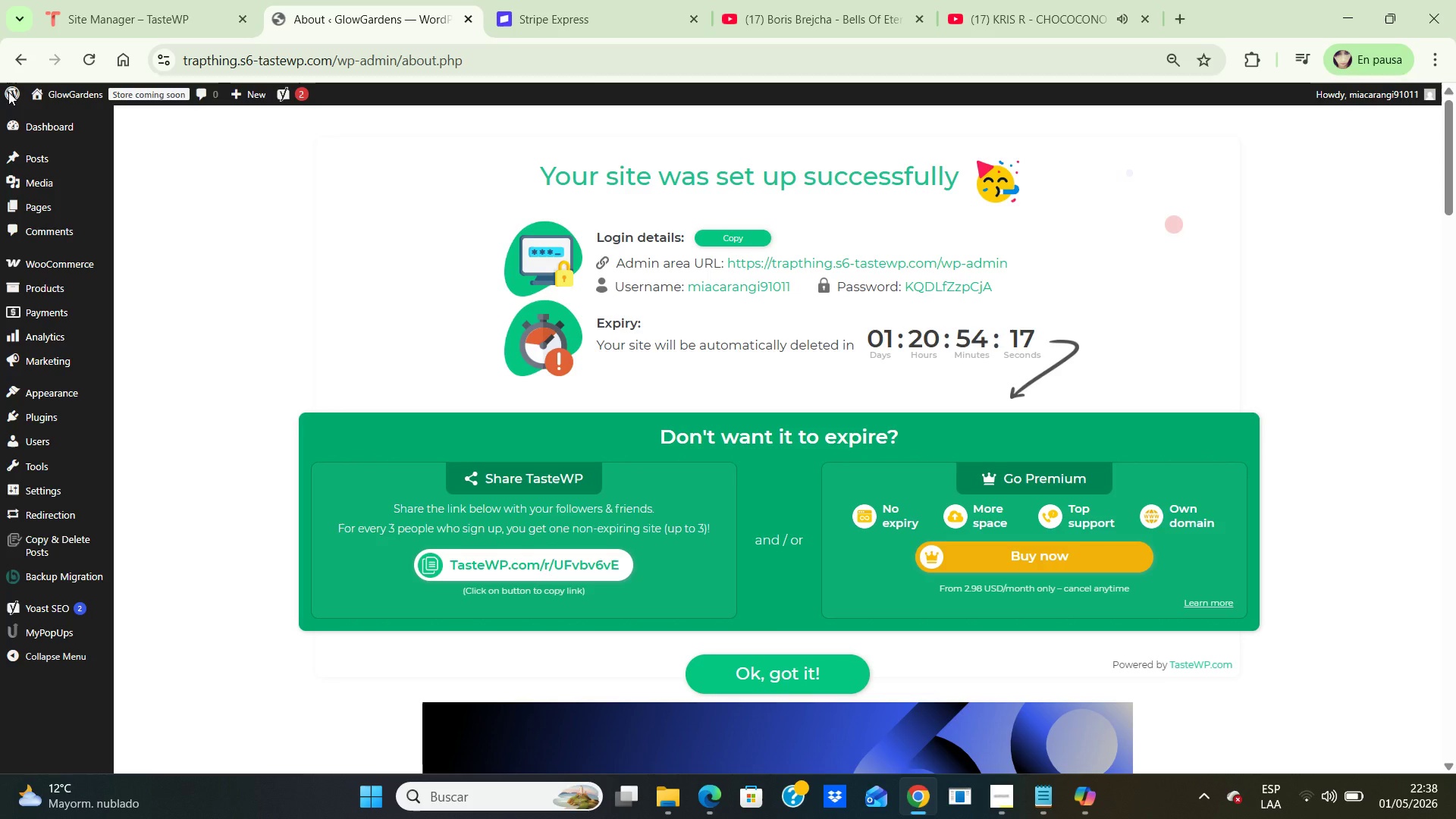 
key(Control+NumpadAdd)
 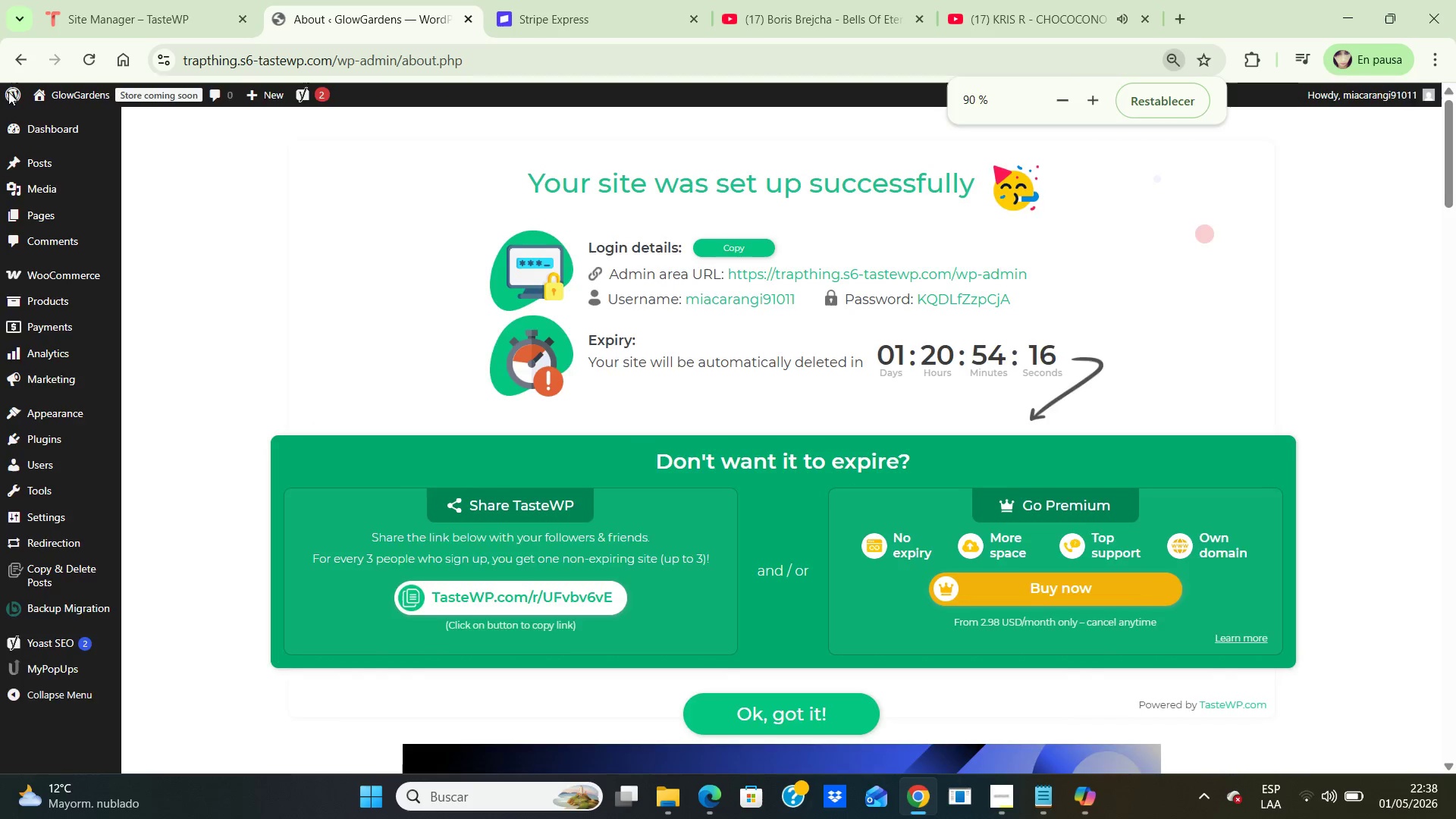 
key(Control+NumpadAdd)
 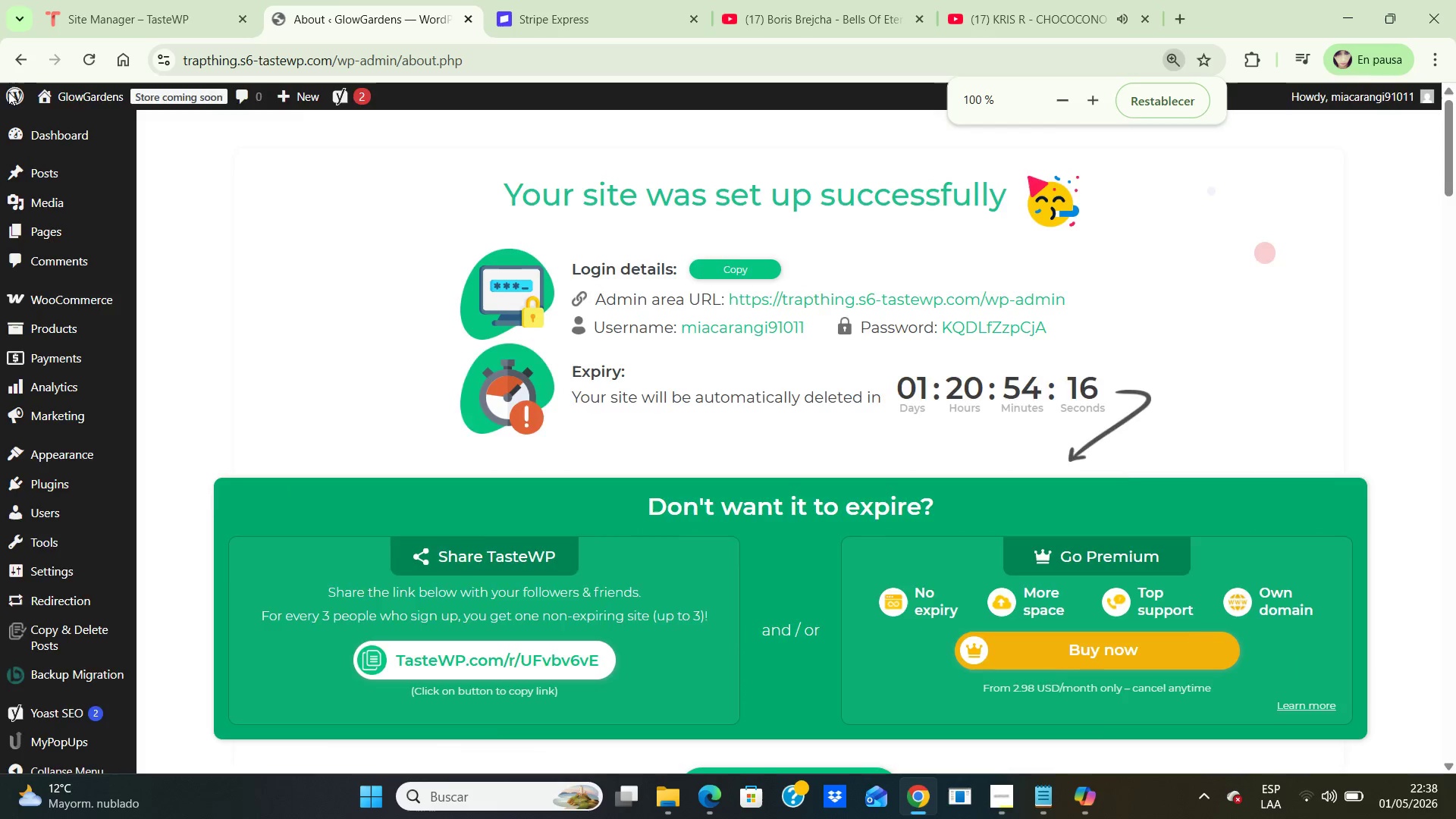 
key(Control+NumpadAdd)
 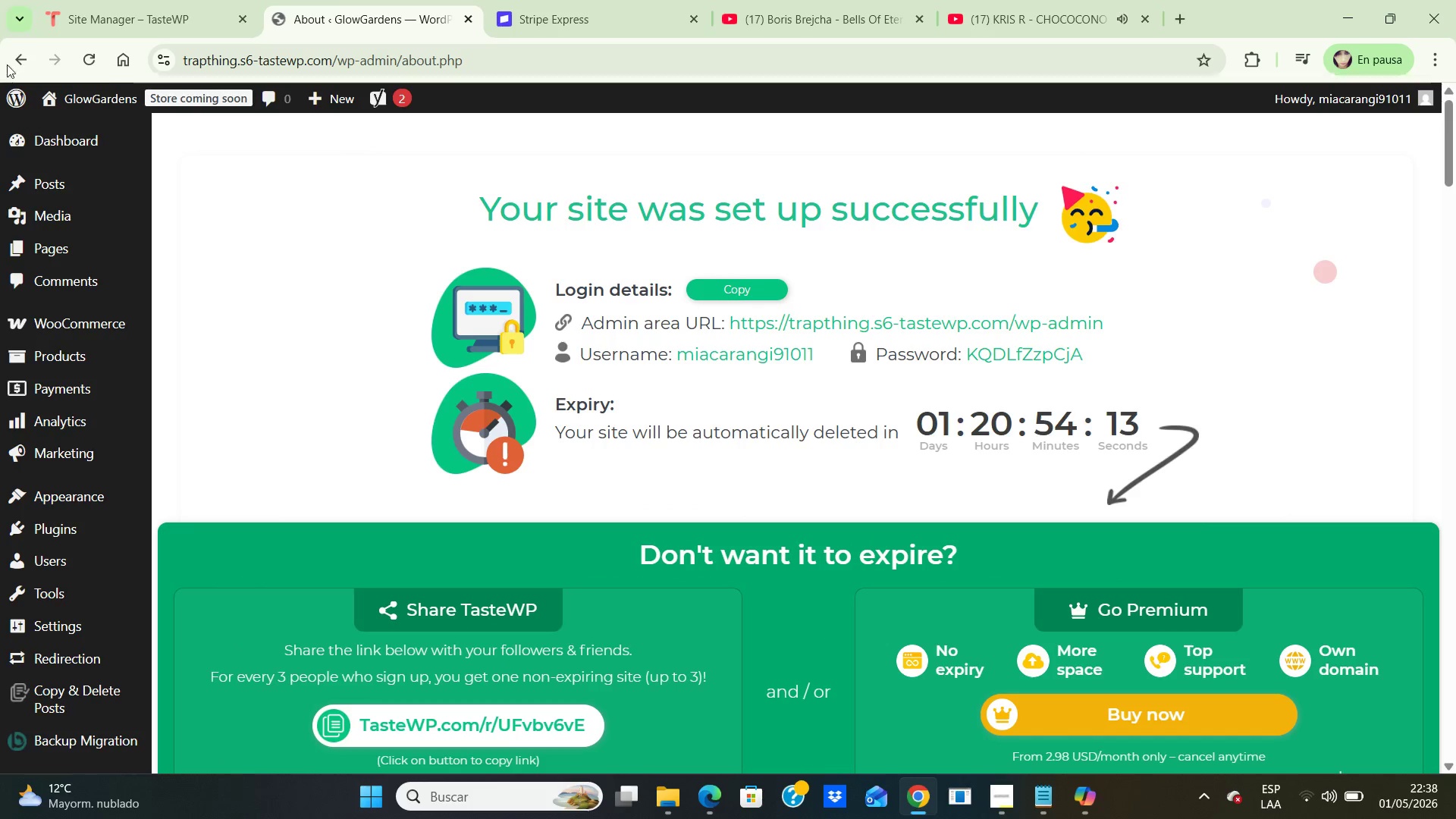 
mouse_move([83, 362])
 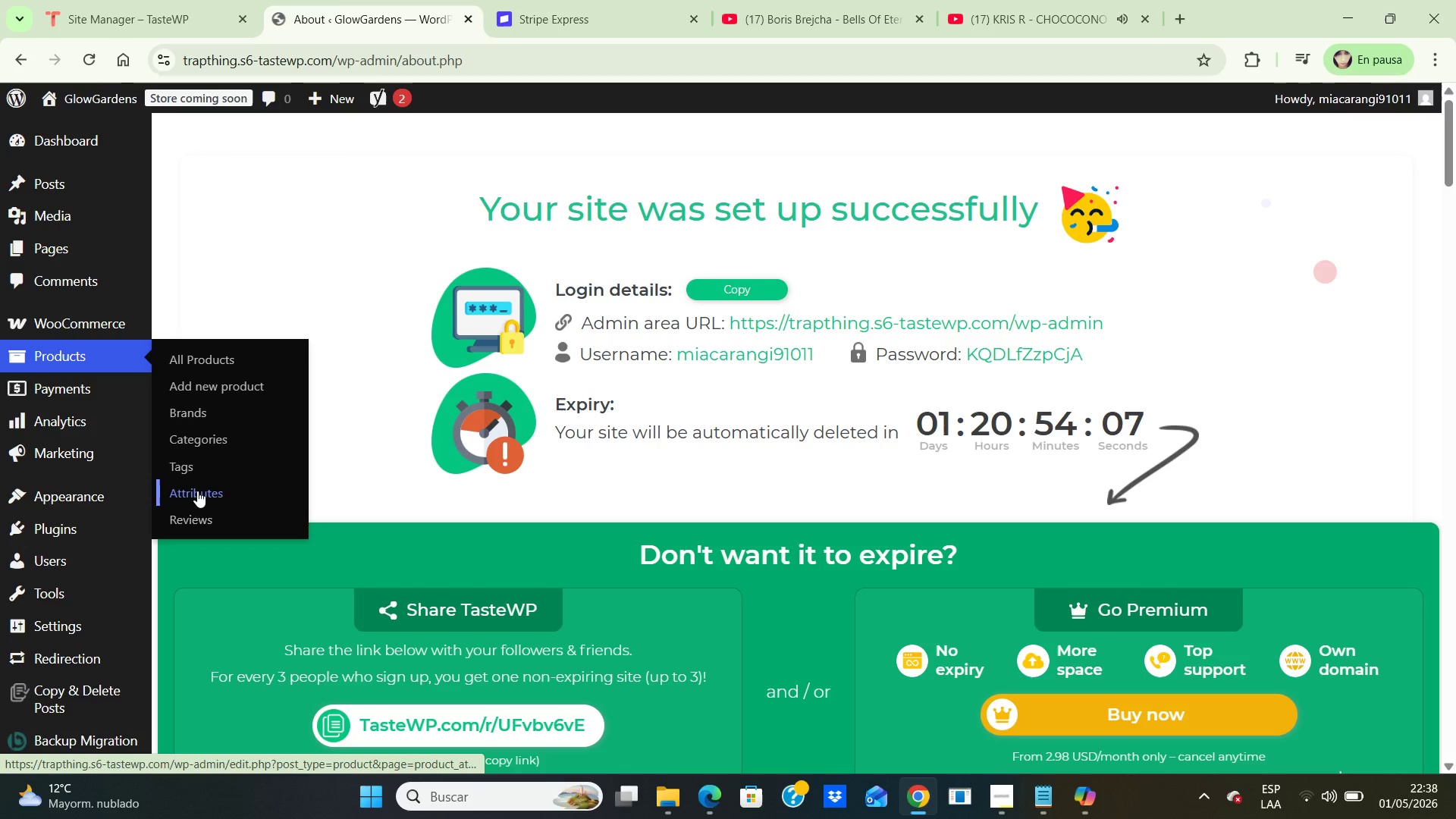 
left_click([198, 492])
 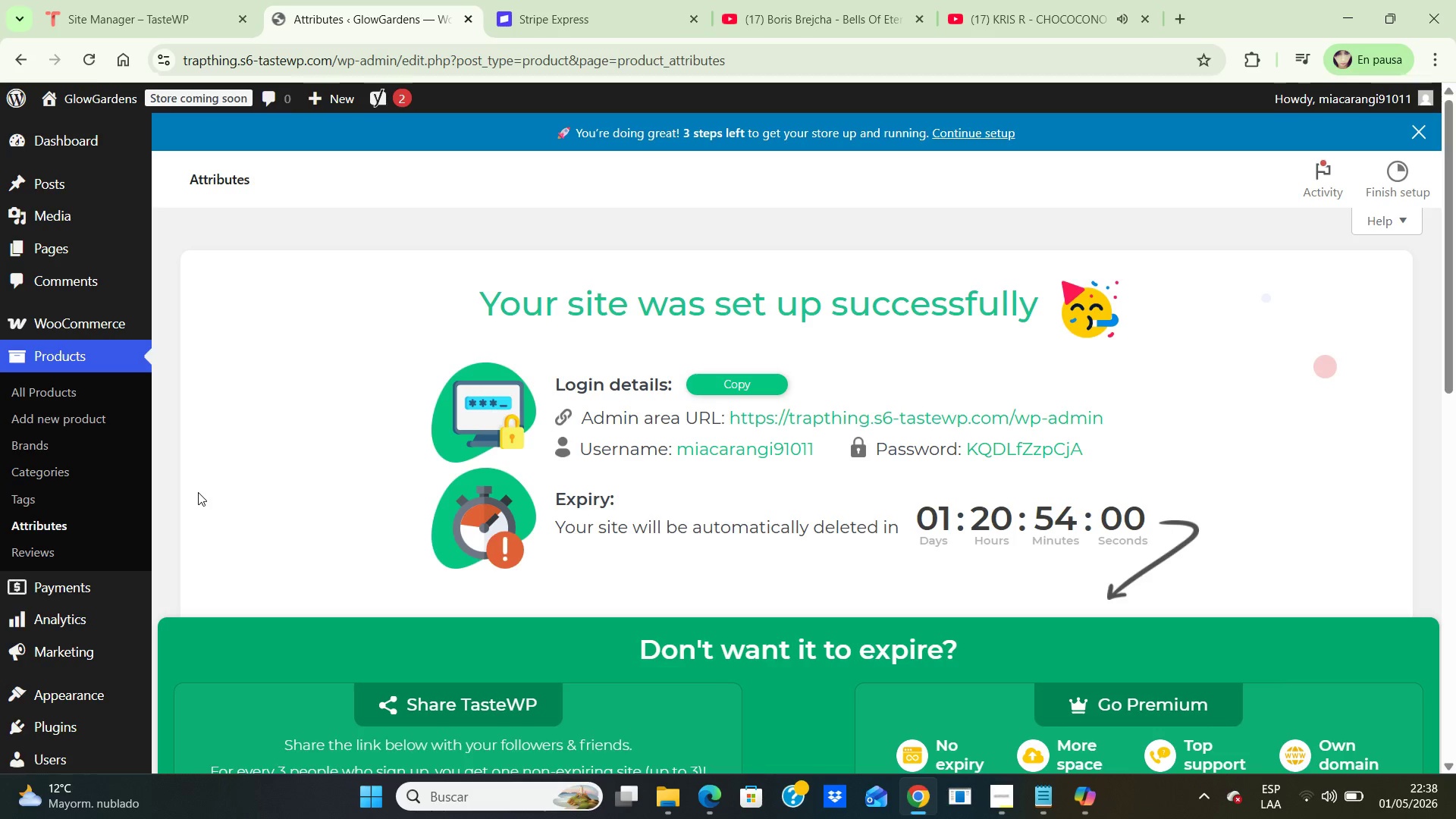 
wait(11.06)
 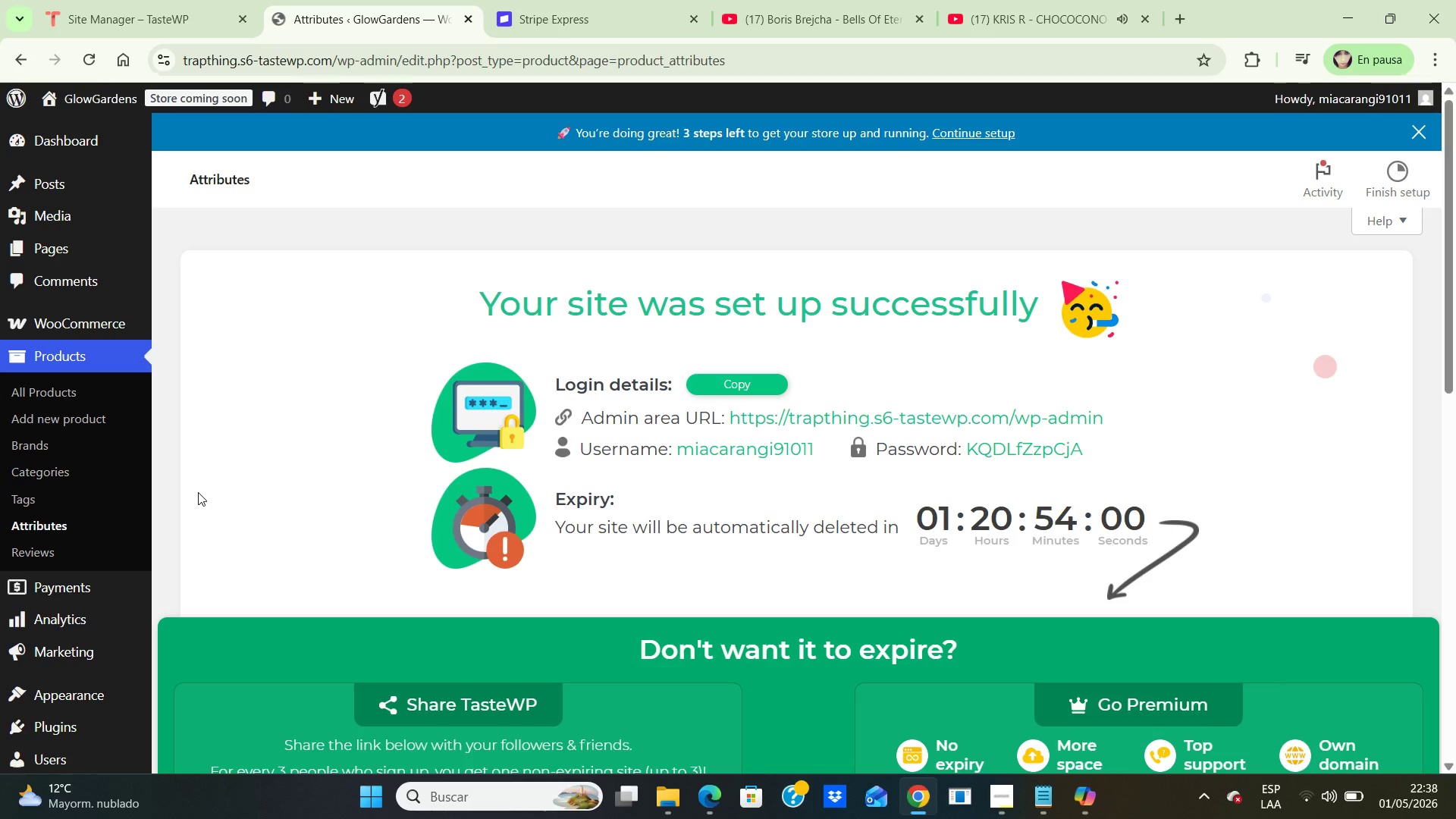 
left_click_drag(start_coordinate=[1454, 353], to_coordinate=[1454, 707])
 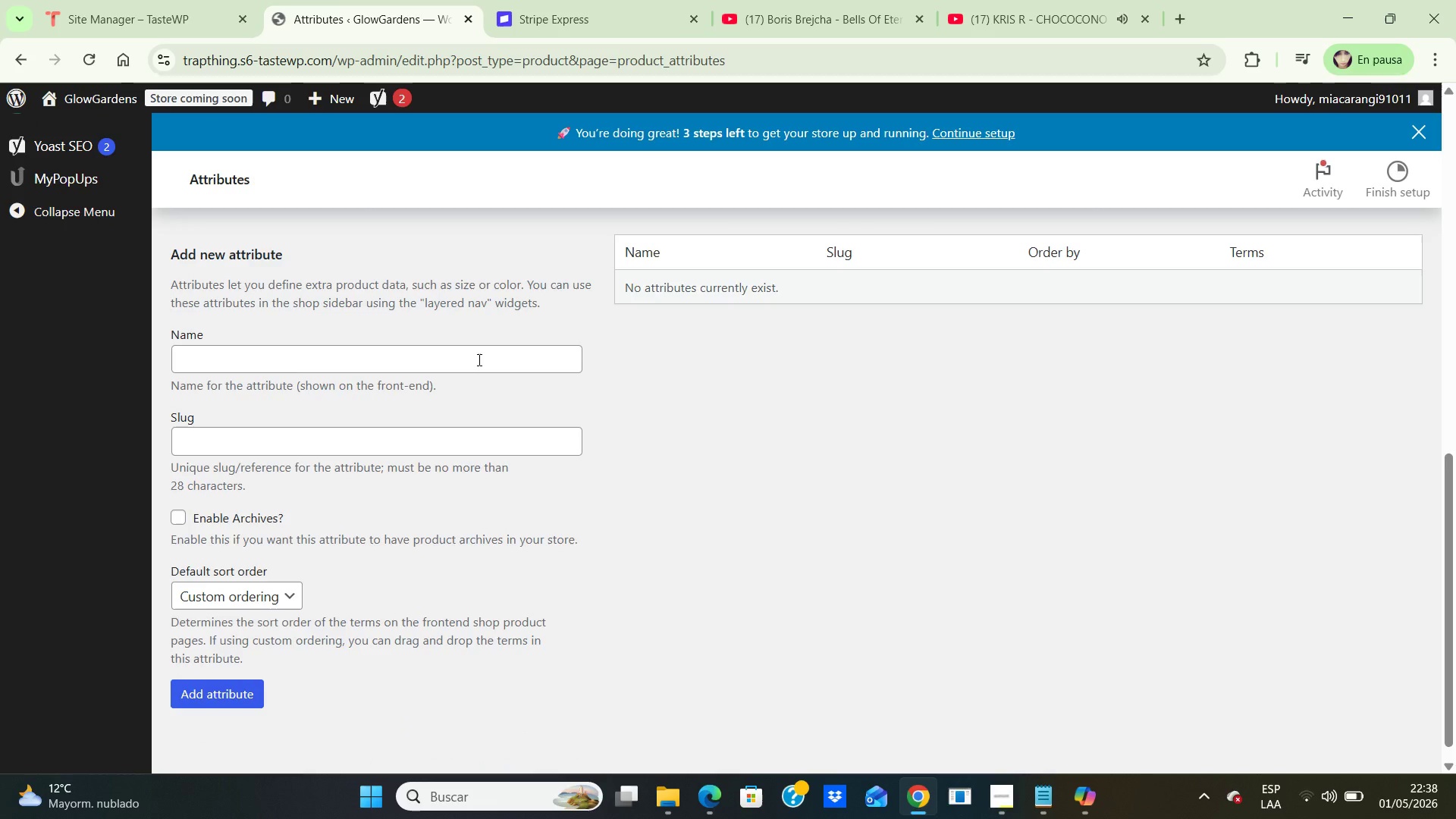 
left_click([478, 359])
 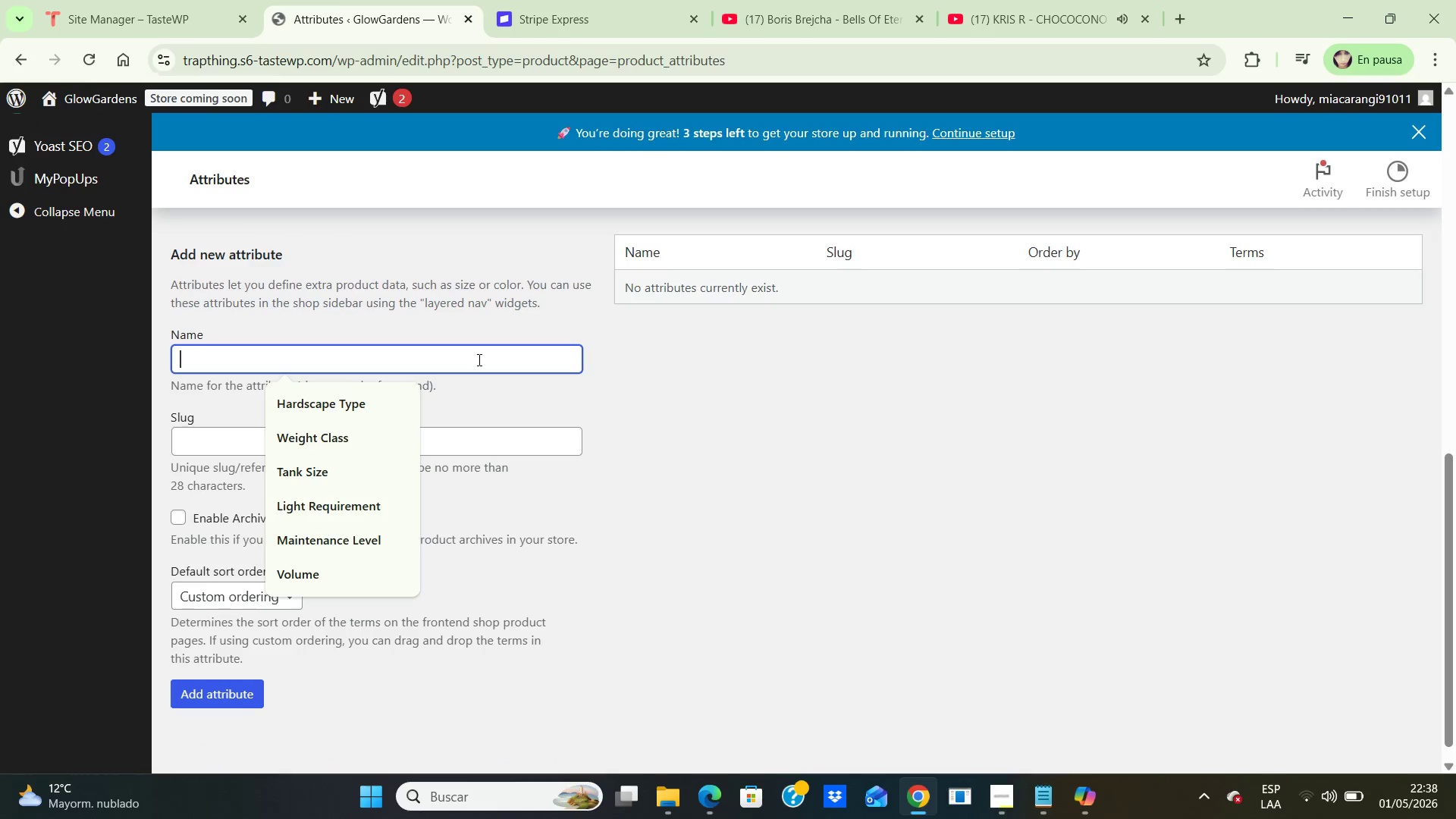 
type(Glow Color)
 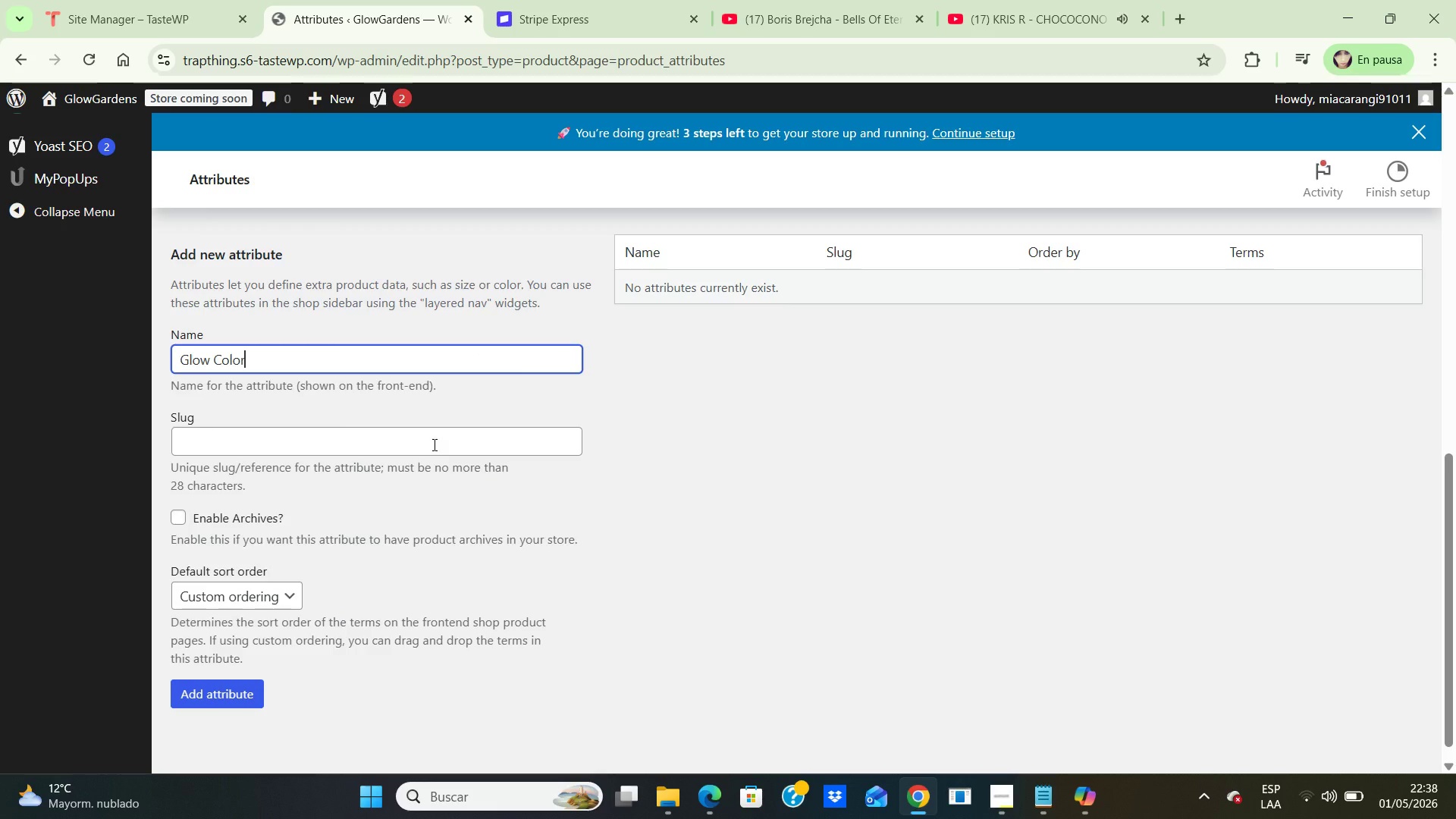 
left_click([433, 444])
 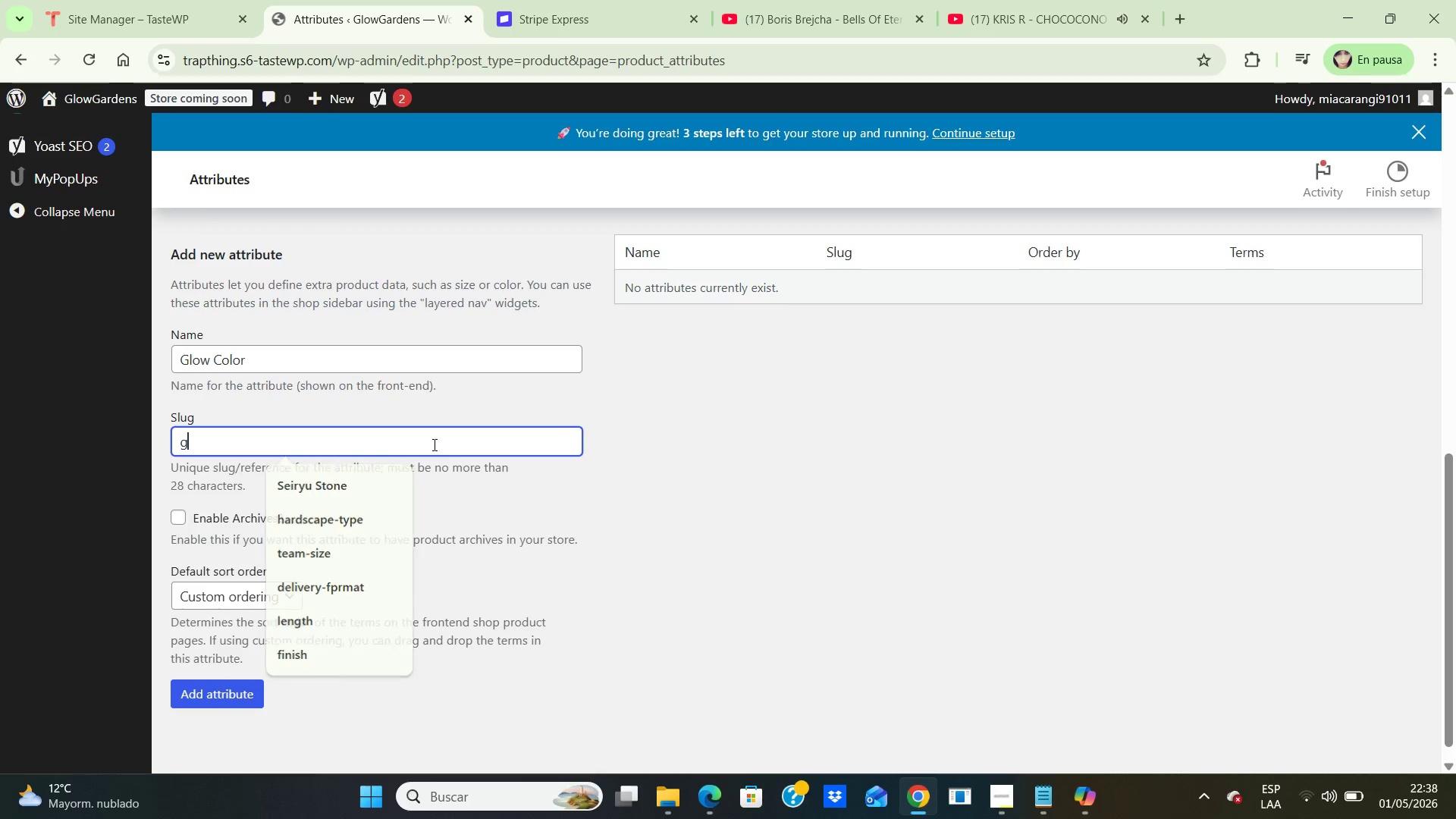 
type(glow-color)
 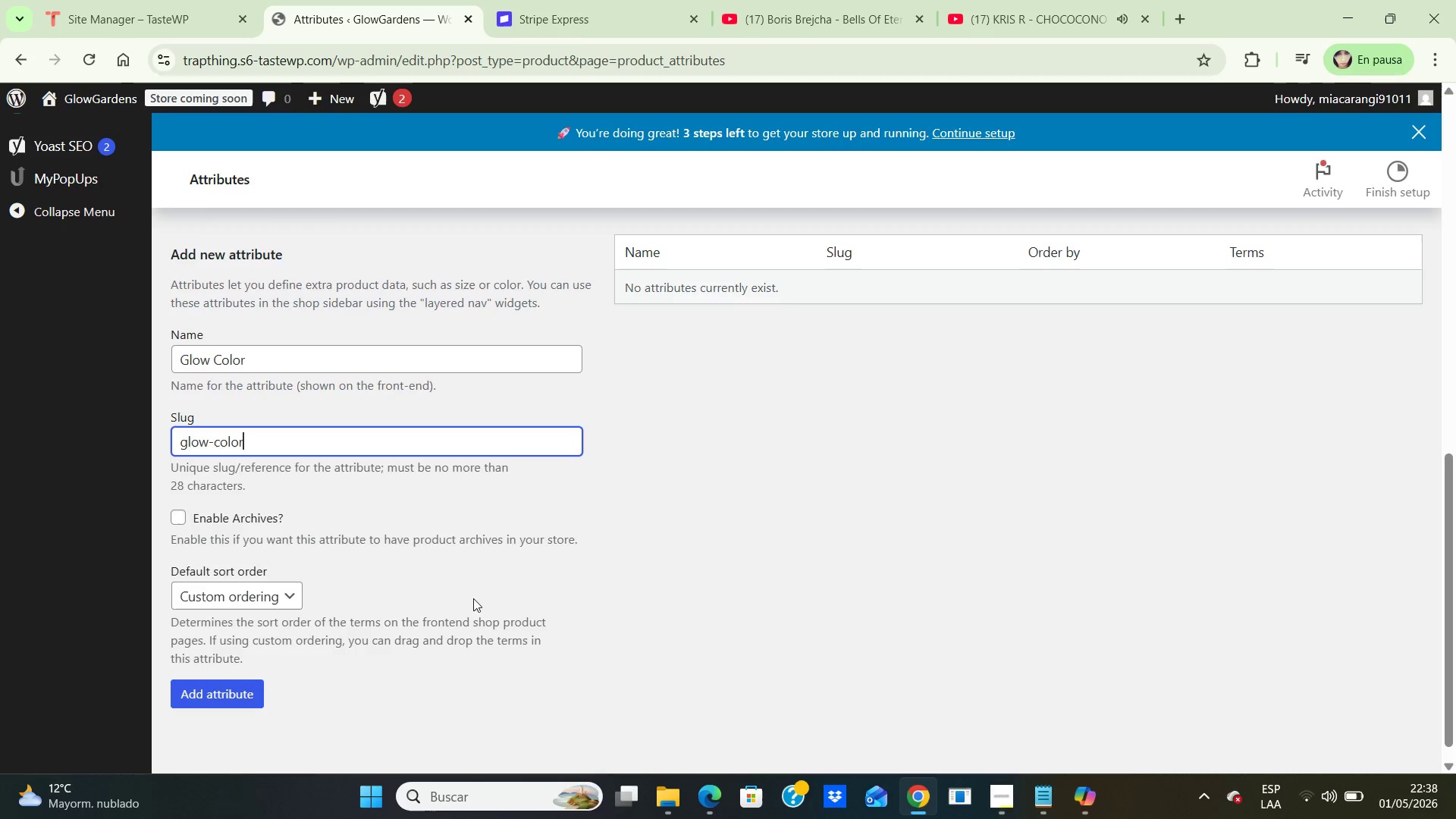 
wait(5.45)
 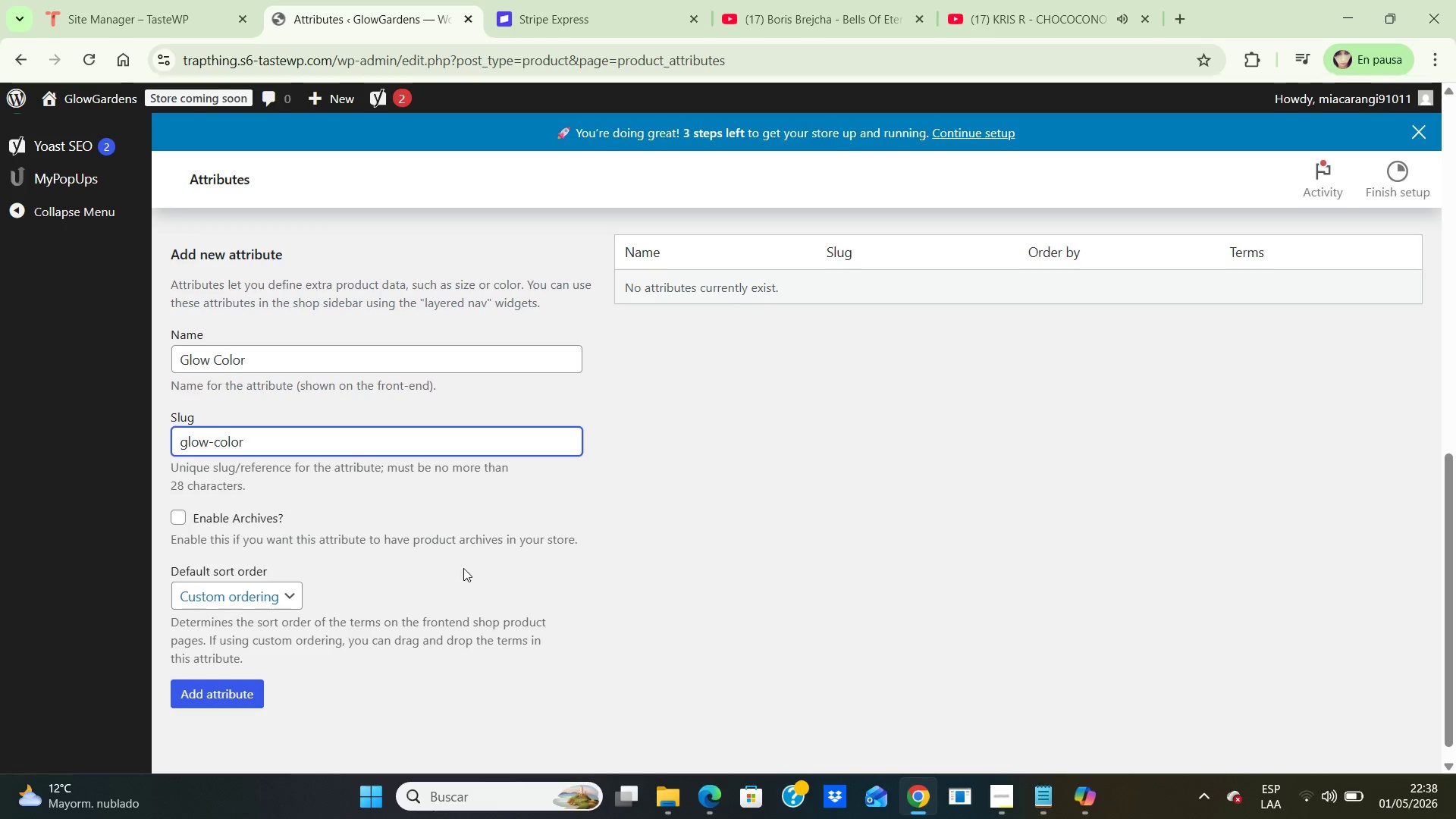 
left_click([695, 621])
 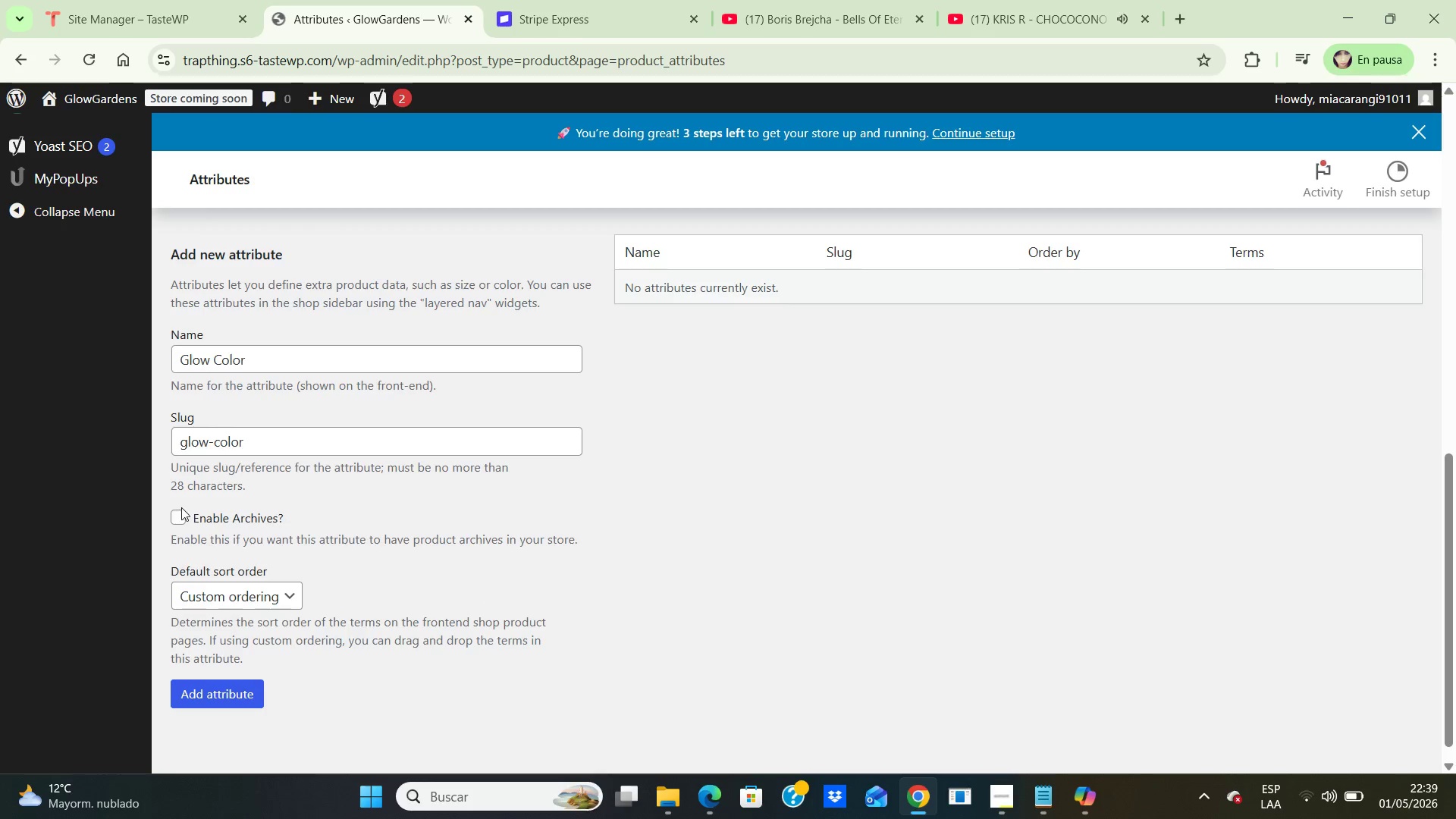 
wait(5.75)
 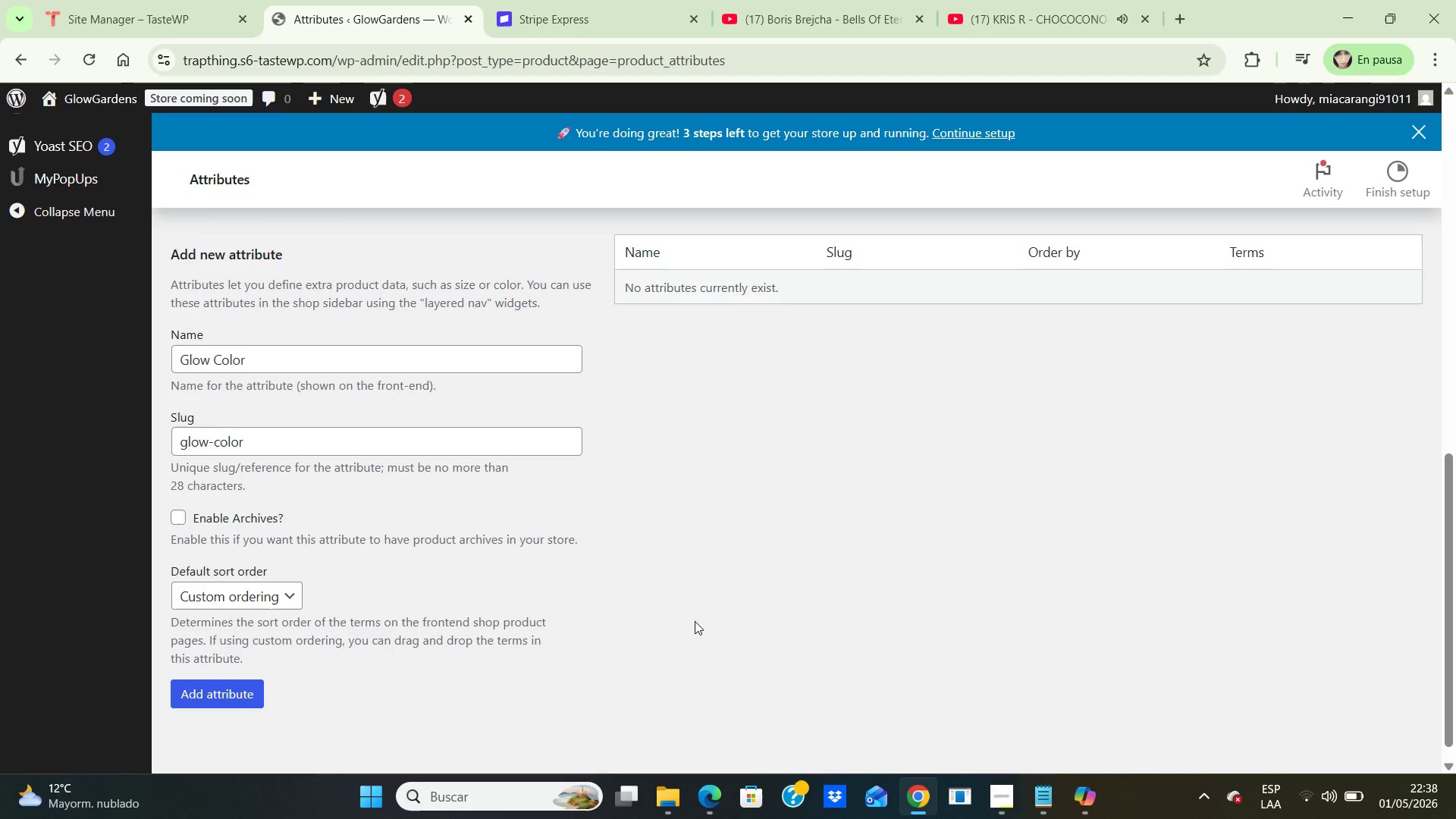 
left_click([232, 698])
 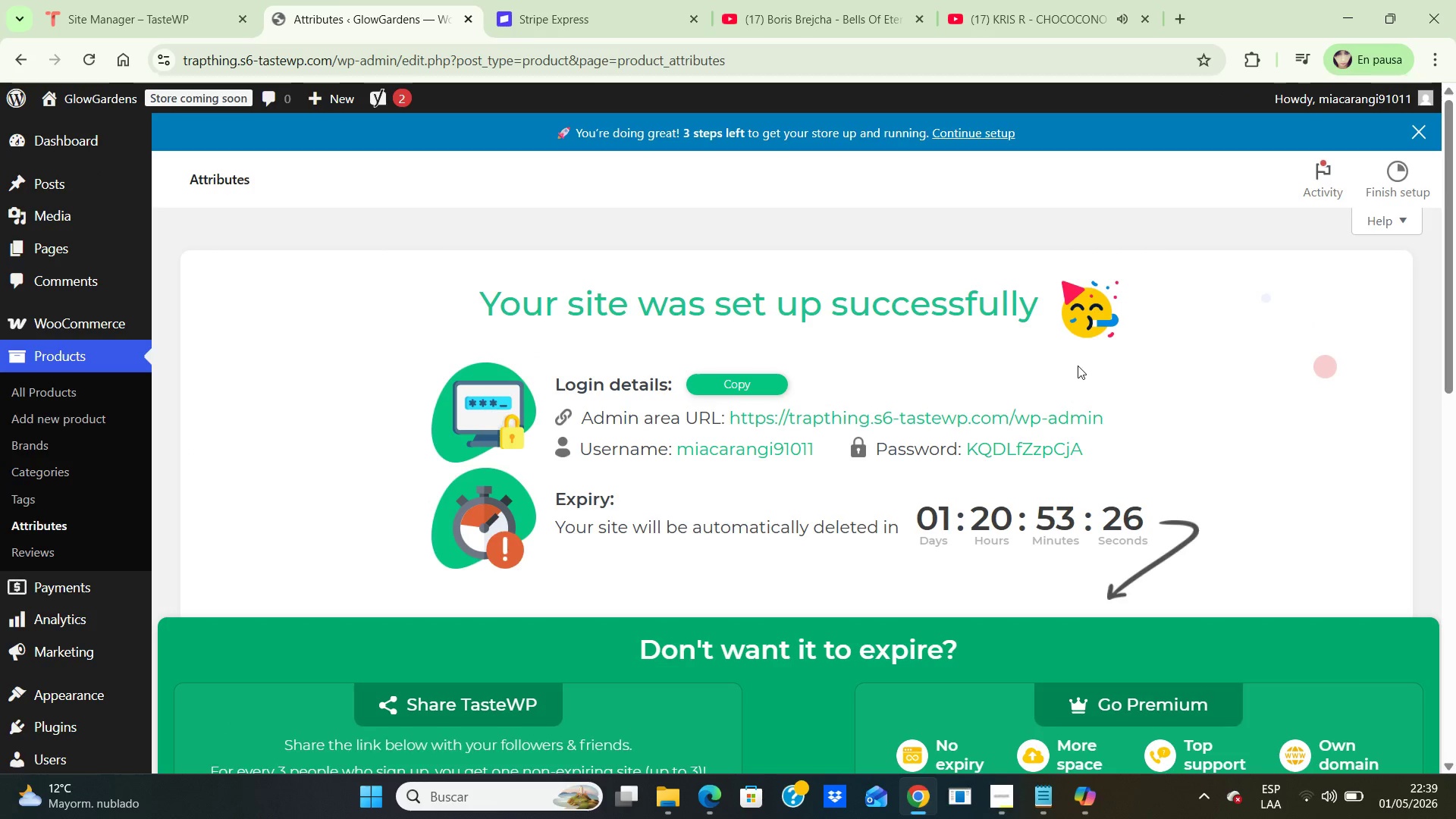 
wait(5.26)
 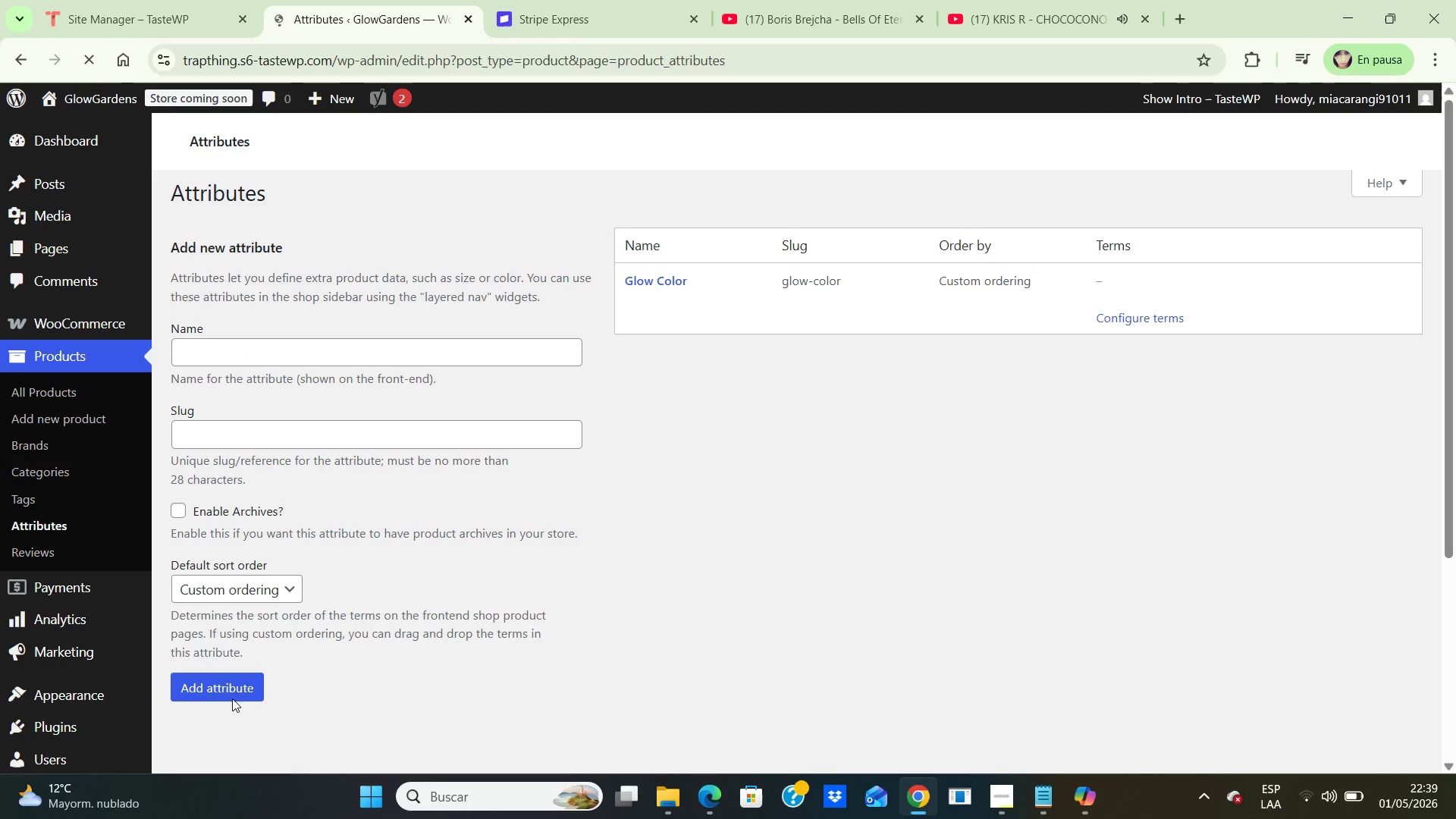 
left_click_drag(start_coordinate=[1448, 228], to_coordinate=[1455, 563])
 